 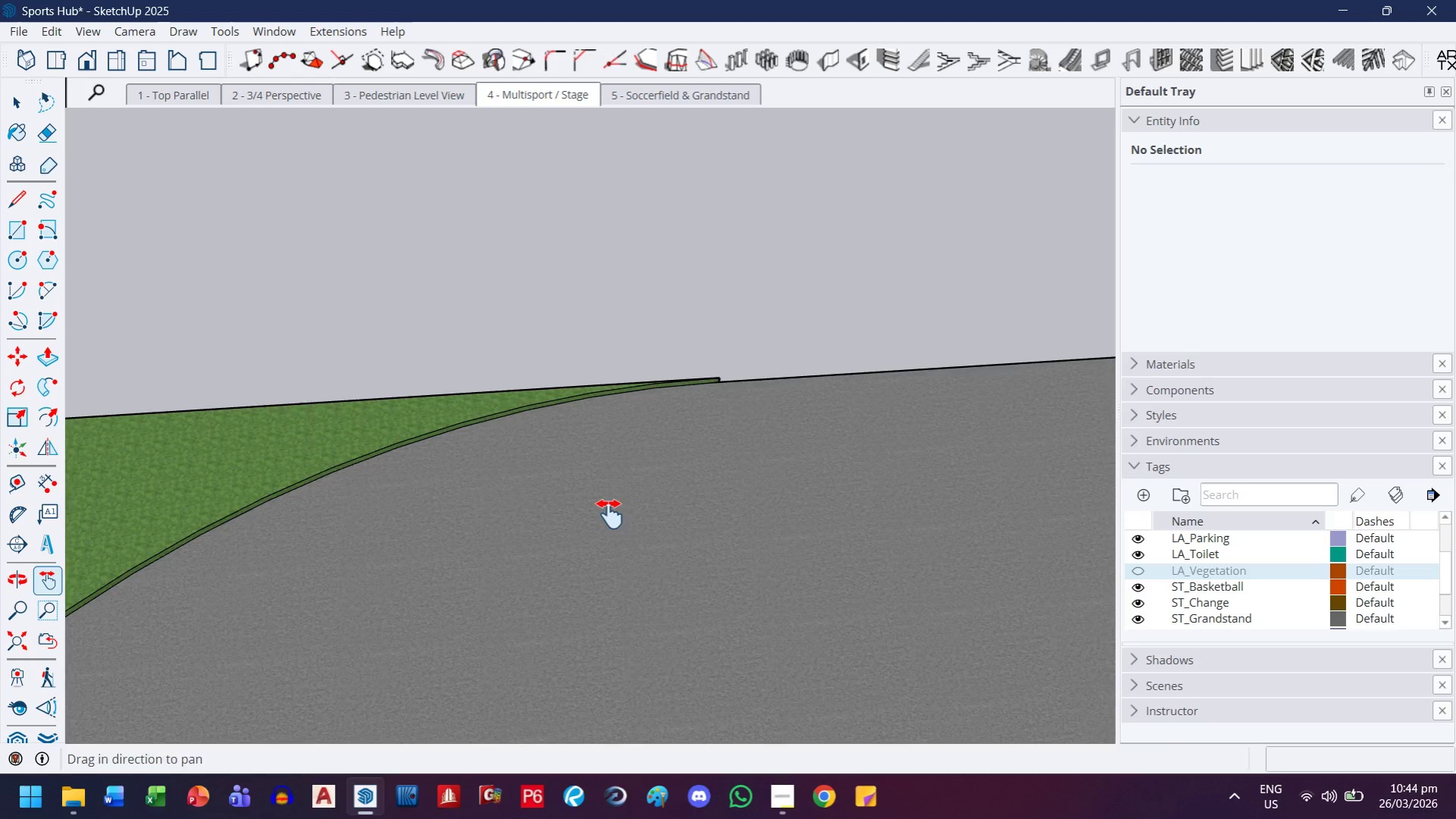 
scroll: coordinate [712, 416], scroll_direction: up, amount: 11.0
 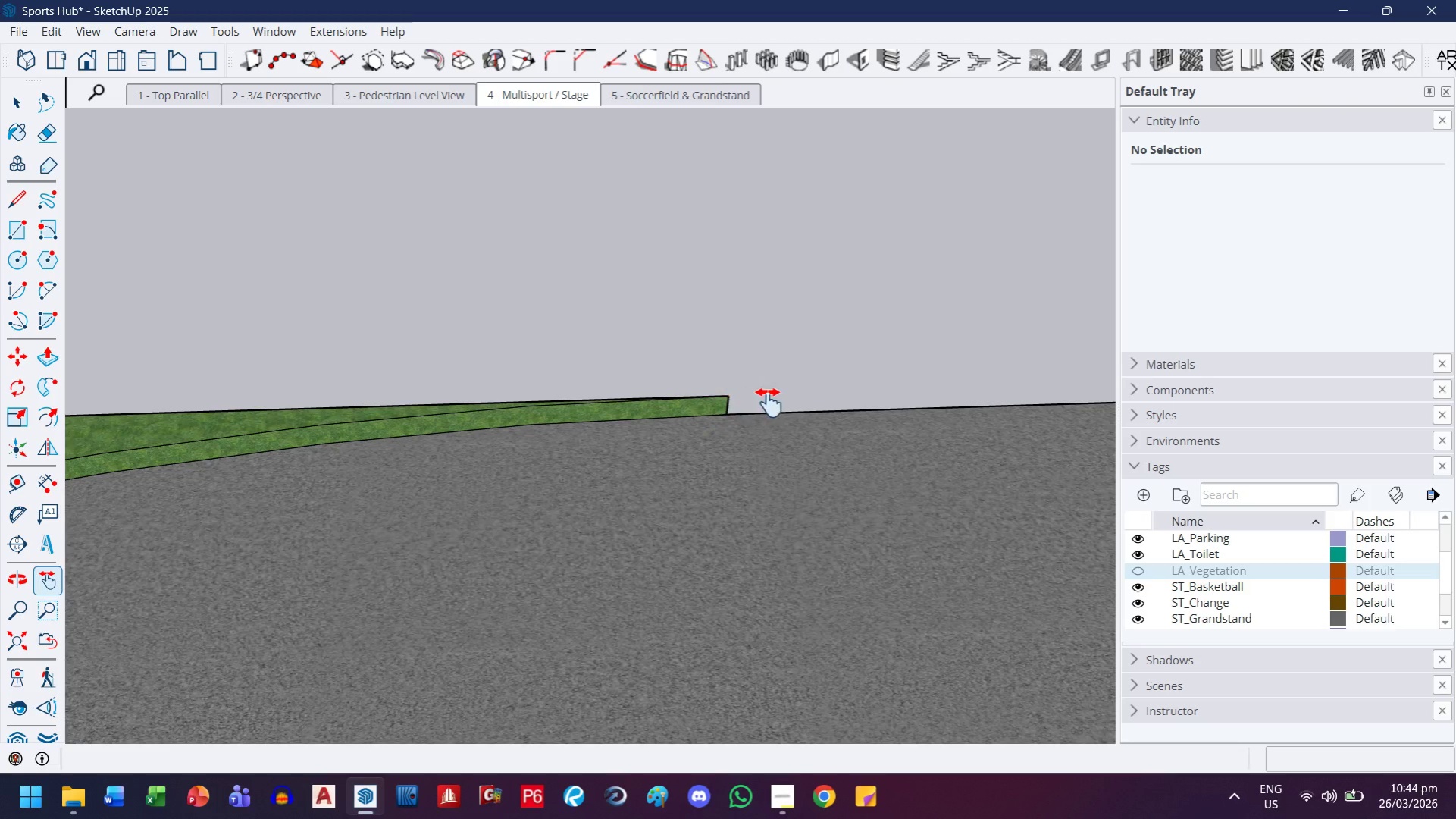 
left_click_drag(start_coordinate=[728, 456], to_coordinate=[556, 356])
 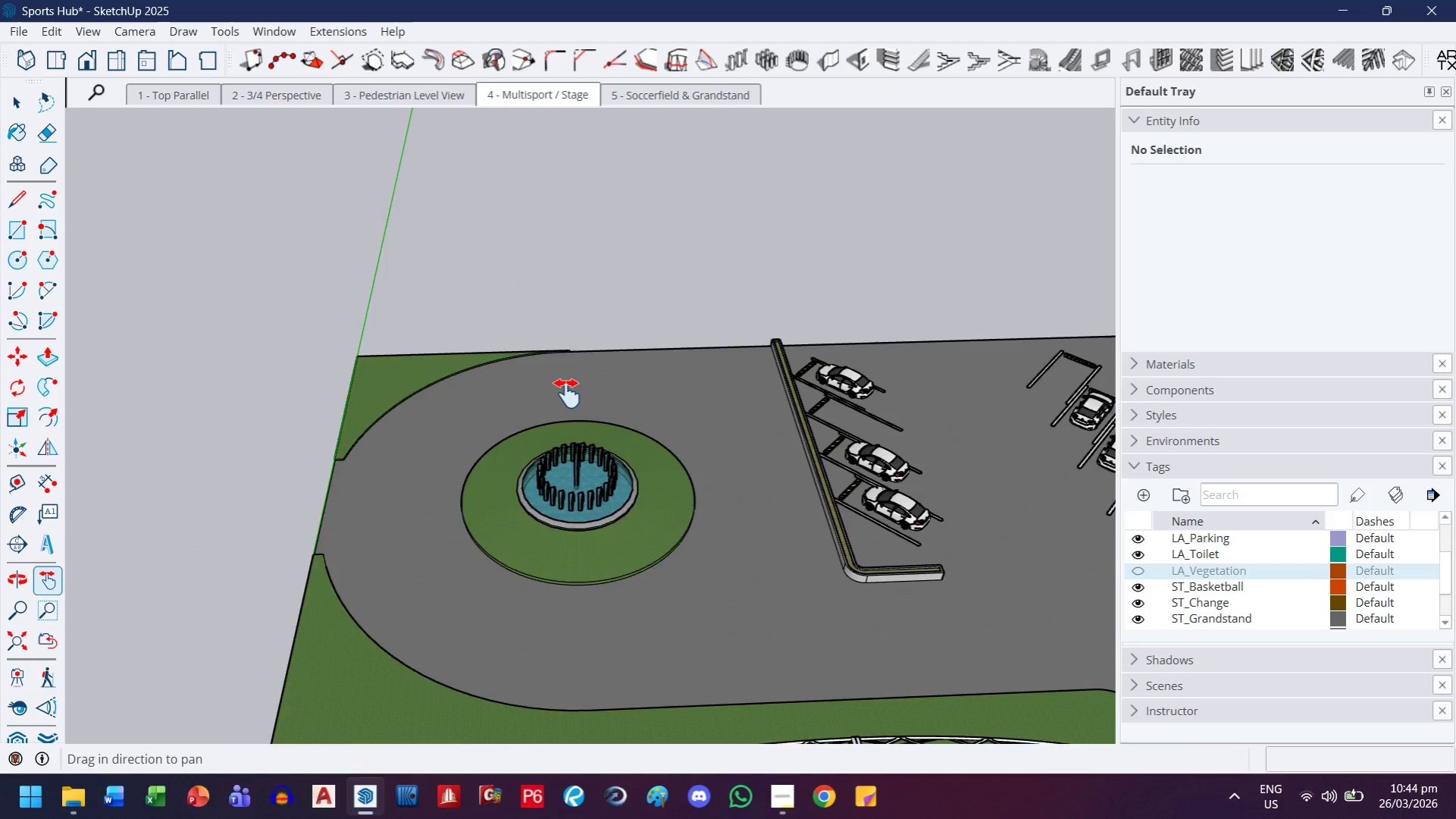 
scroll: coordinate [567, 396], scroll_direction: down, amount: 34.0
 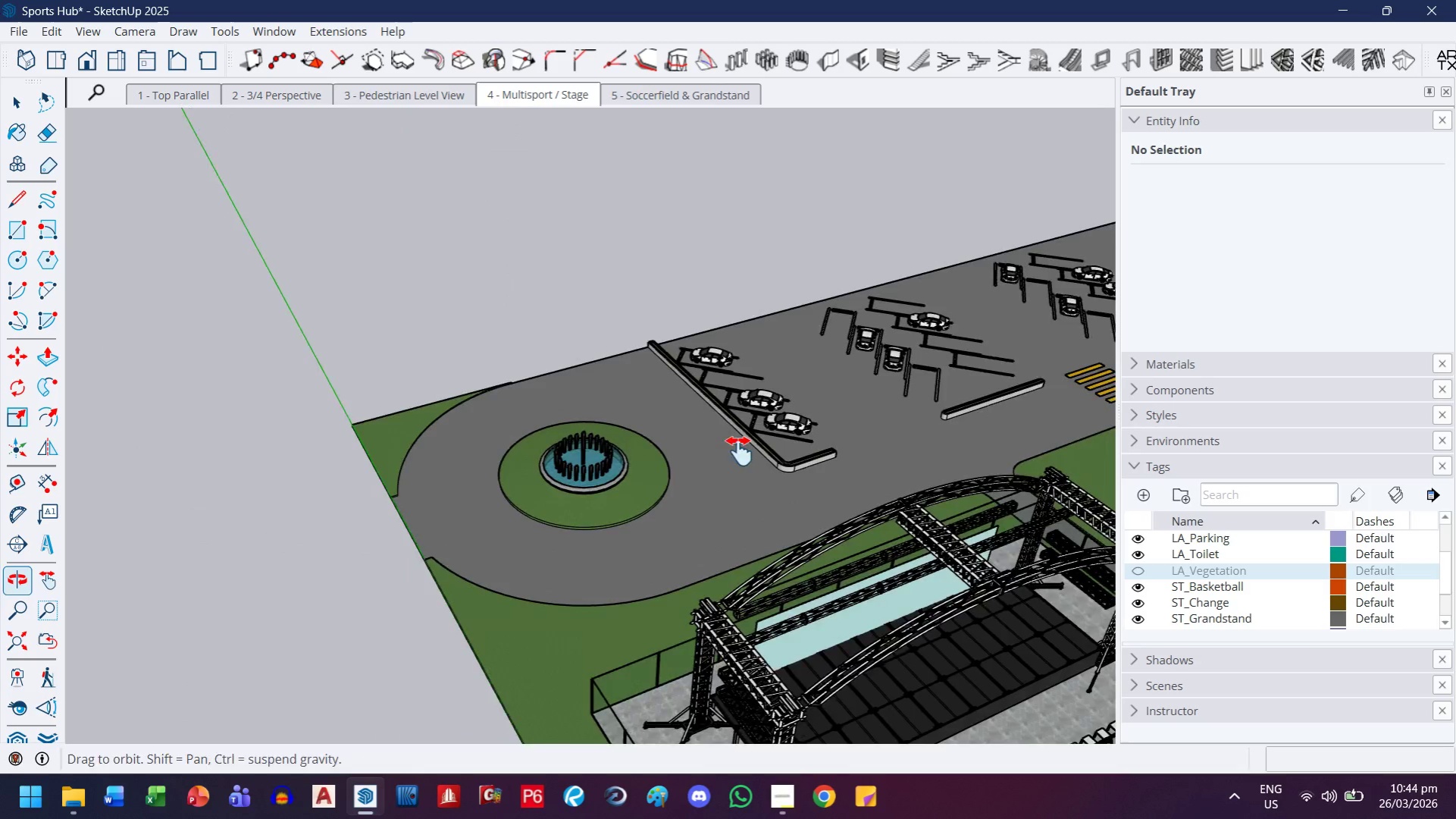 
left_click_drag(start_coordinate=[719, 467], to_coordinate=[399, 490])
 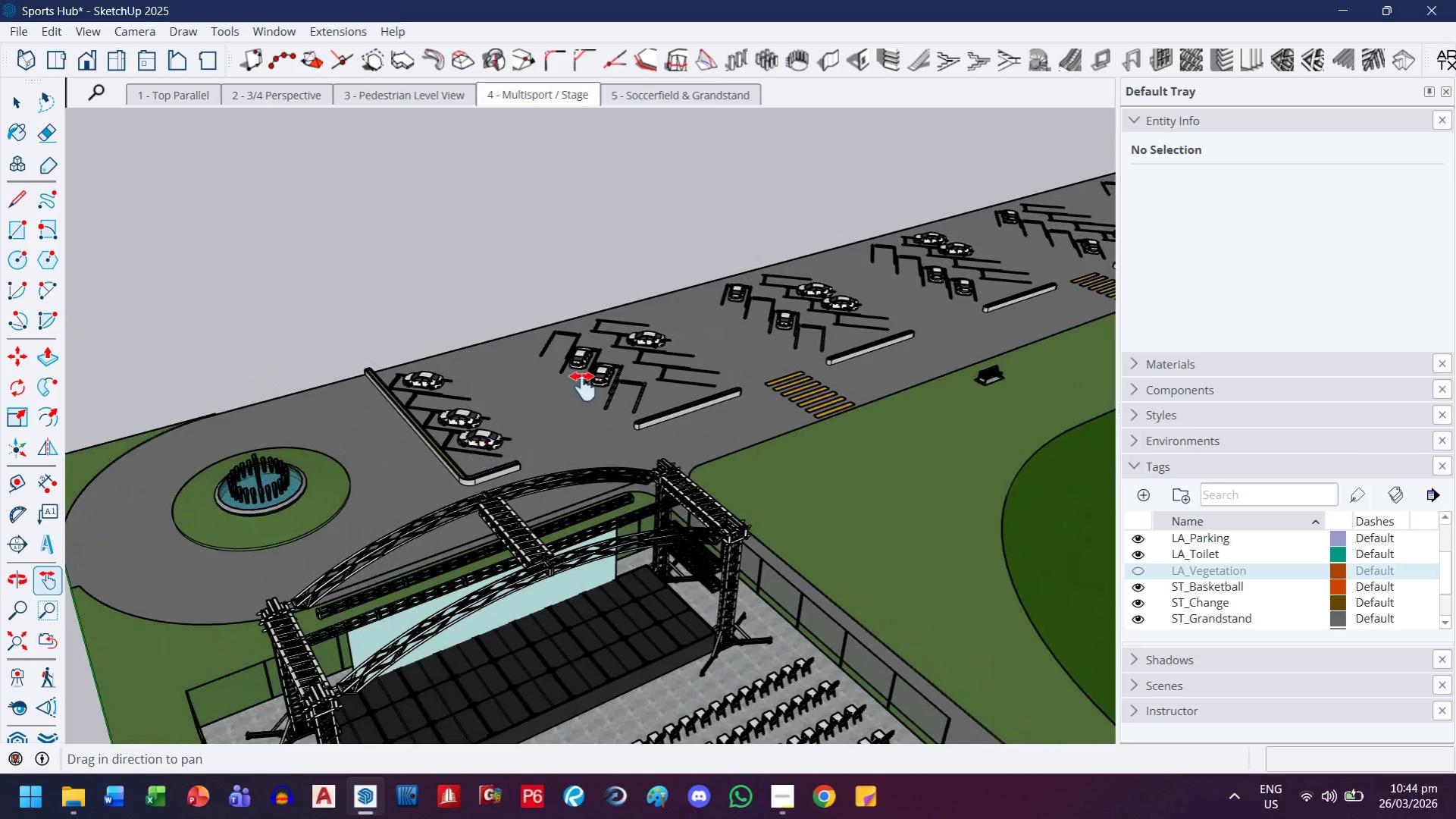 
left_click_drag(start_coordinate=[592, 387], to_coordinate=[644, 414])
 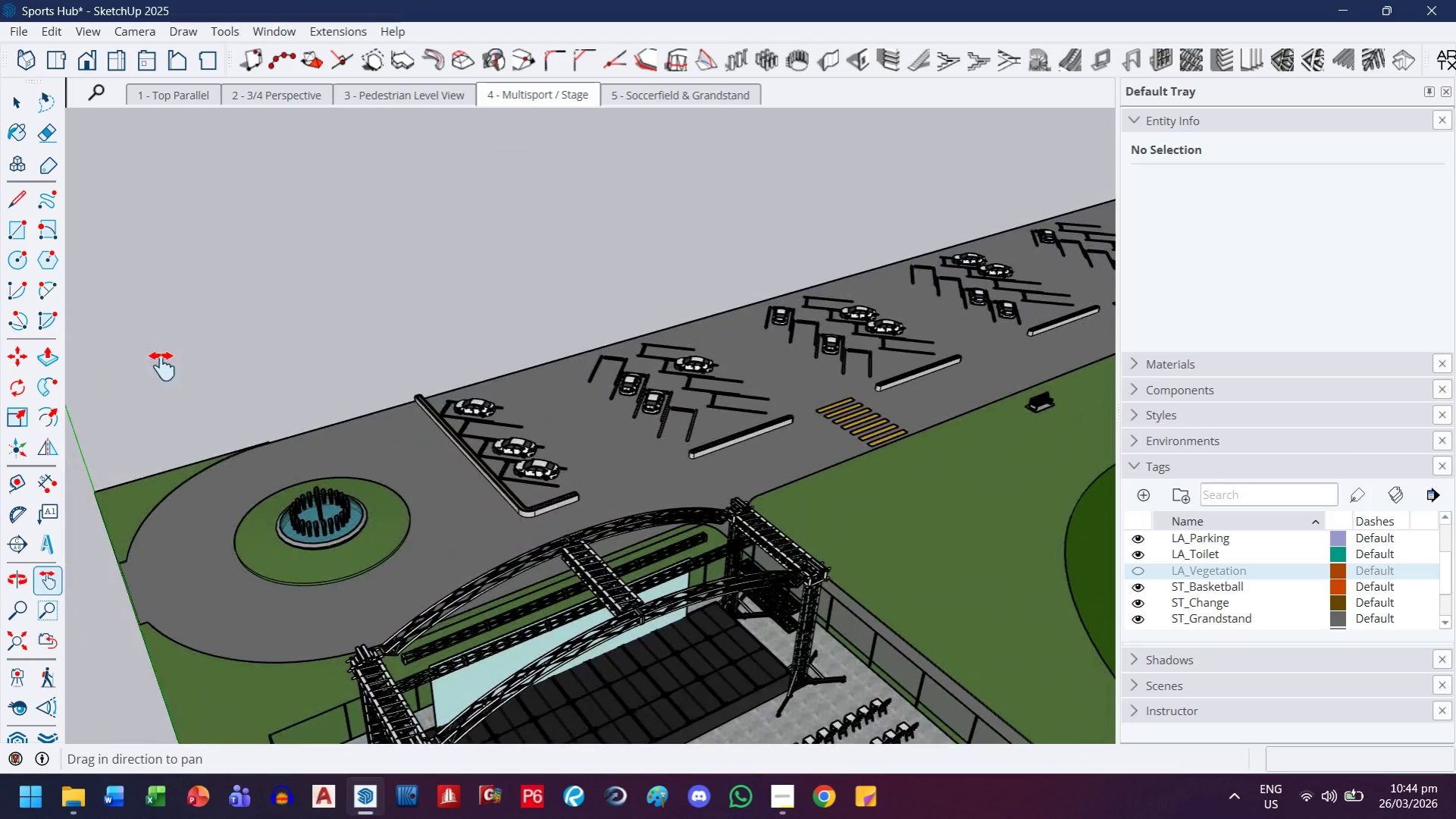 
scroll: coordinate [555, 425], scroll_direction: up, amount: 19.0
 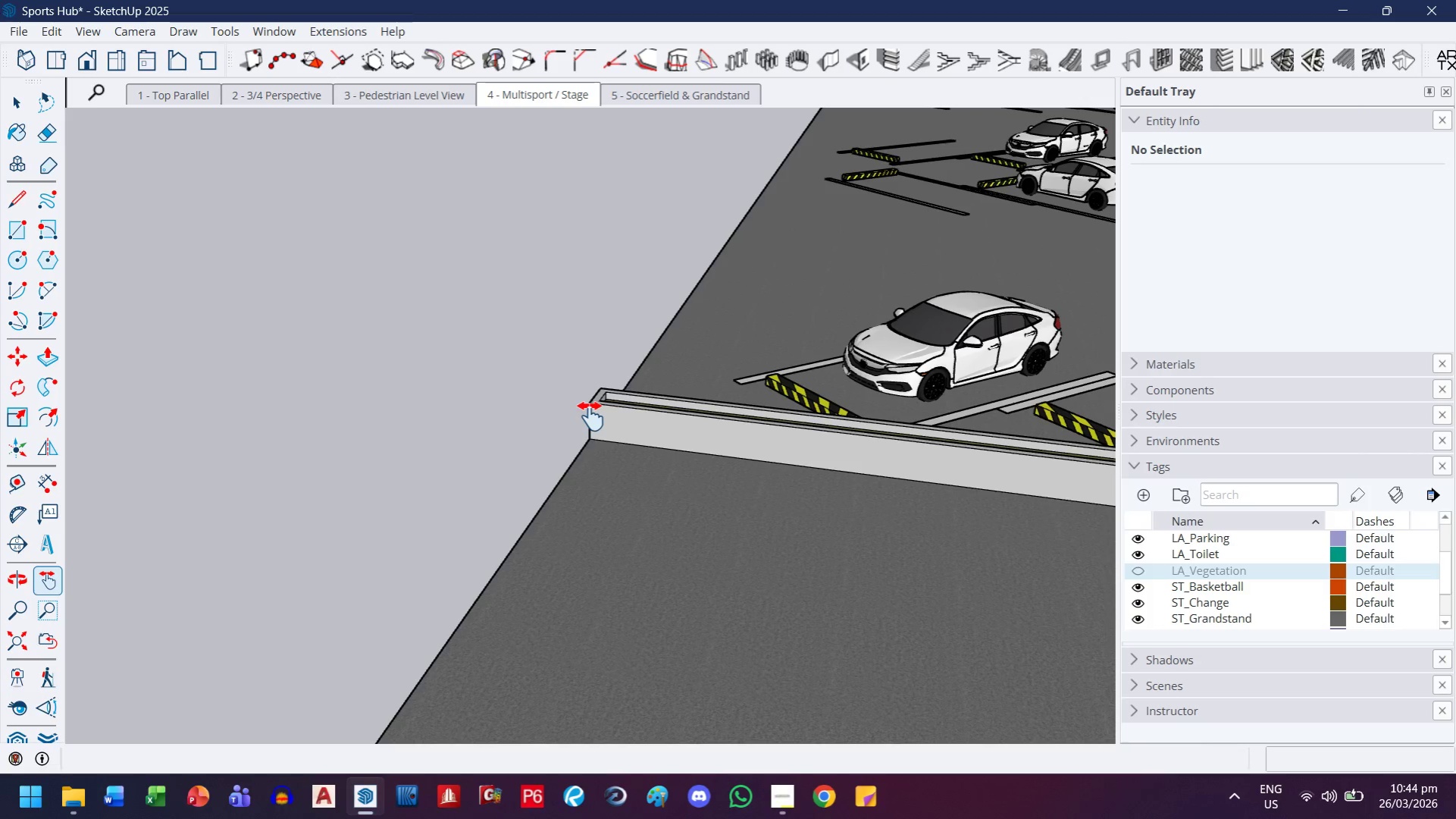 
wait(13.96)
 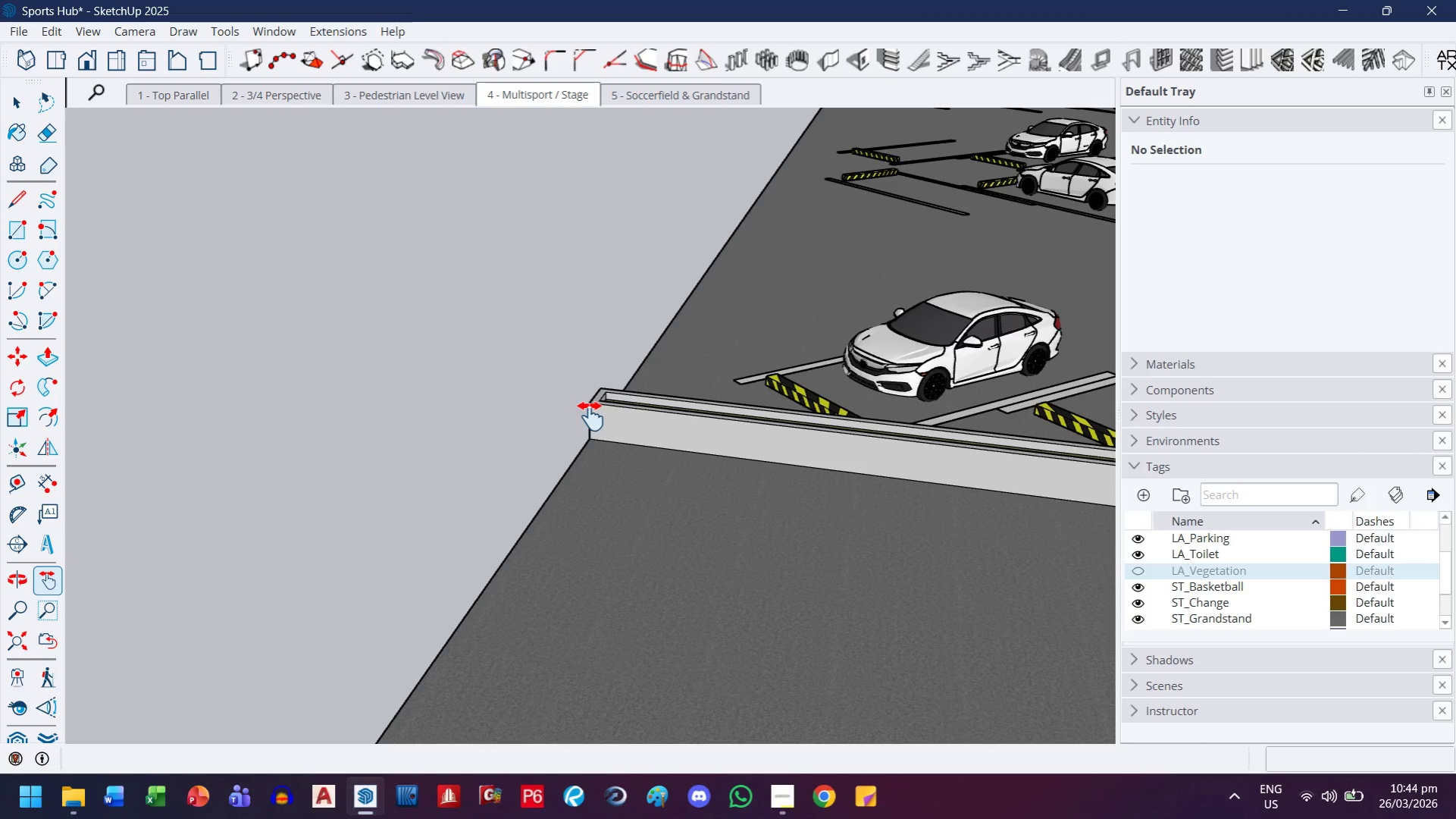 
scroll: coordinate [895, 469], scroll_direction: down, amount: 29.0
 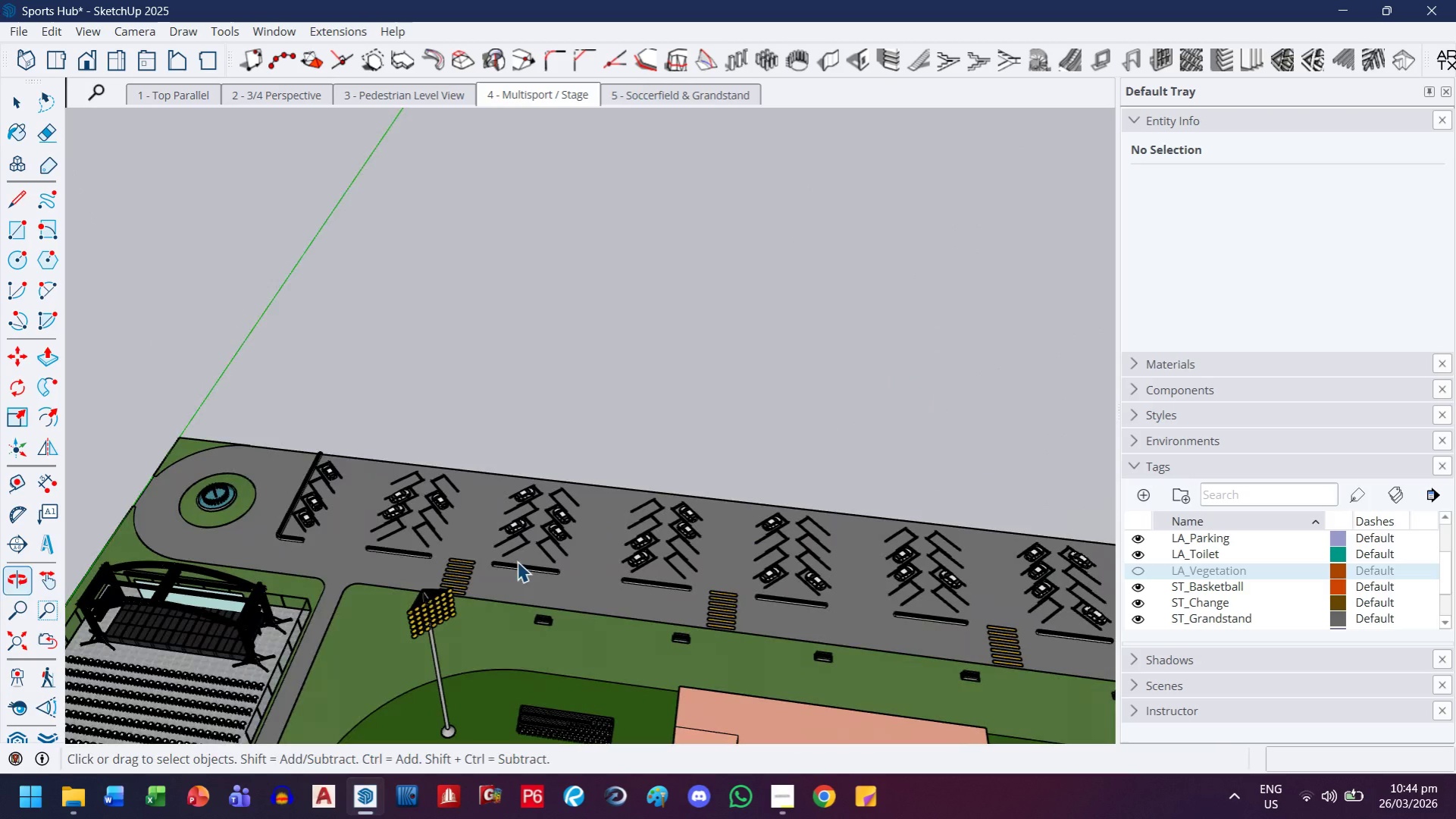 
scroll: coordinate [439, 584], scroll_direction: up, amount: 6.0
 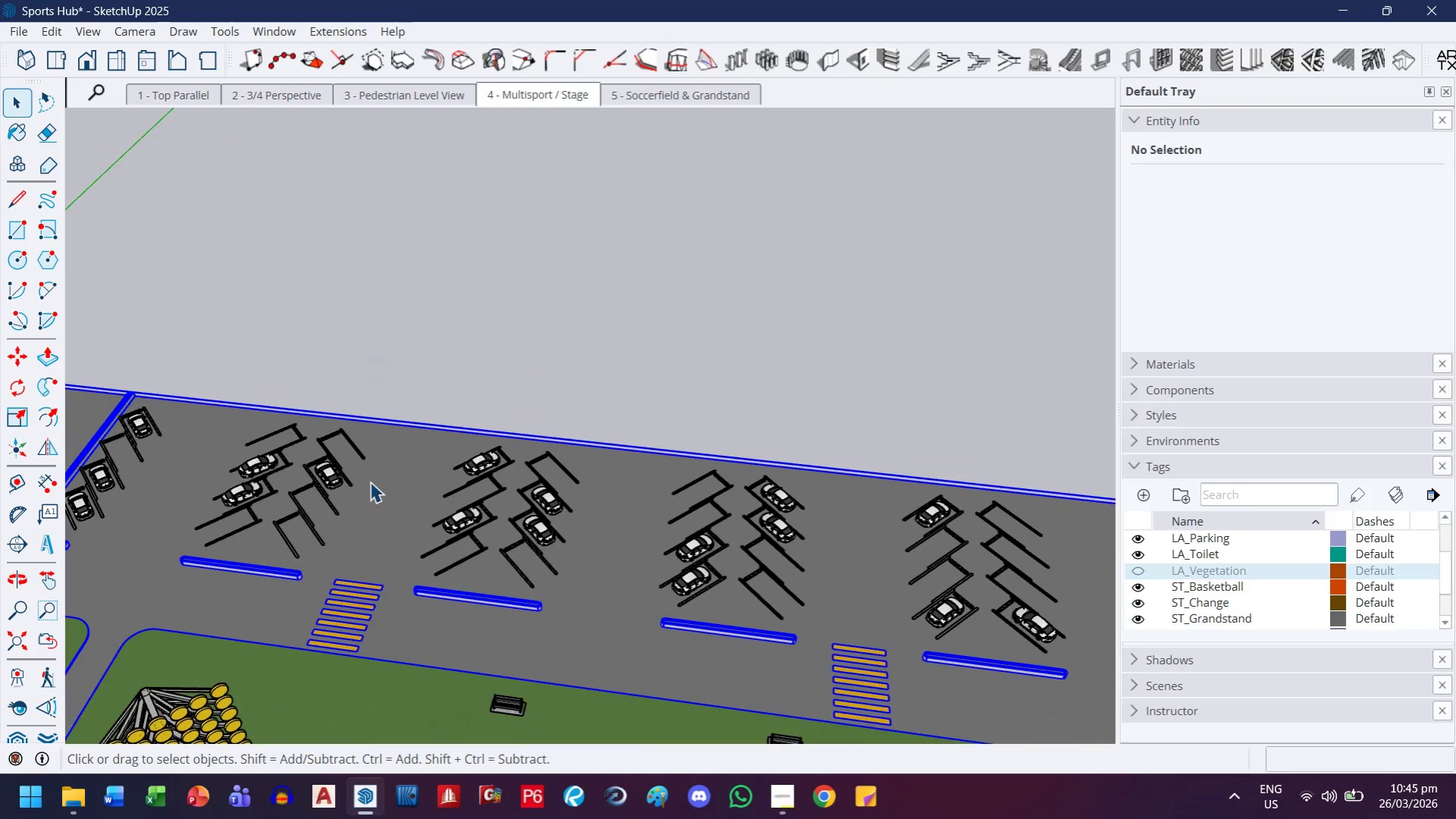 
double_click([384, 480])
 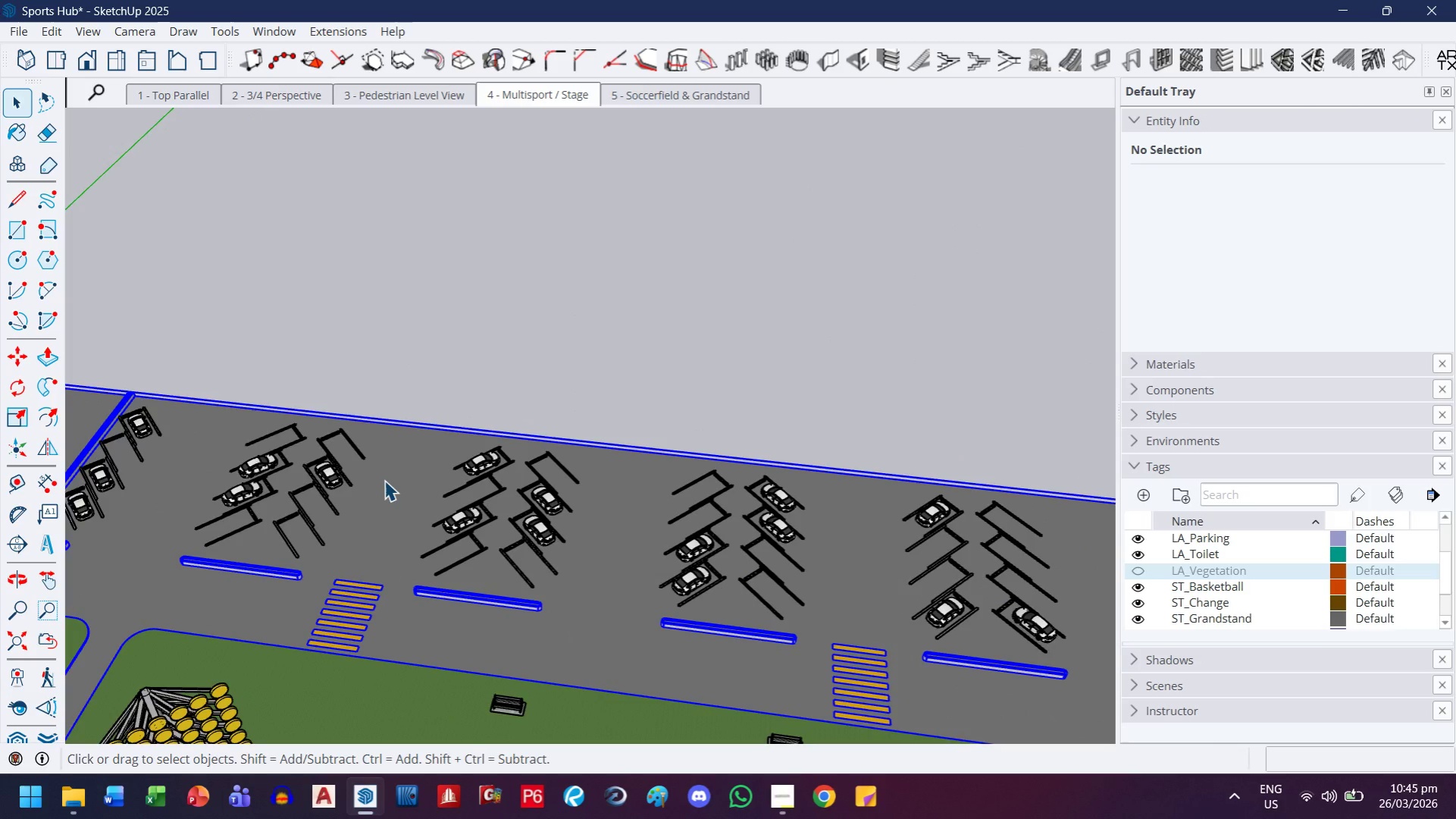 
triple_click([384, 480])
 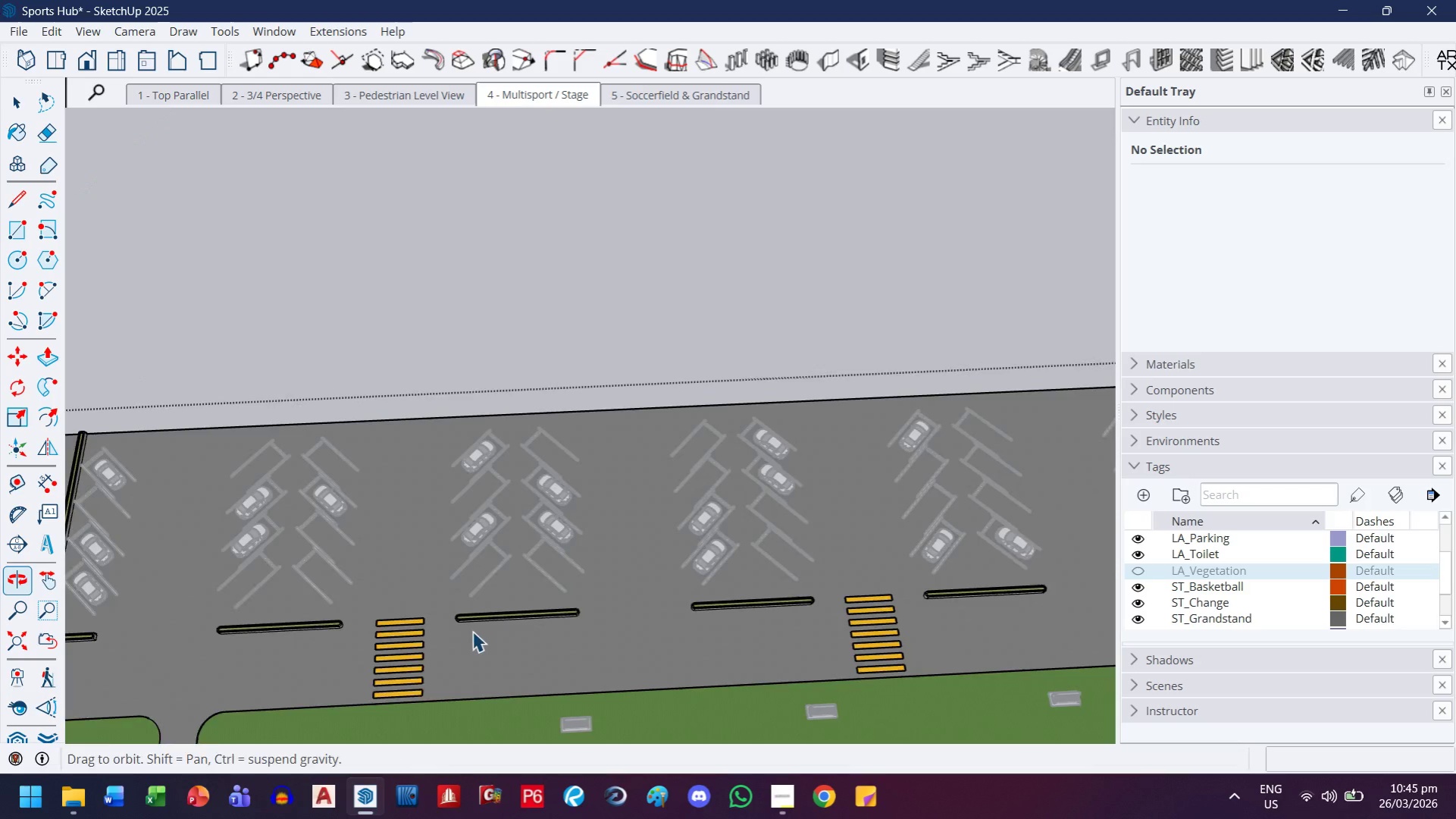 
scroll: coordinate [384, 454], scroll_direction: up, amount: 14.0
 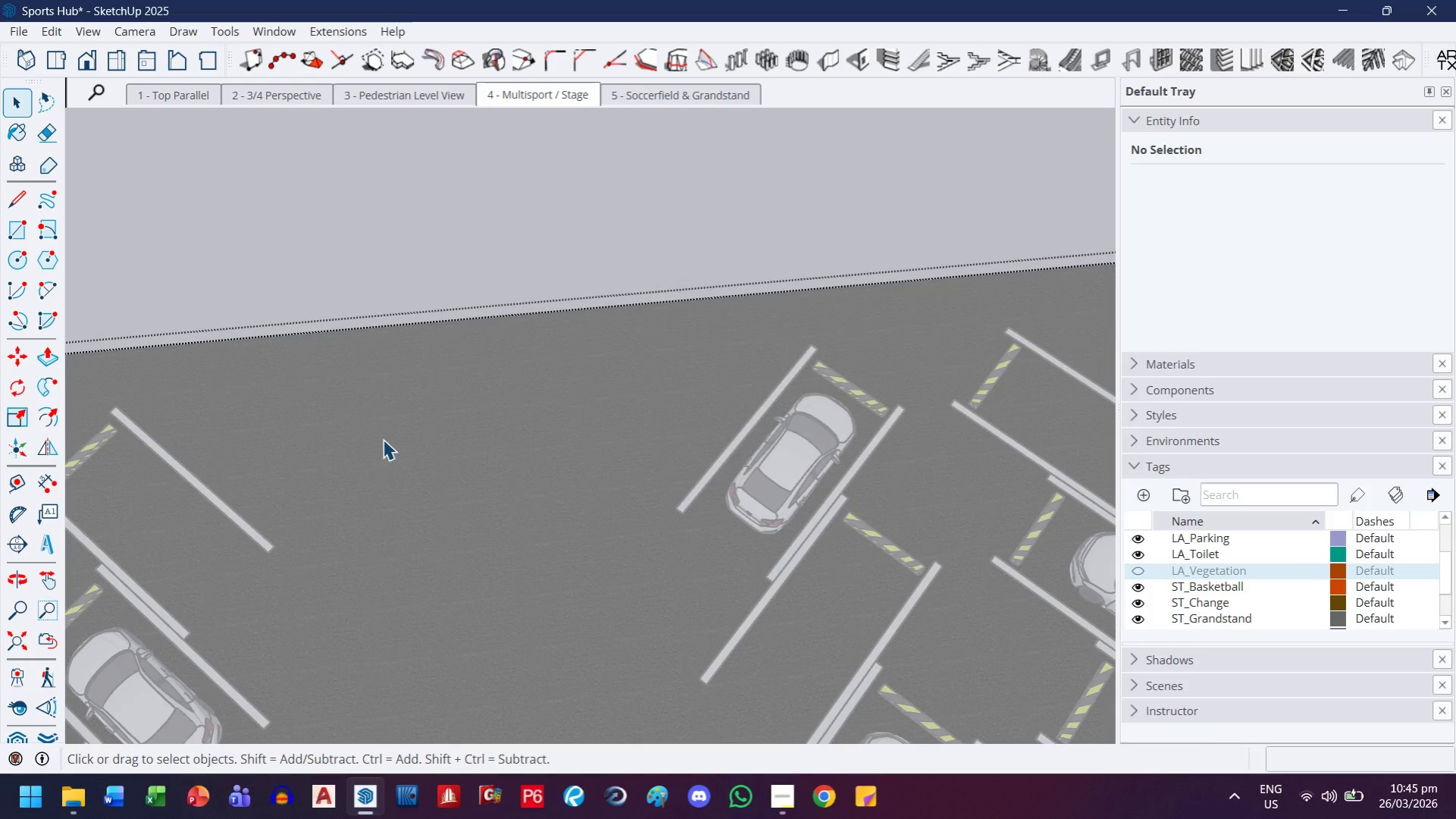 
key(F)
 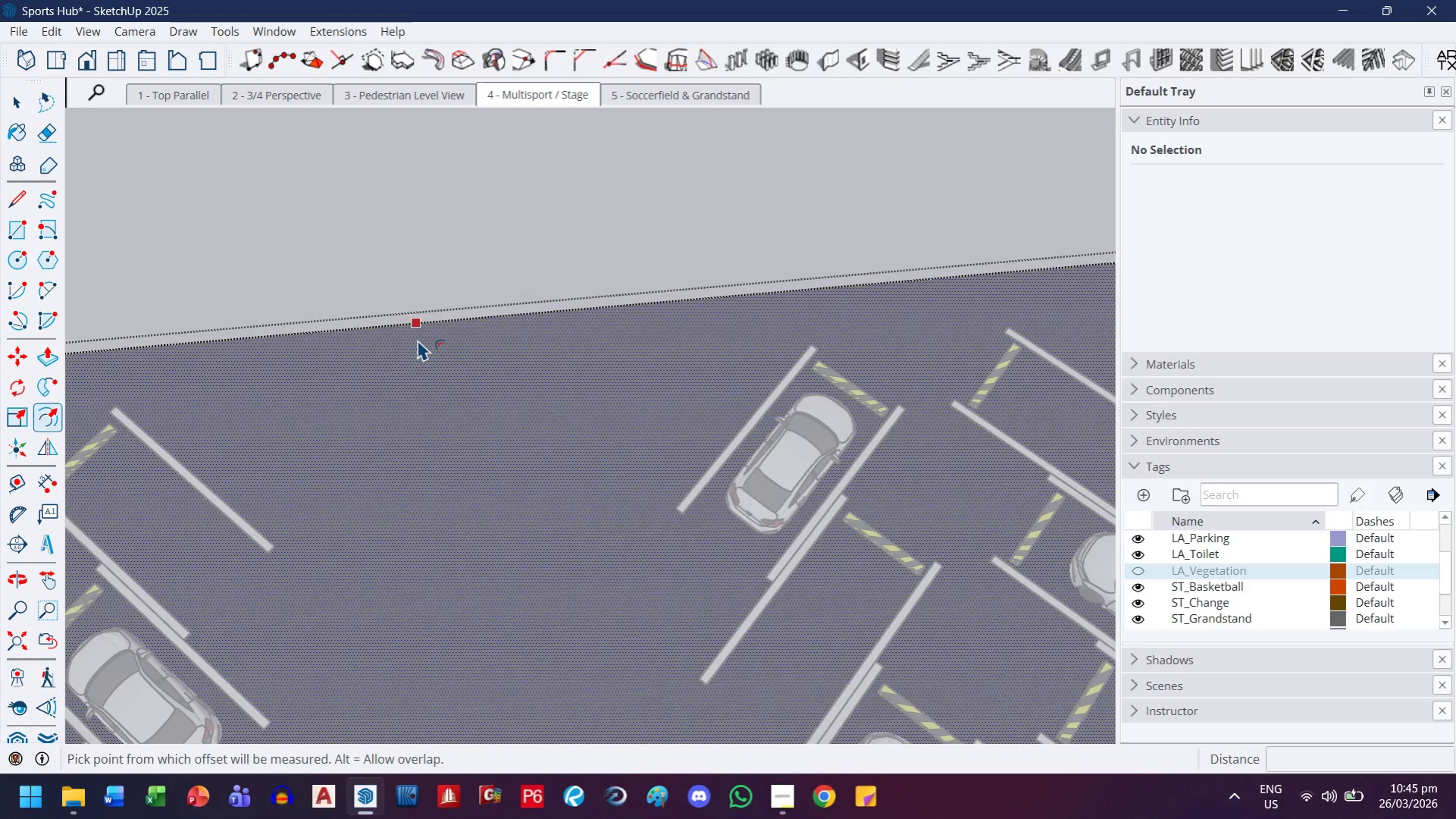 
left_click([417, 339])
 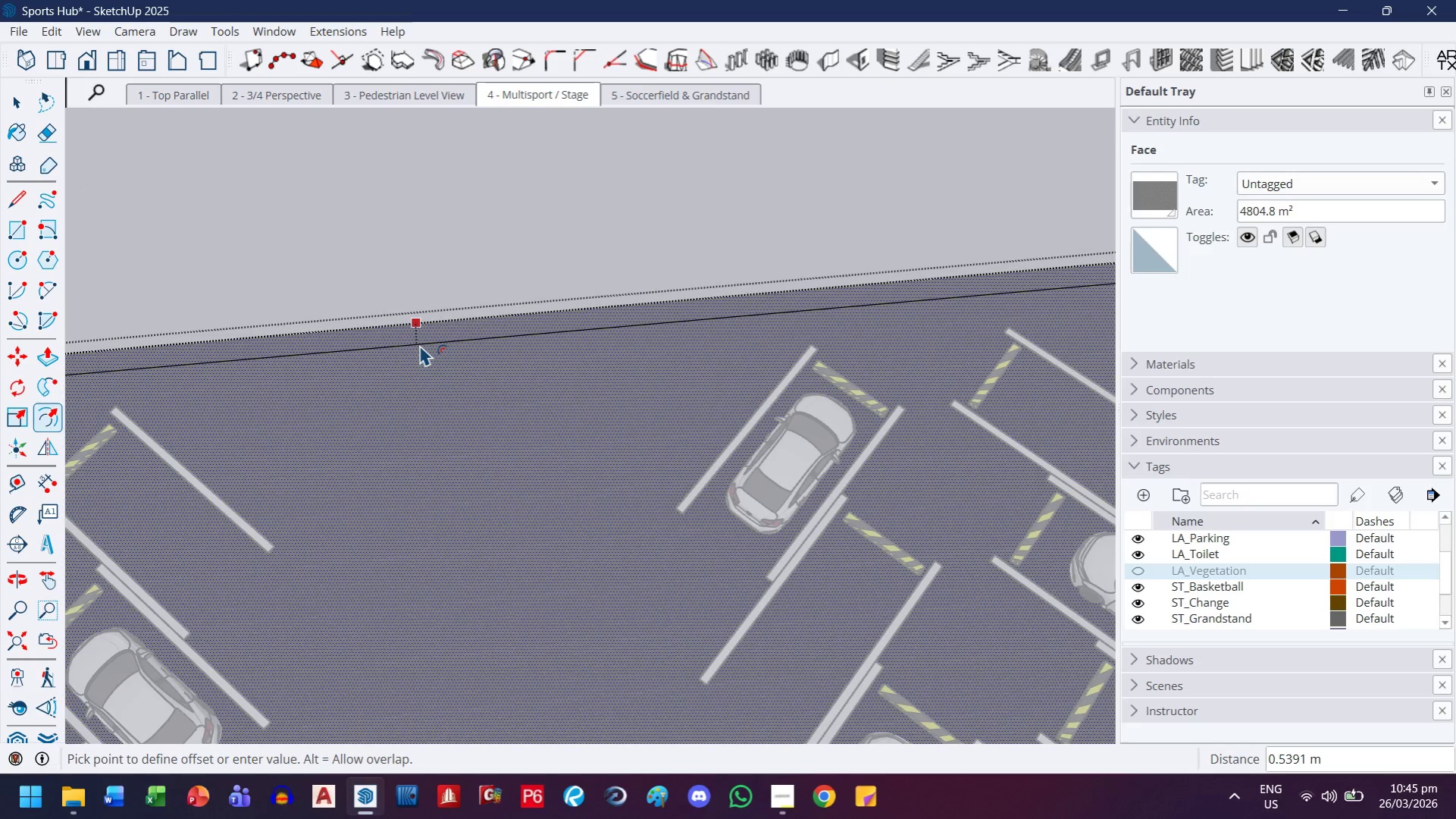 
scroll: coordinate [402, 366], scroll_direction: down, amount: 24.0
 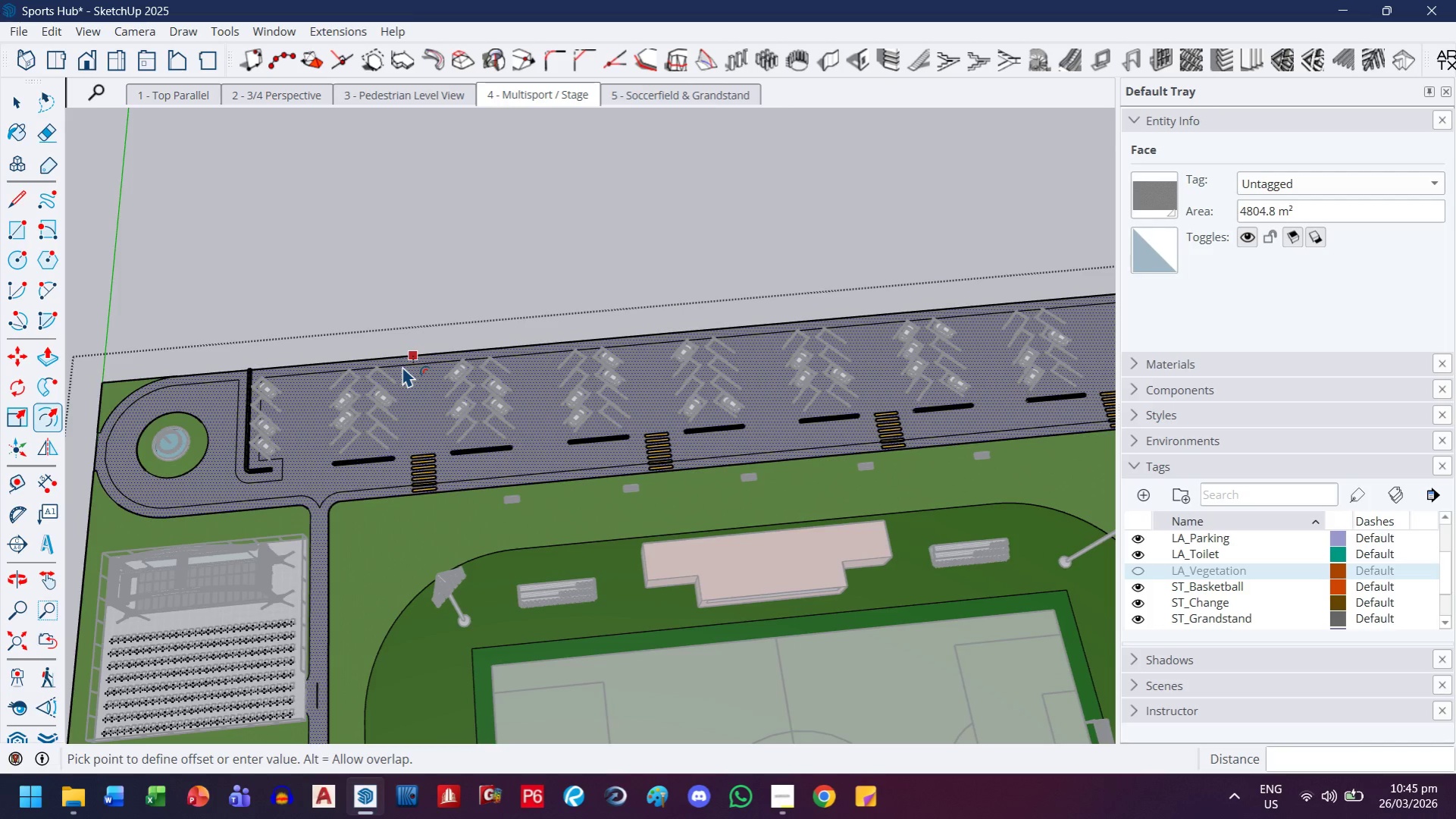 
scroll: coordinate [402, 366], scroll_direction: up, amount: 8.0
 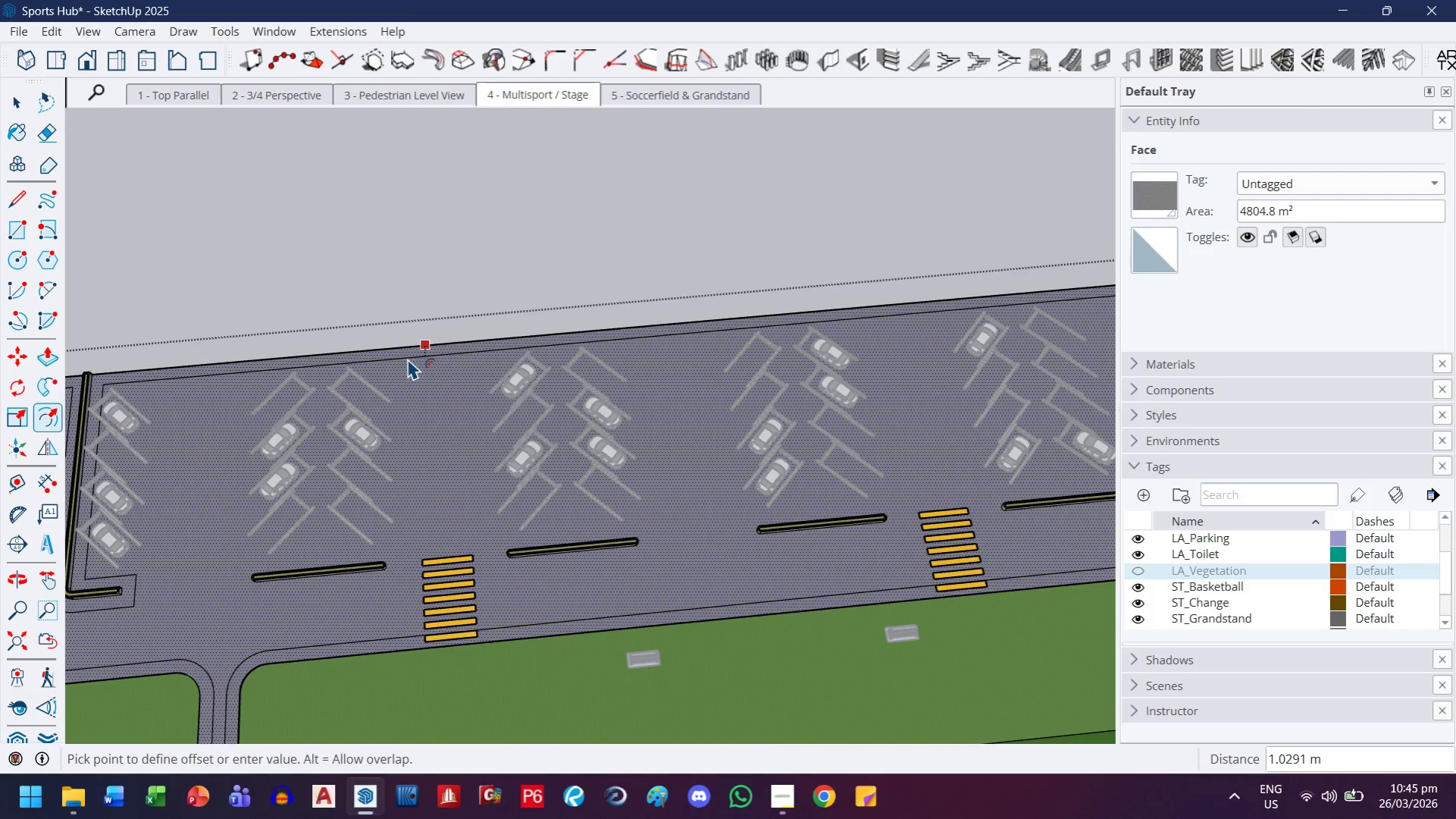 
key(Escape)
 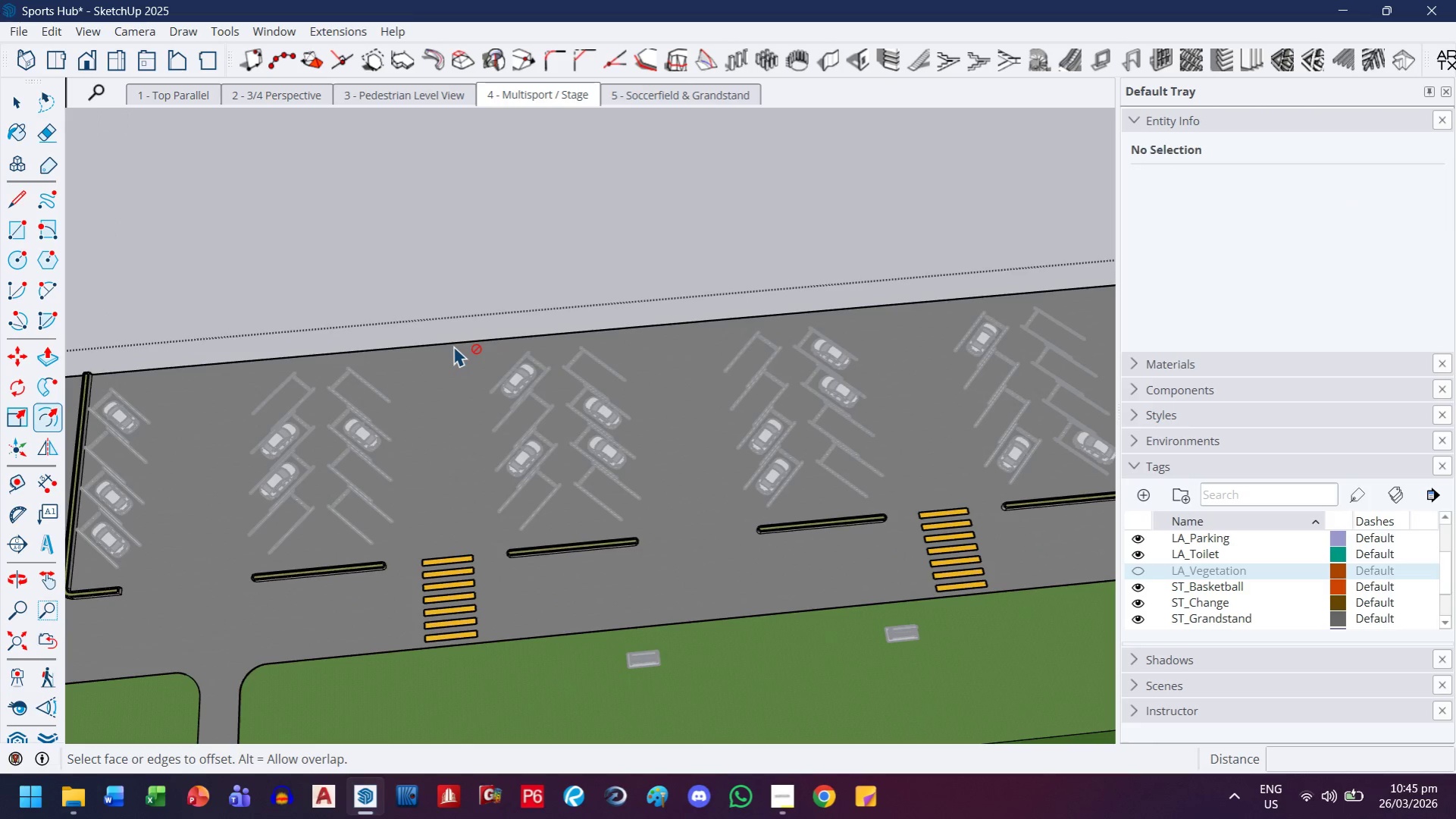 
key(T)
 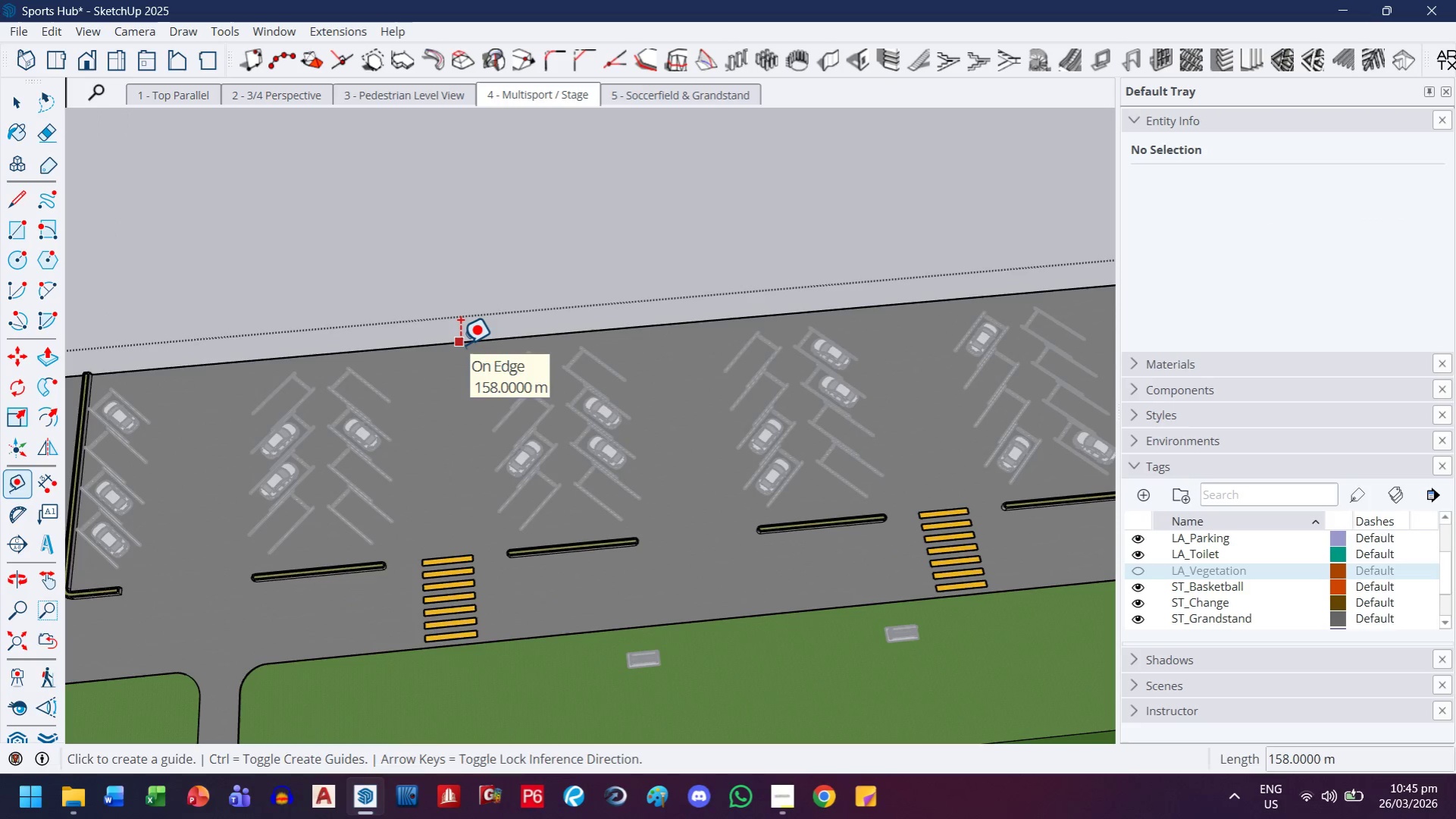 
left_click([459, 344])
 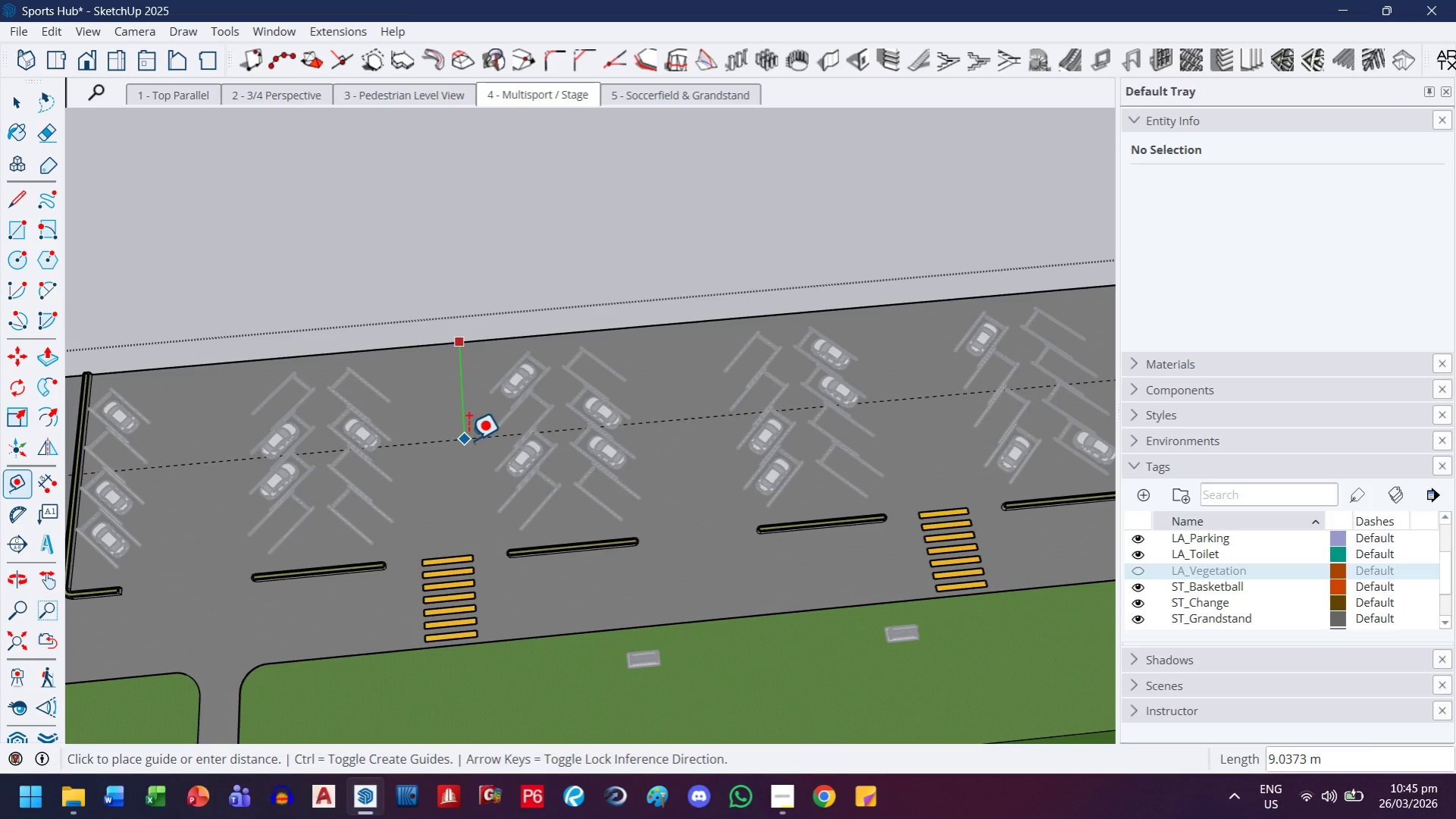 
key(Escape)
 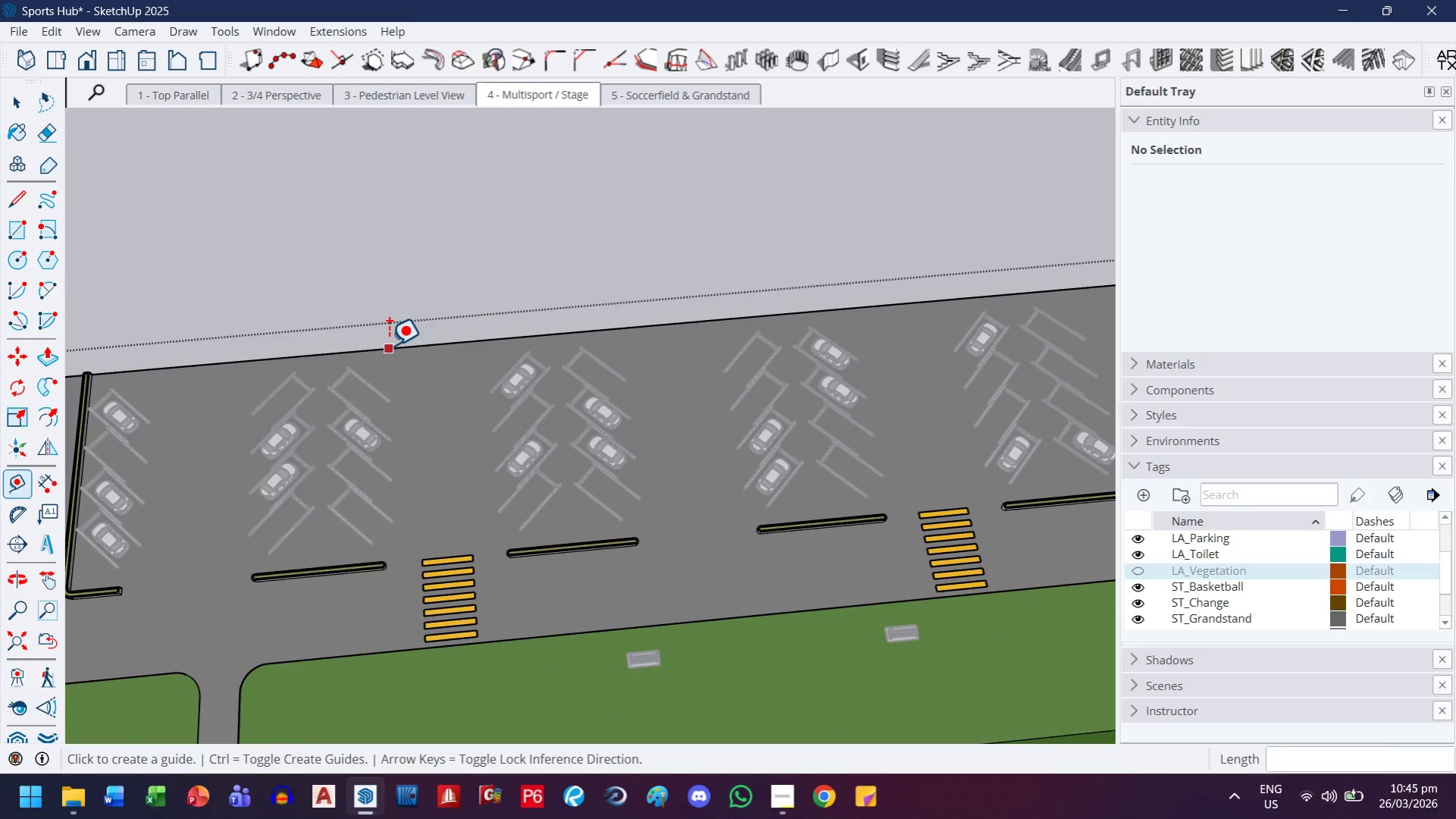 
scroll: coordinate [160, 539], scroll_direction: up, amount: 18.0
 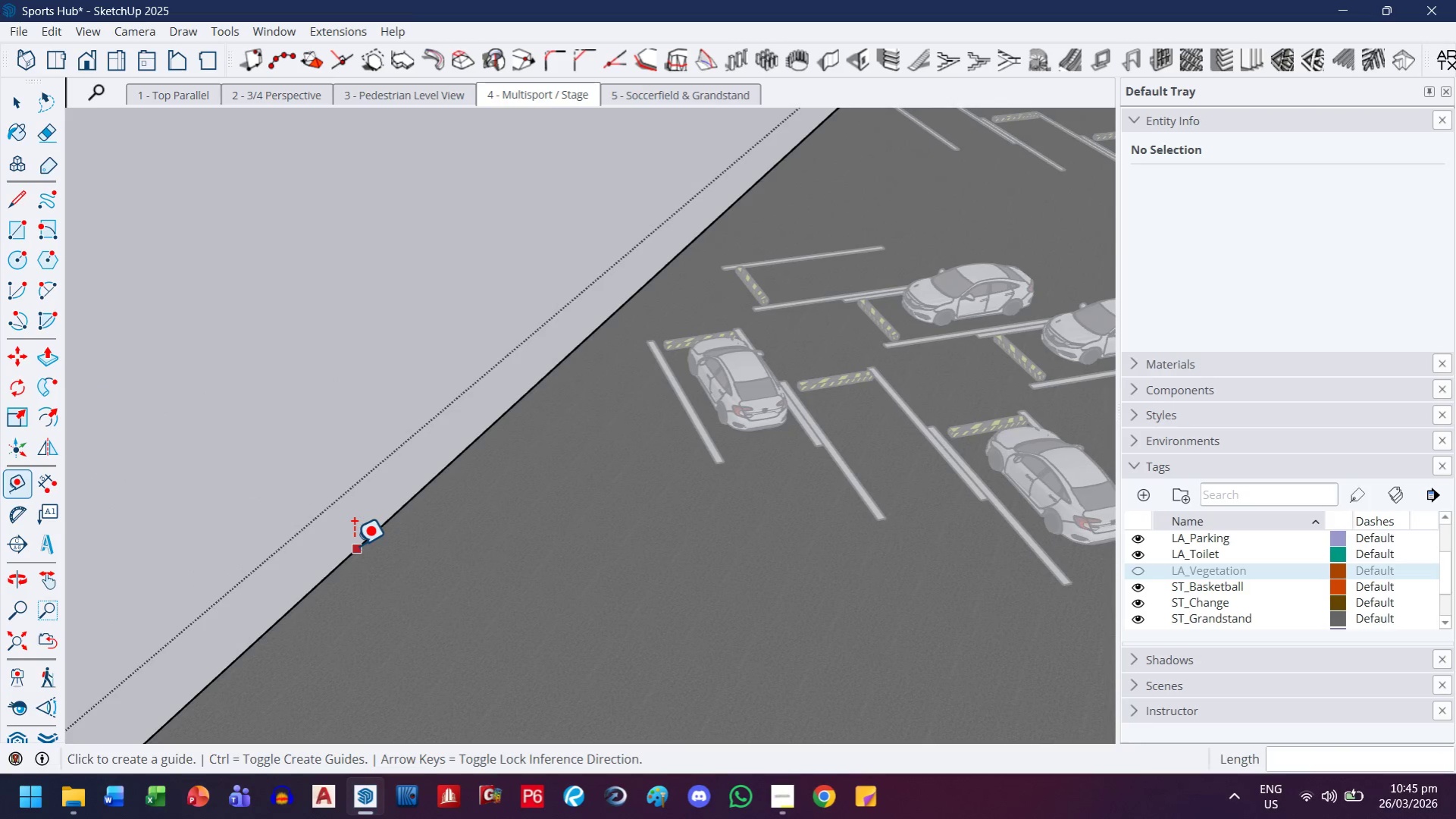 
left_click([353, 545])
 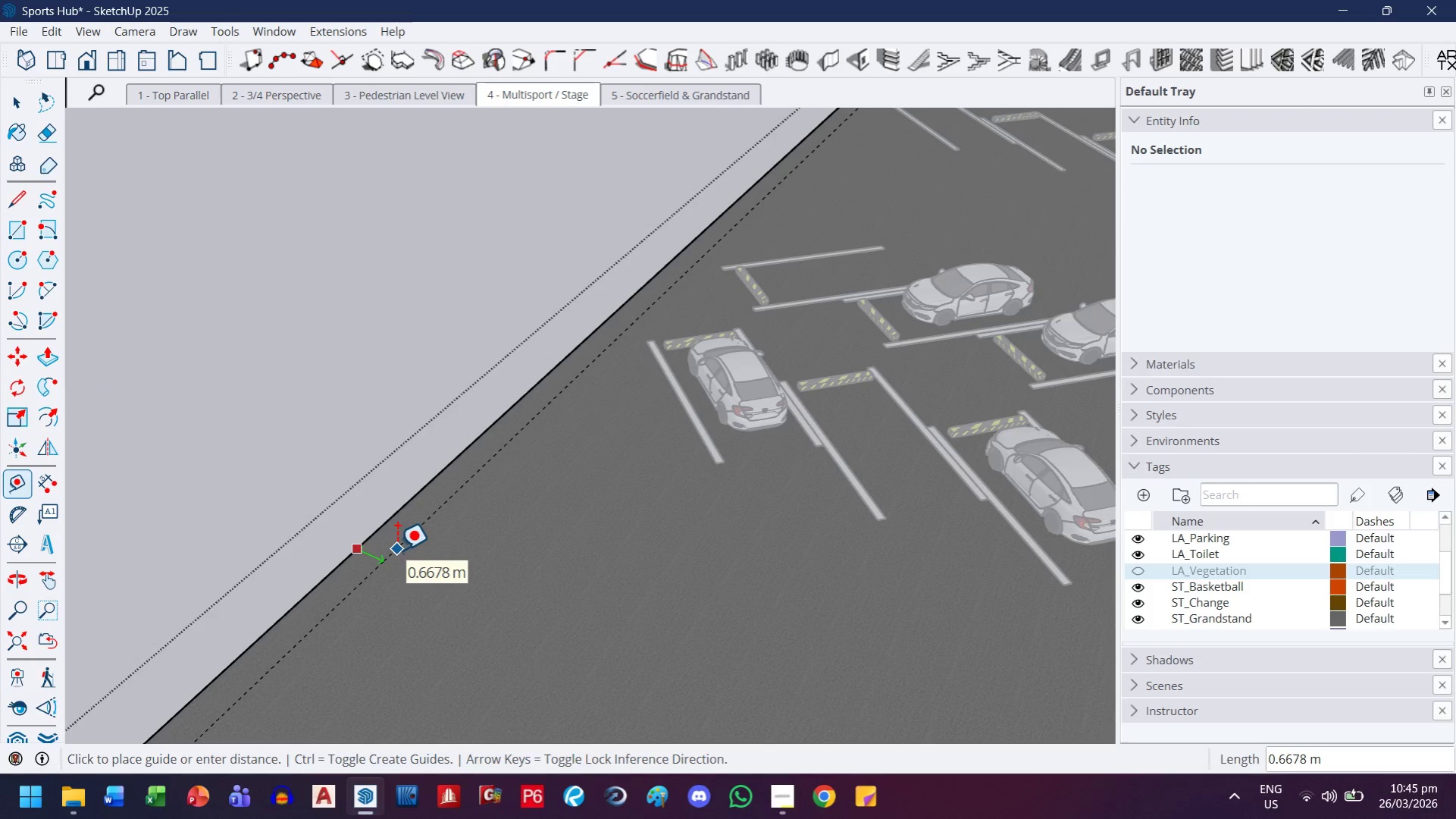 
key(Period)
 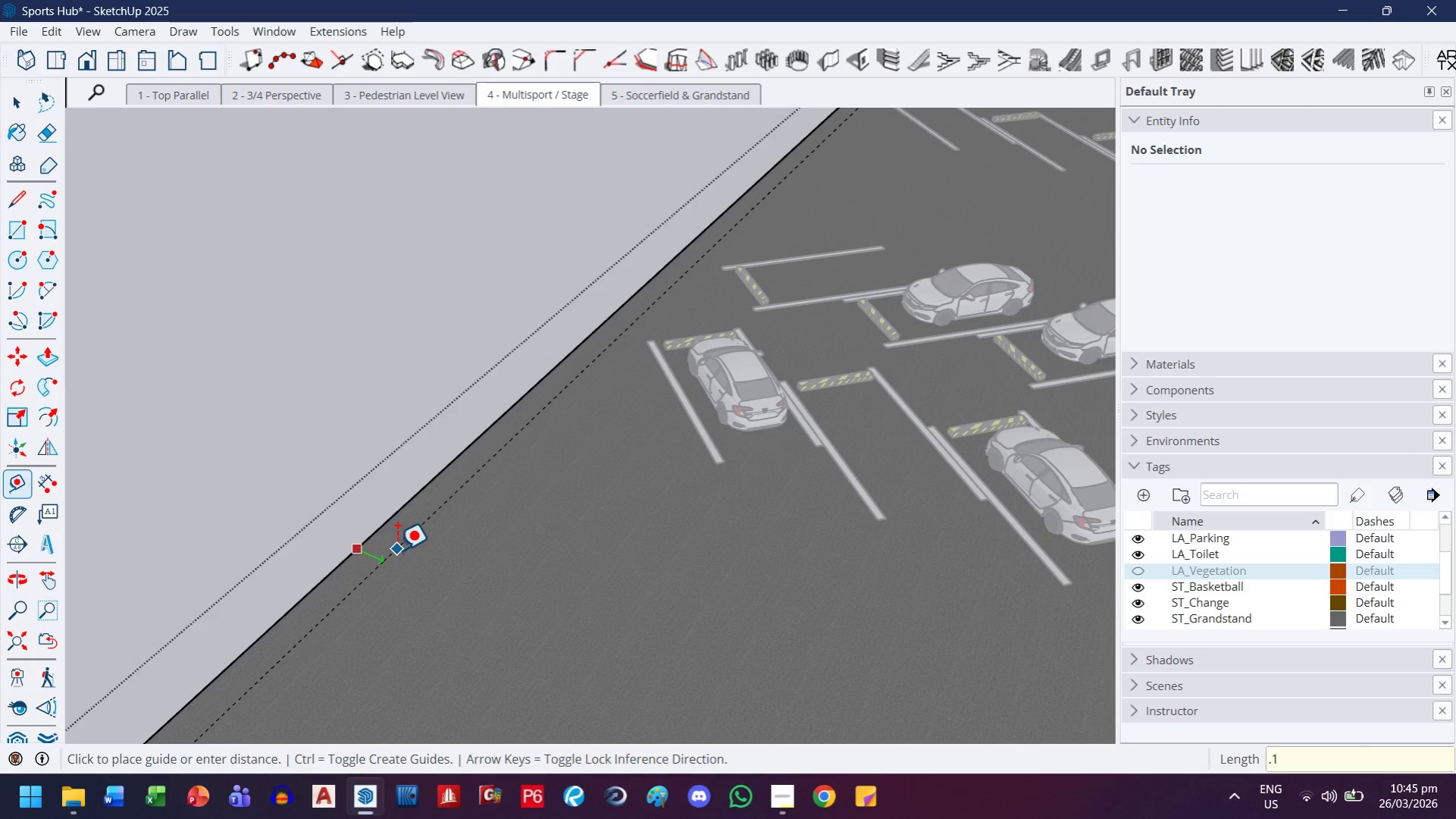 
key(1)
 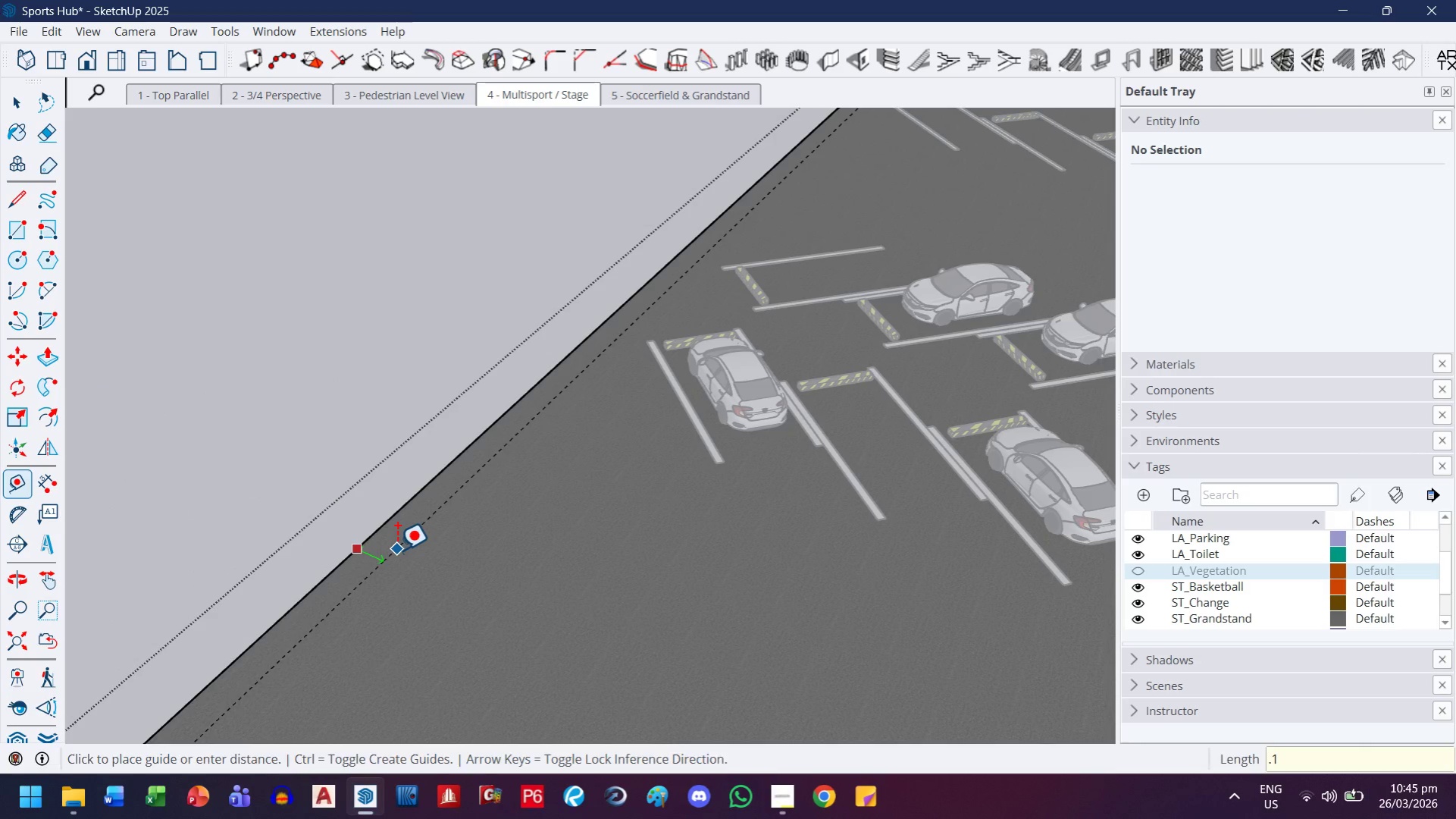 
key(Enter)
 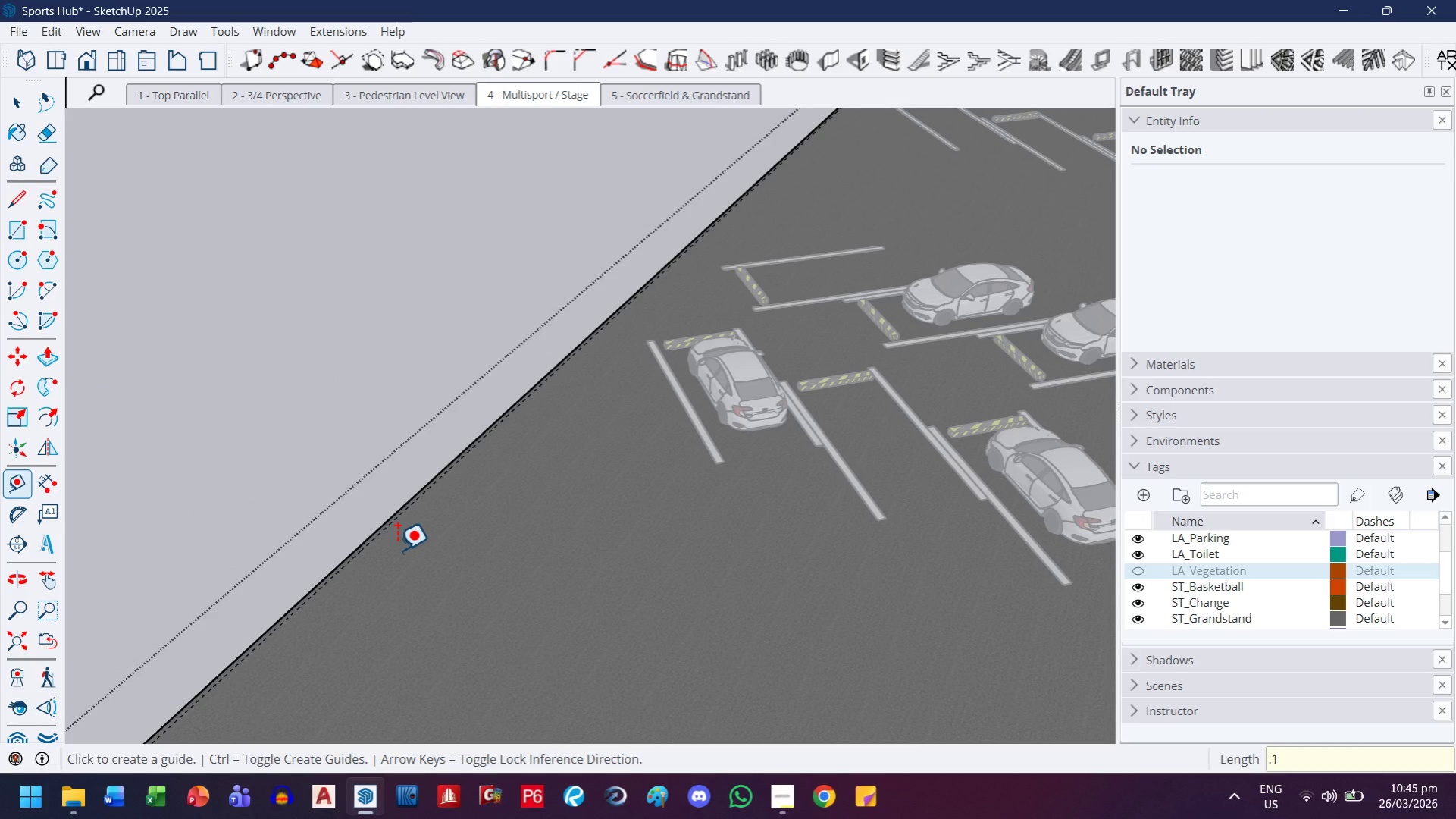 
key(P)
 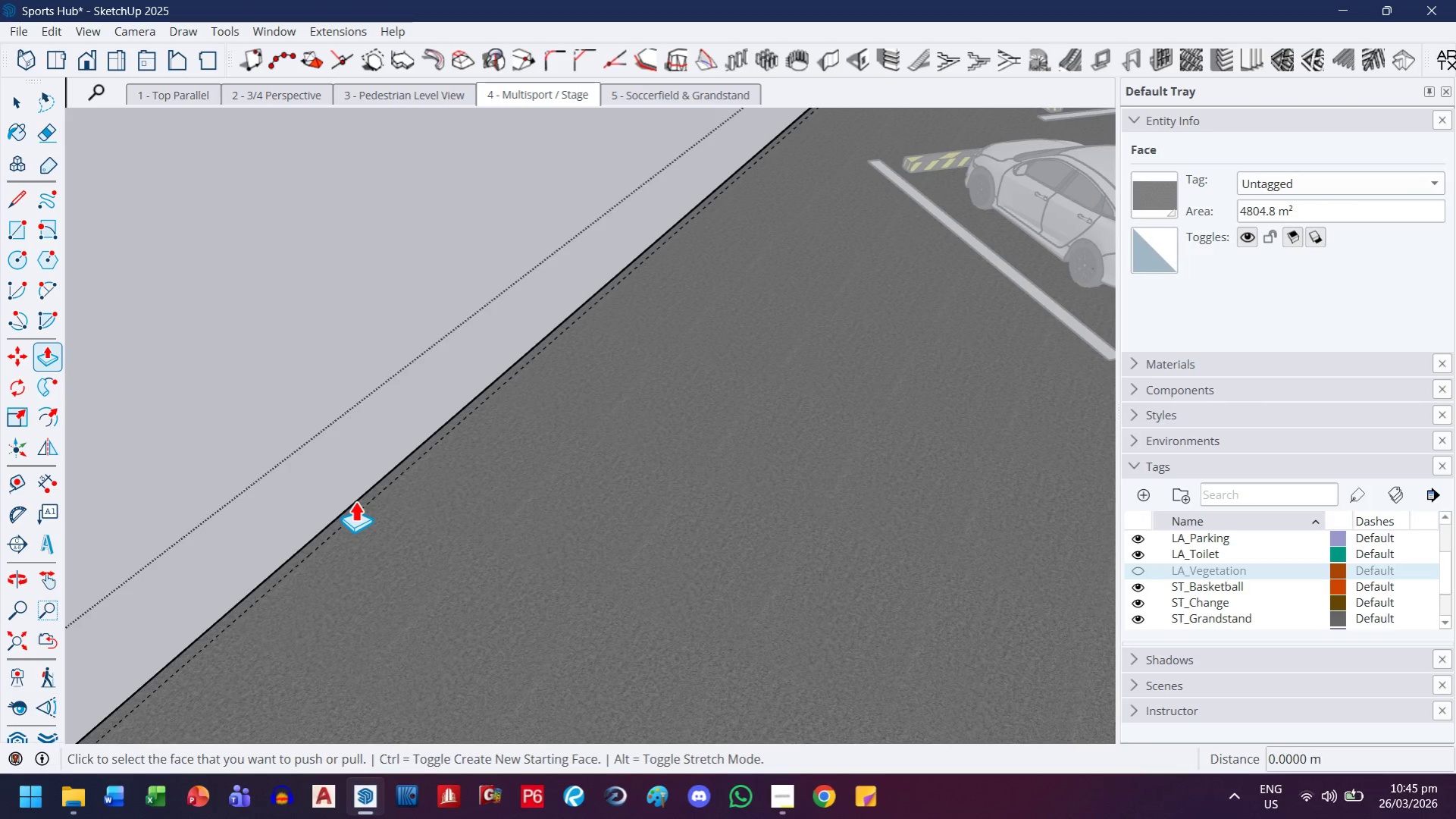 
scroll: coordinate [377, 538], scroll_direction: up, amount: 9.0
 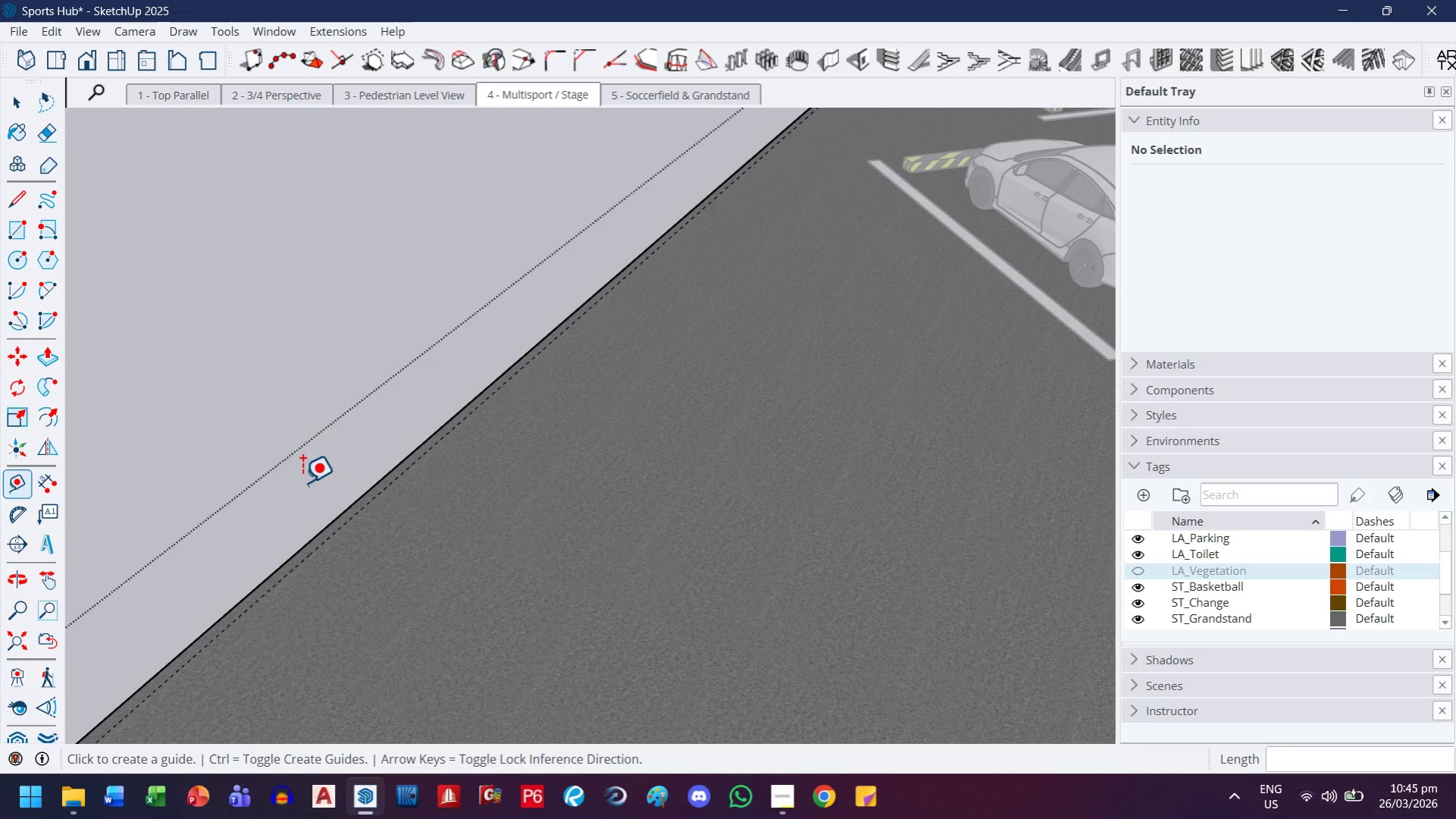 
left_click([355, 500])
 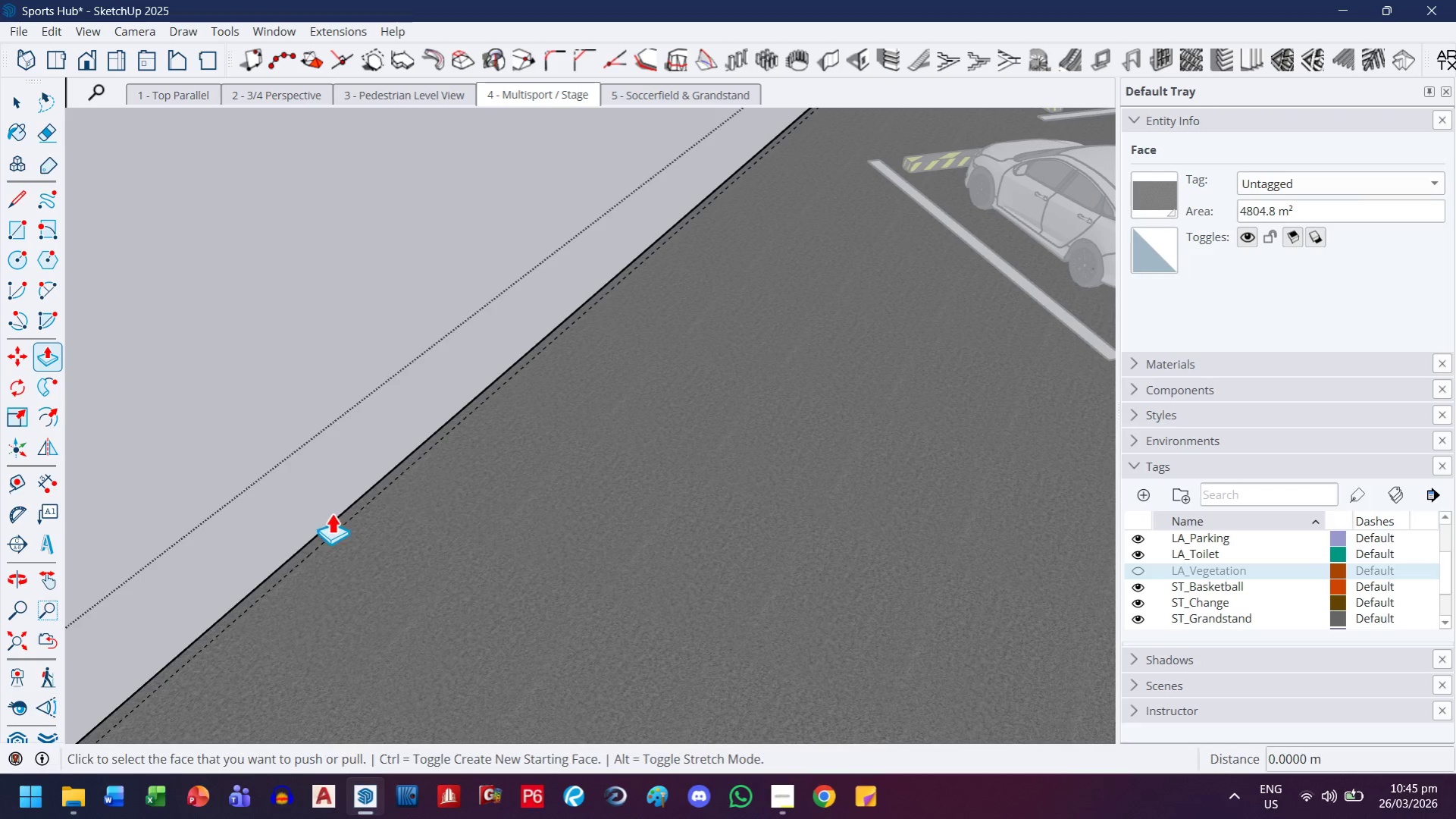 
key(H)
 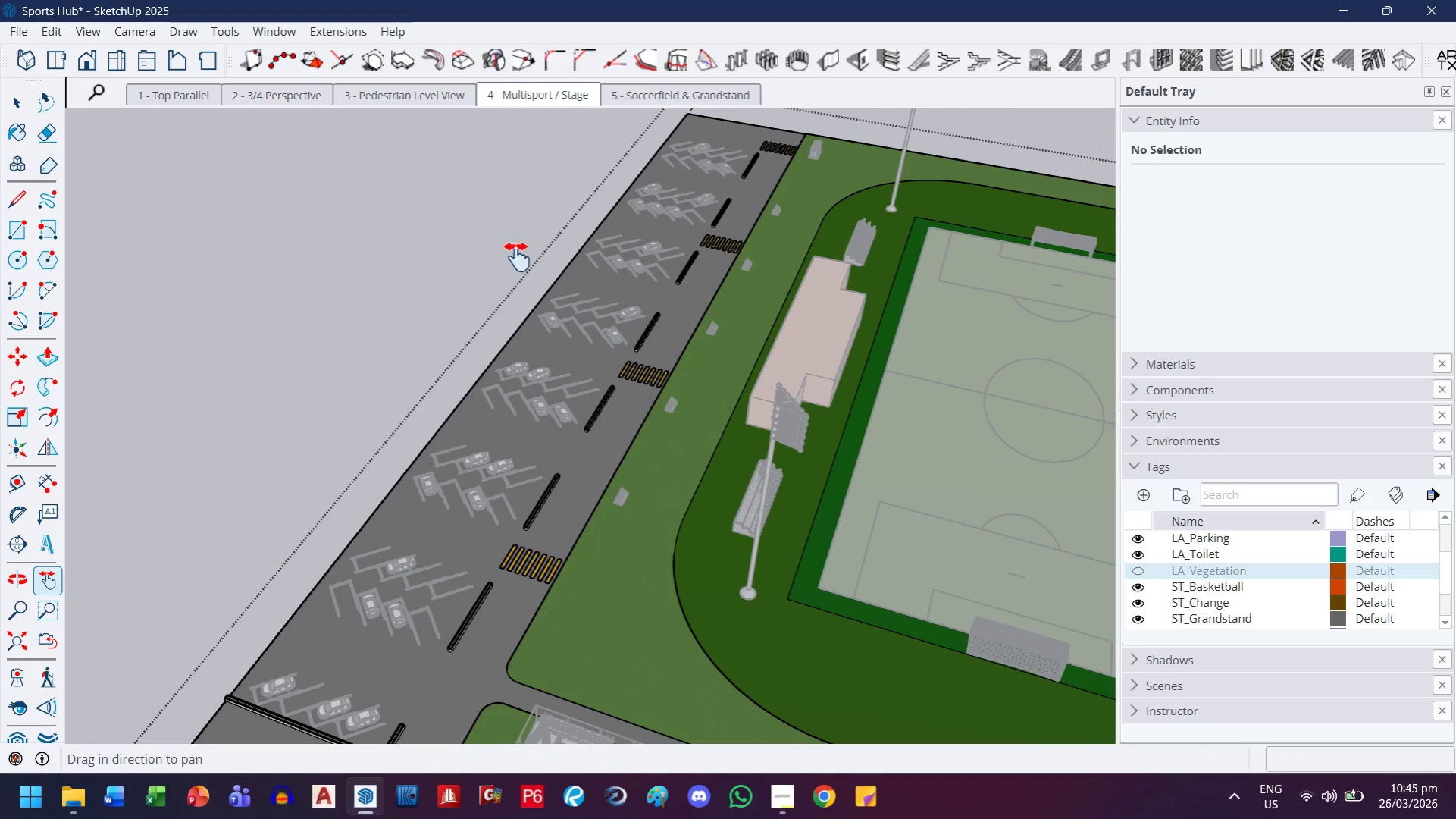 
scroll: coordinate [370, 486], scroll_direction: down, amount: 31.0
 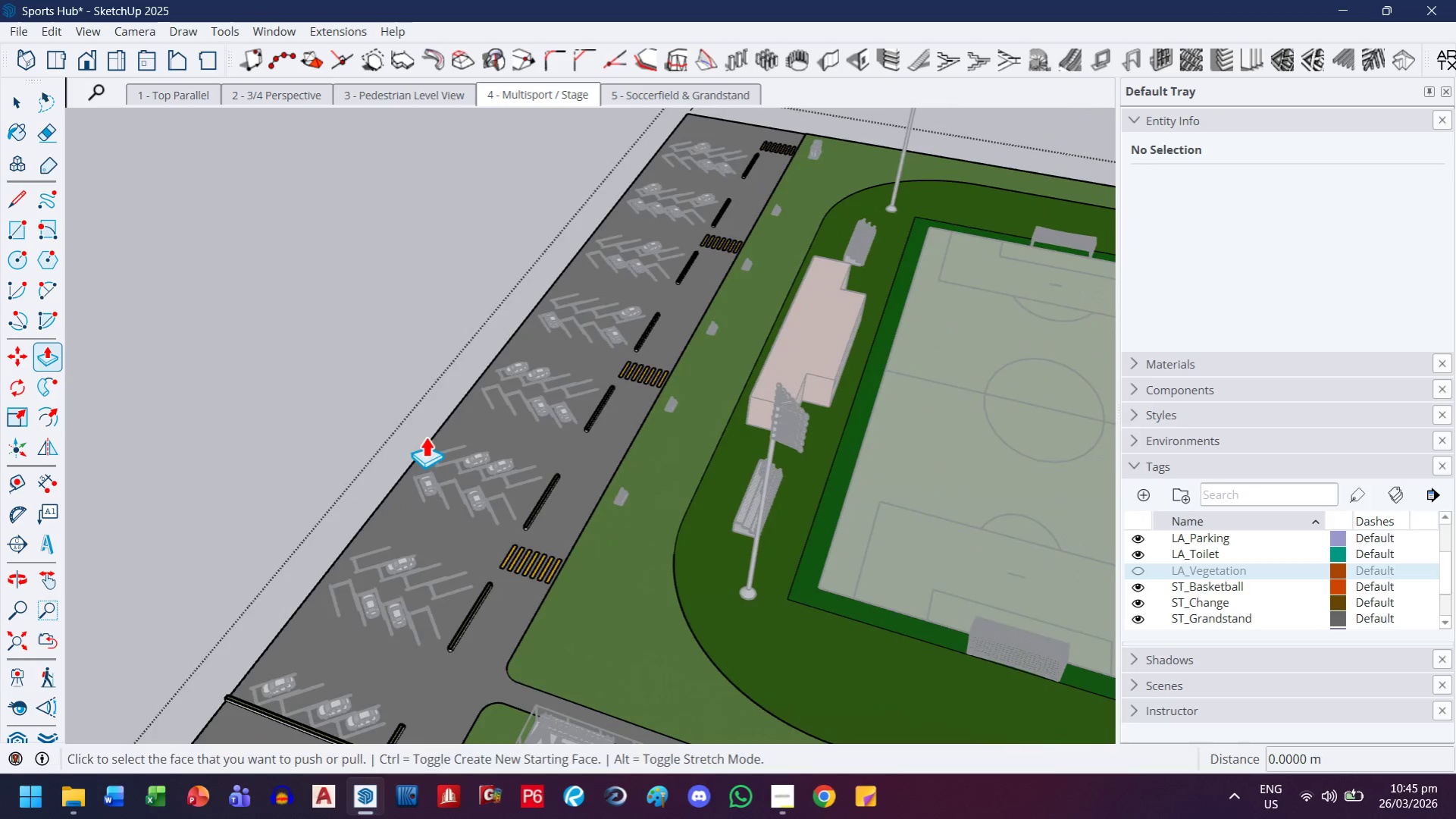 
left_click_drag(start_coordinate=[517, 257], to_coordinate=[381, 556])
 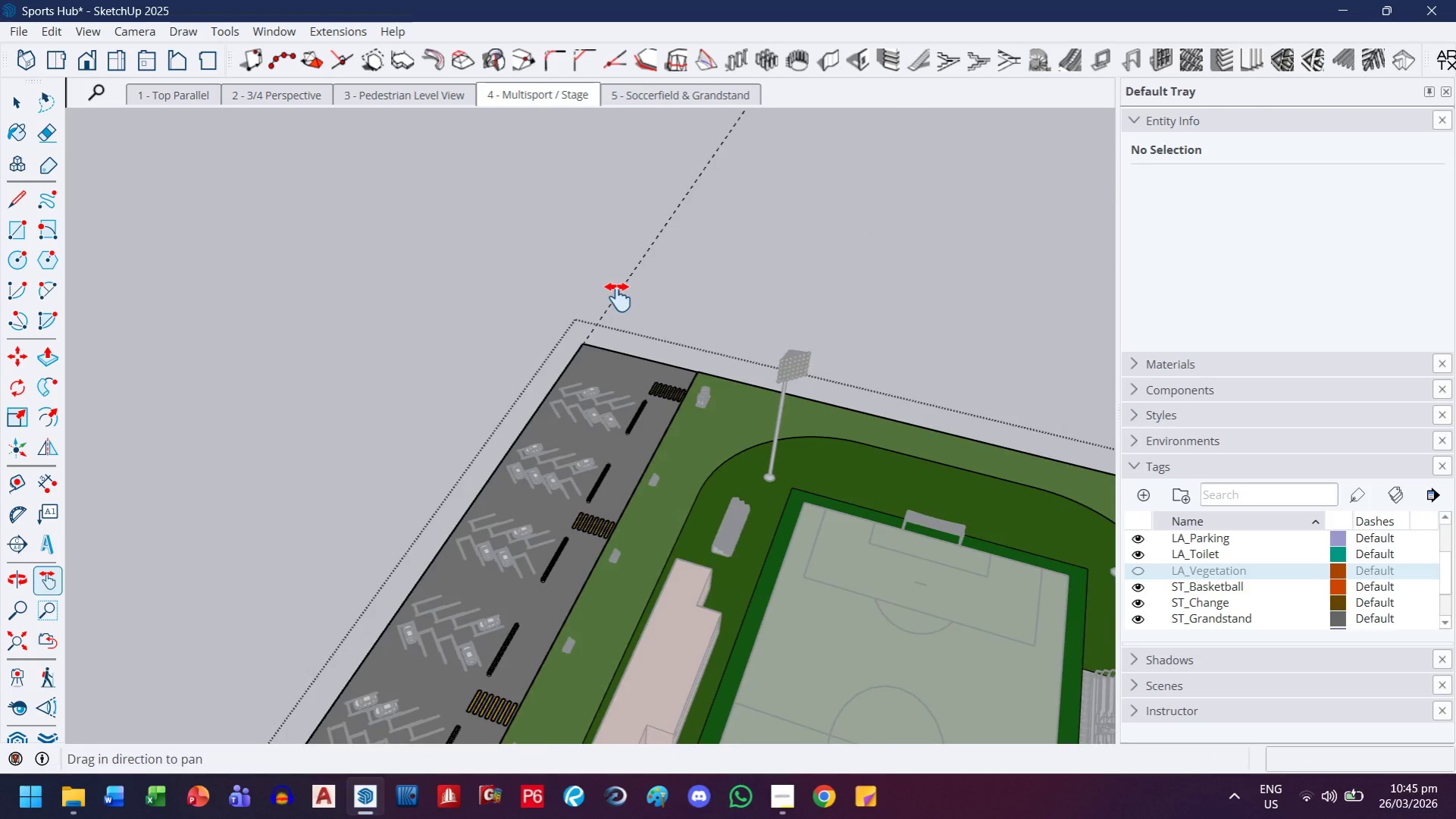 
key(Escape)
 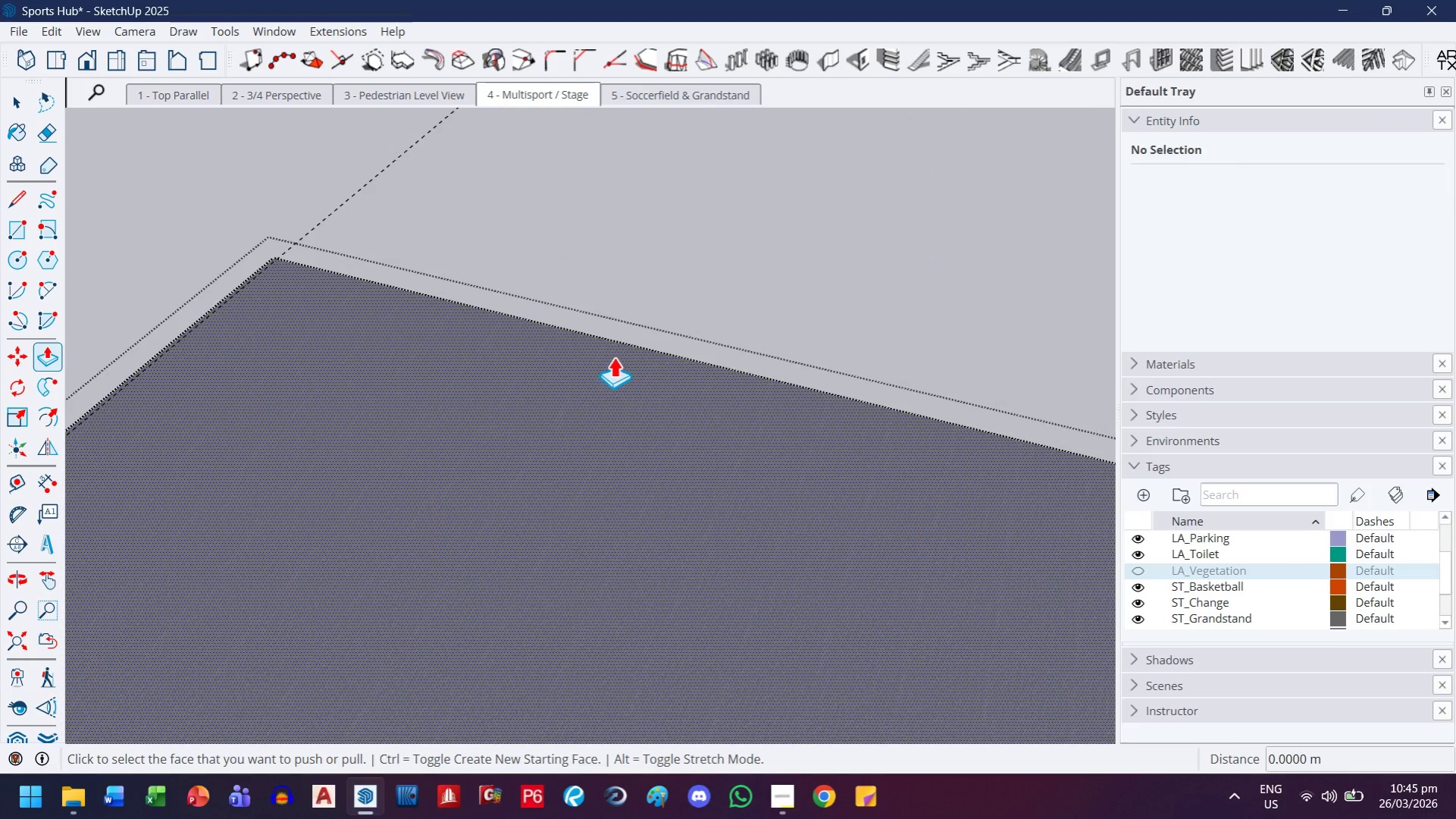 
scroll: coordinate [614, 375], scroll_direction: up, amount: 26.0
 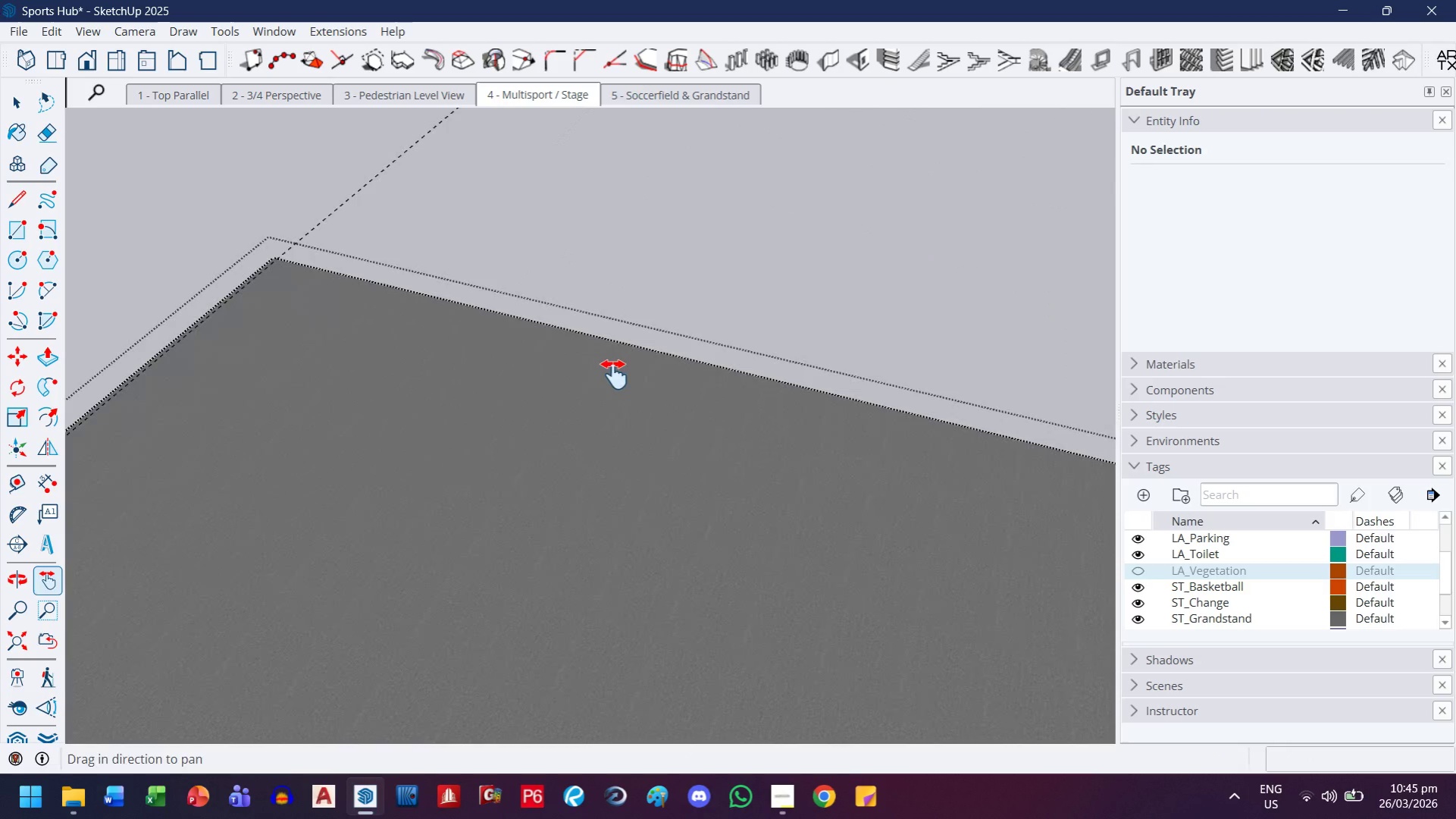 
key(T)
 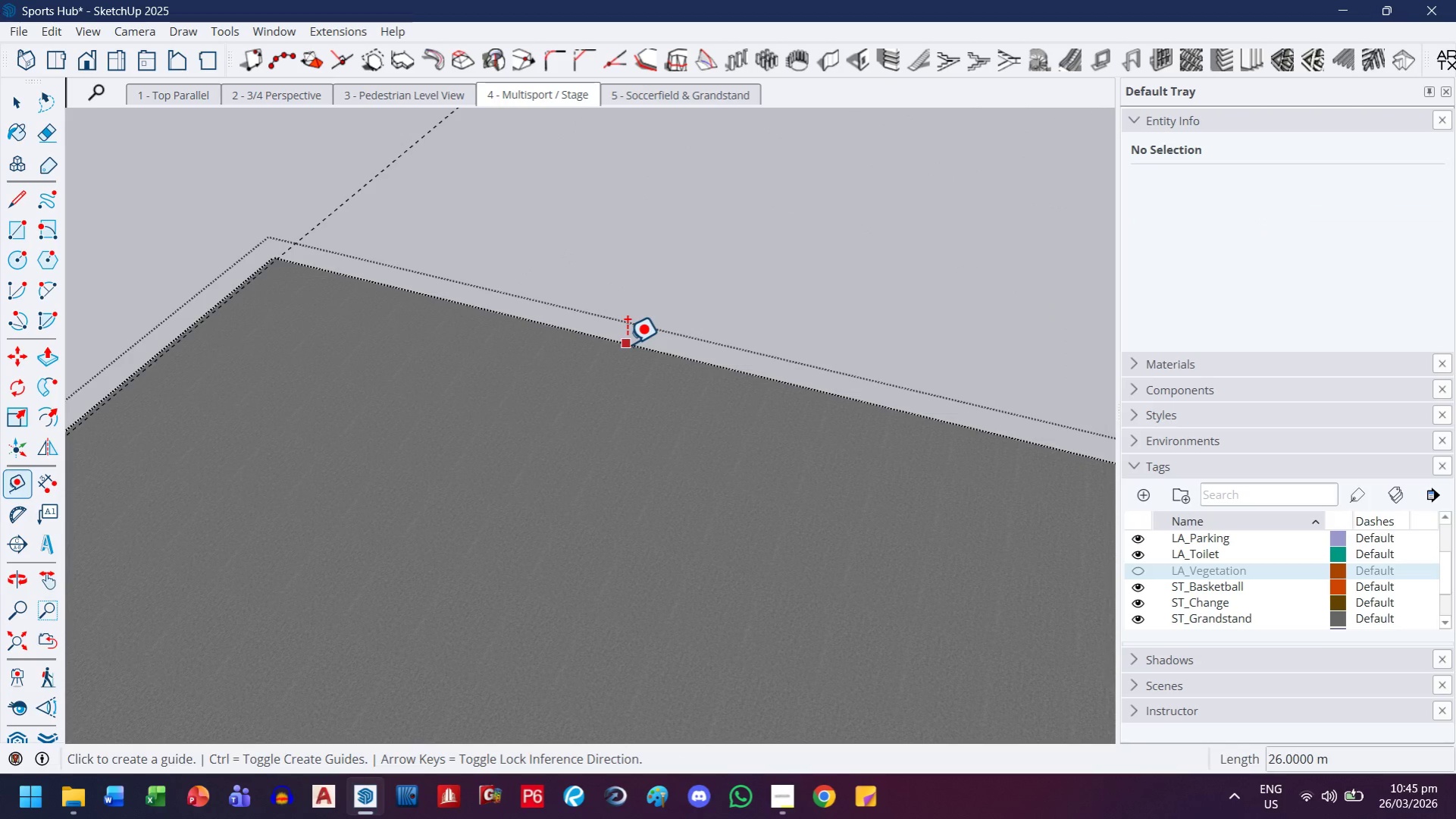 
left_click([626, 344])
 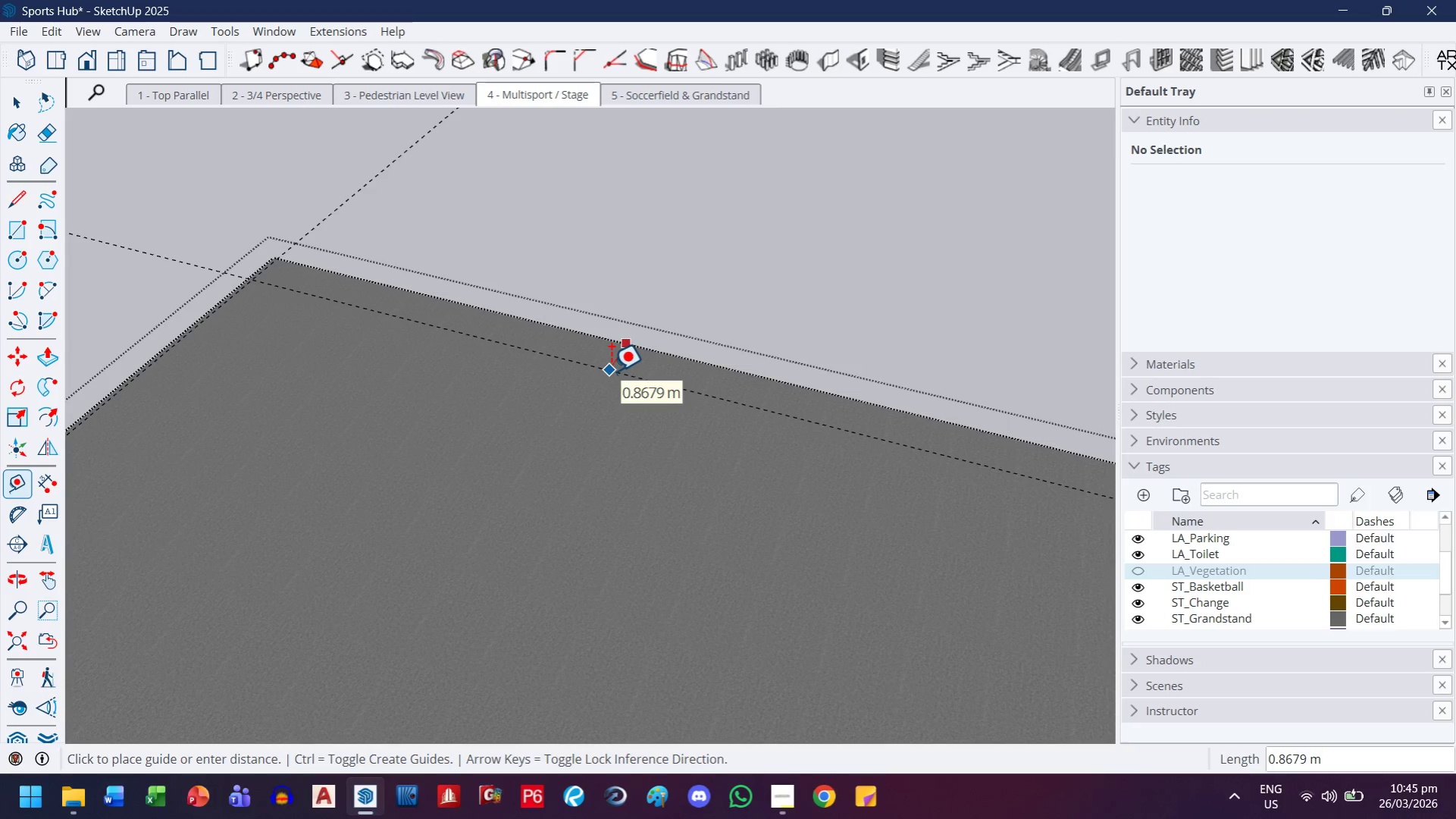 
key(Period)
 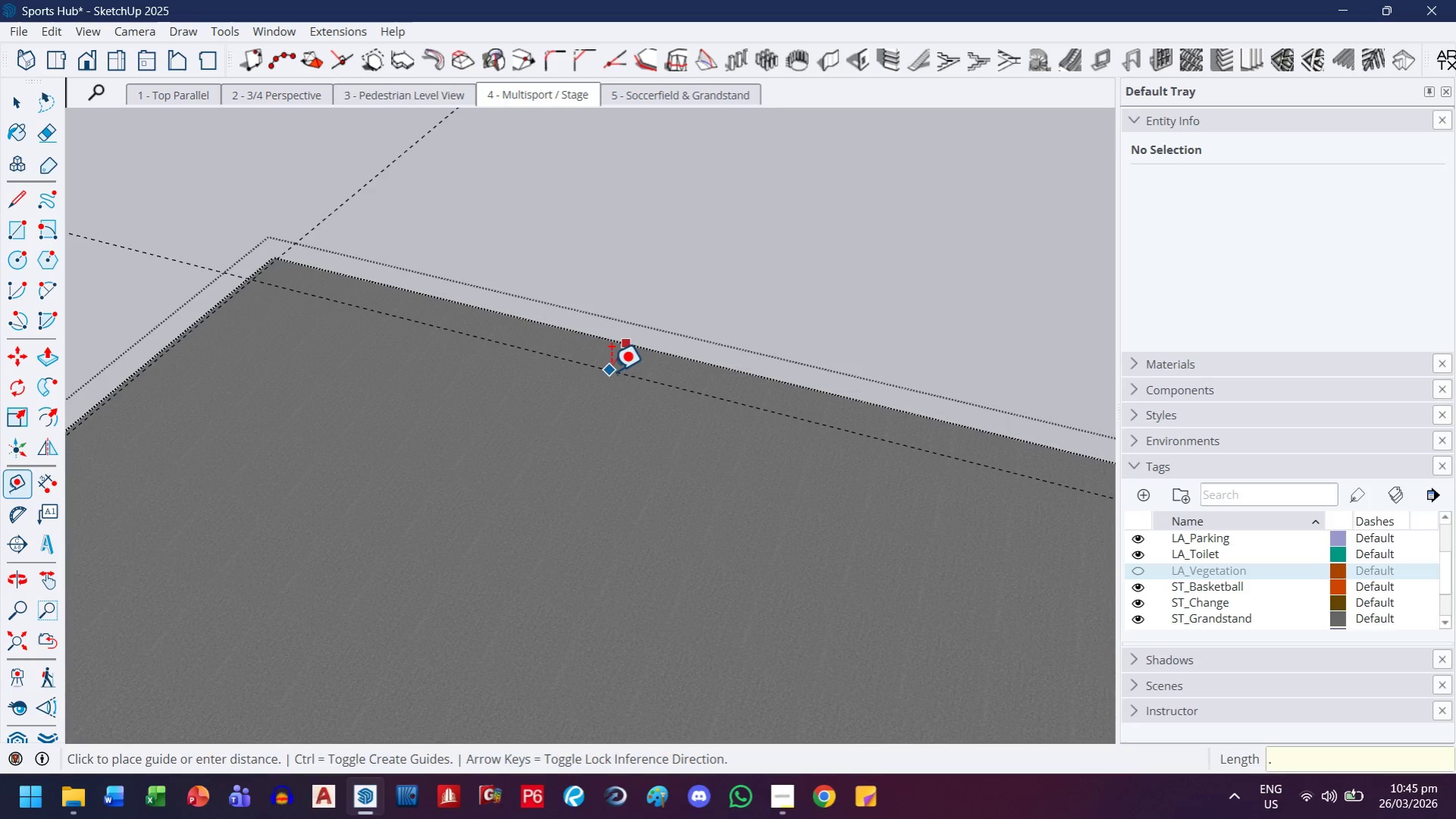 
key(1)
 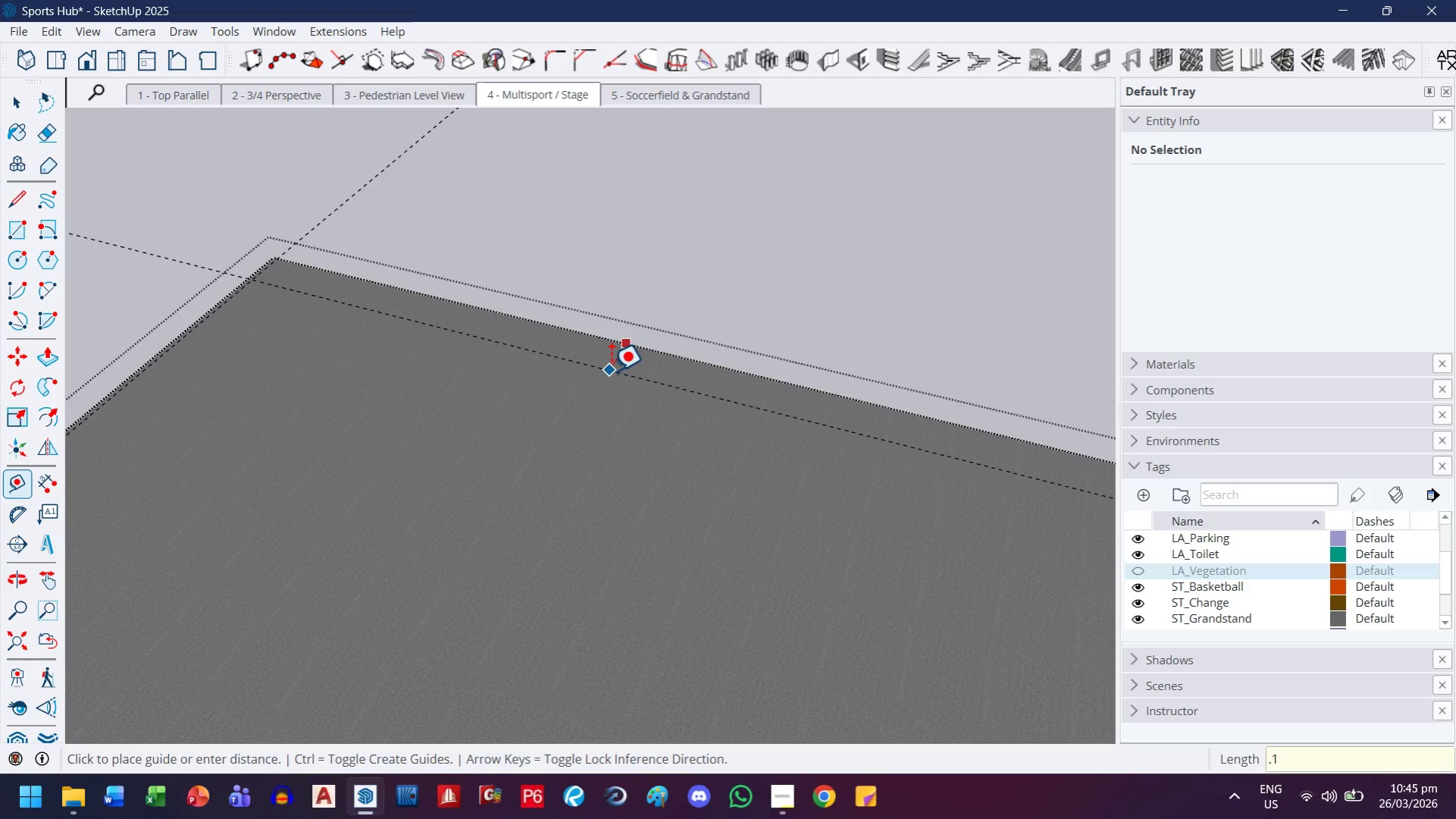 
key(Enter)
 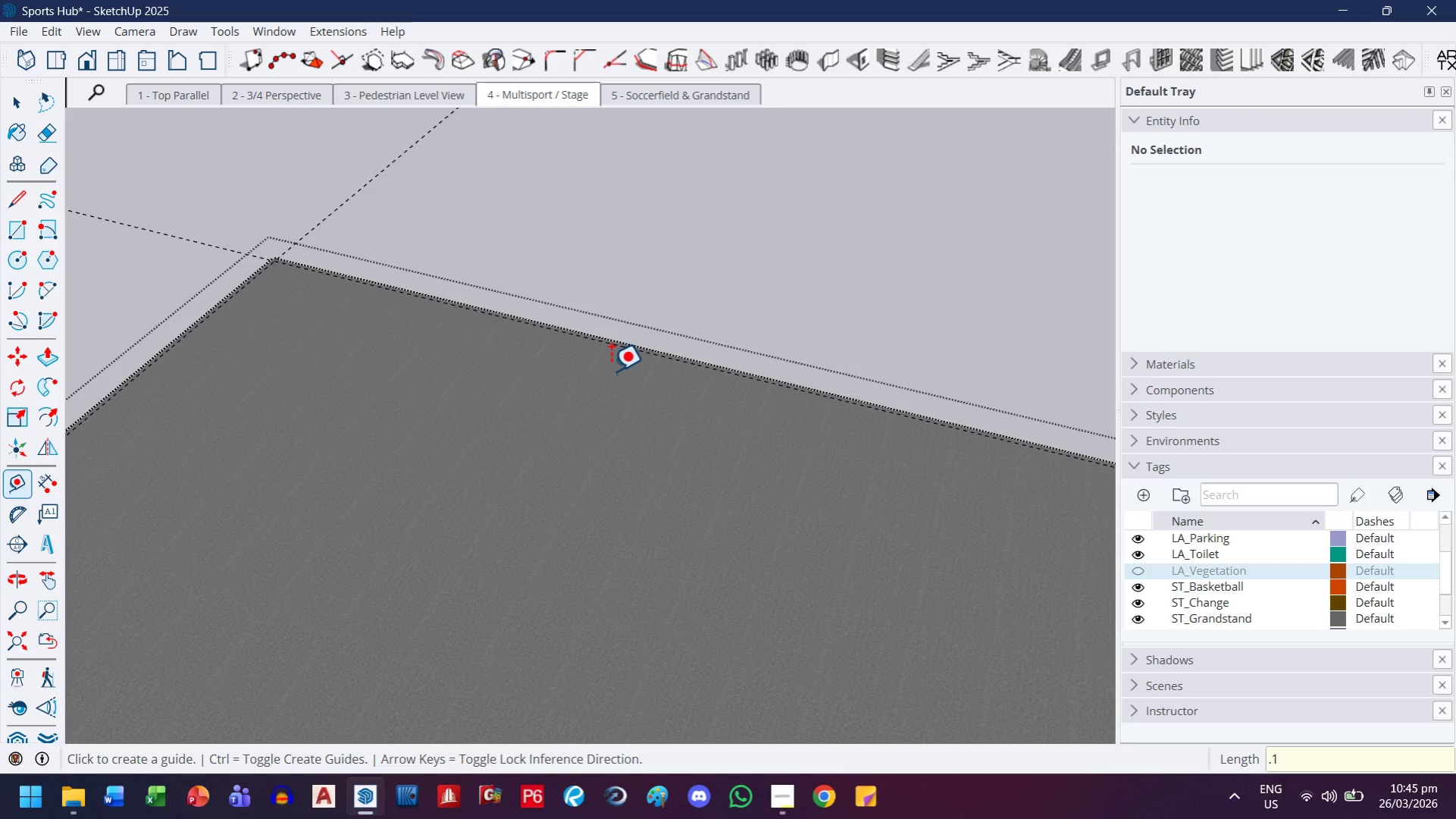 
scroll: coordinate [610, 371], scroll_direction: down, amount: 17.0
 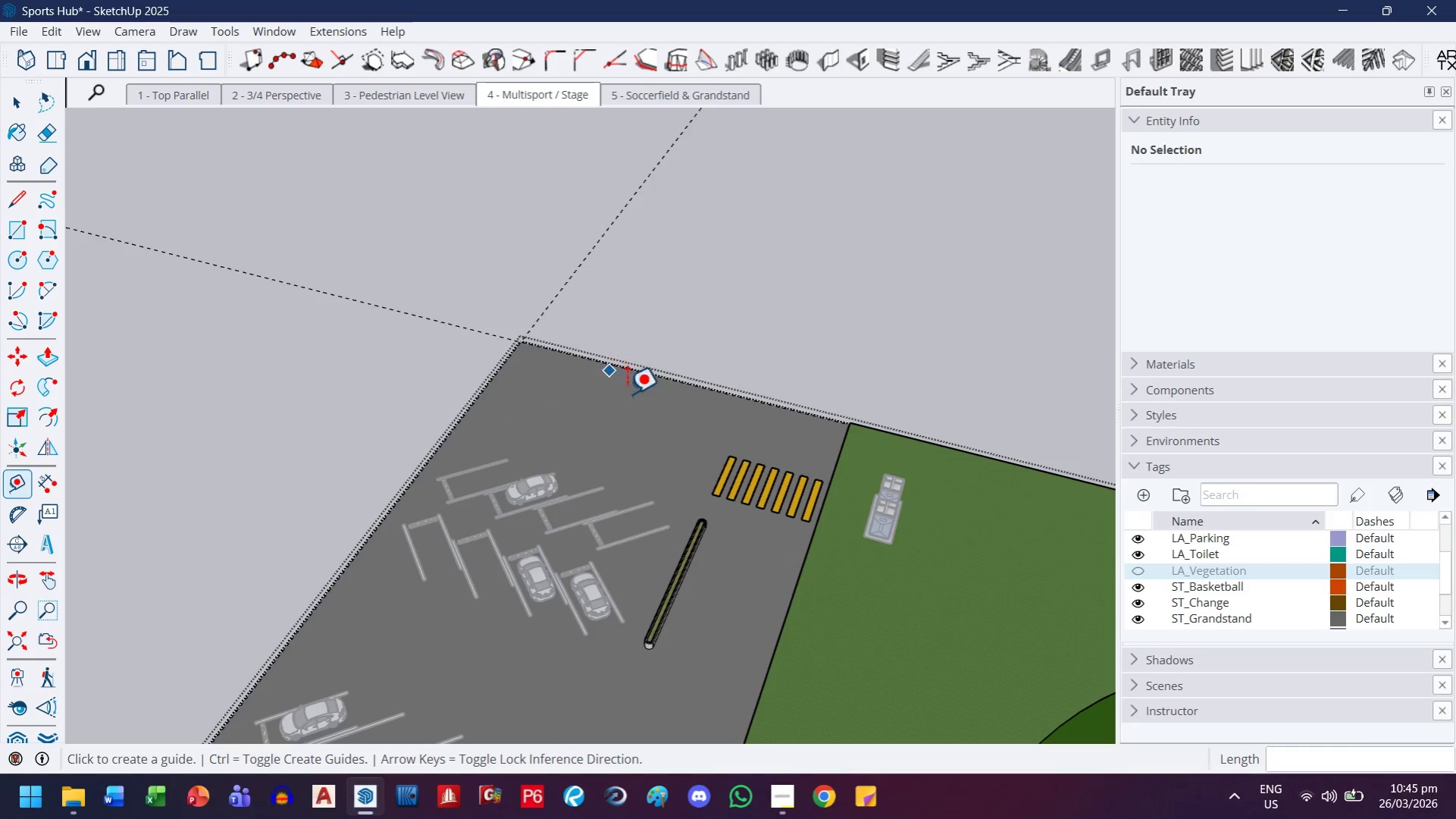 
scroll: coordinate [648, 420], scroll_direction: up, amount: 9.0
 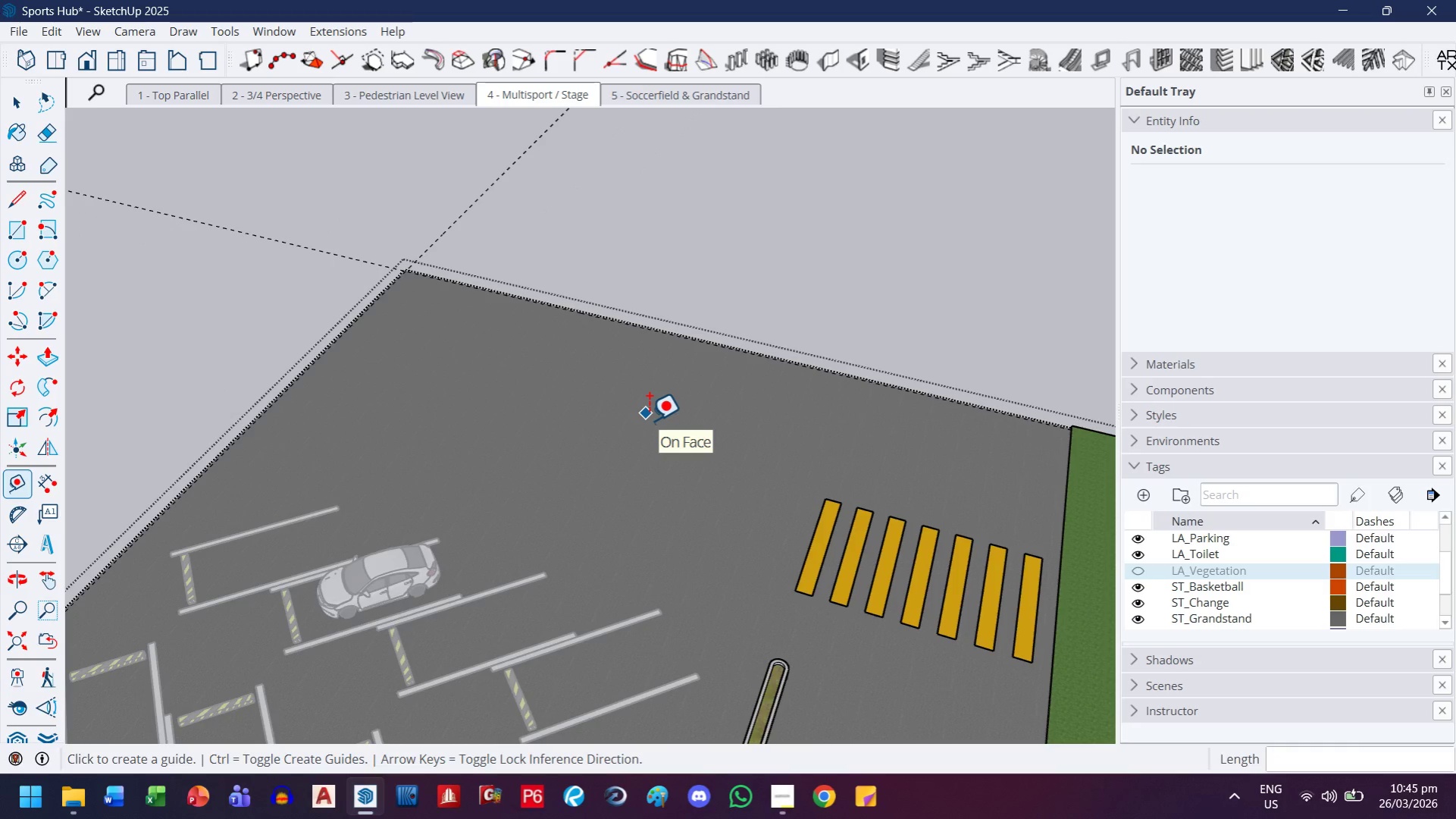 
key(H)
 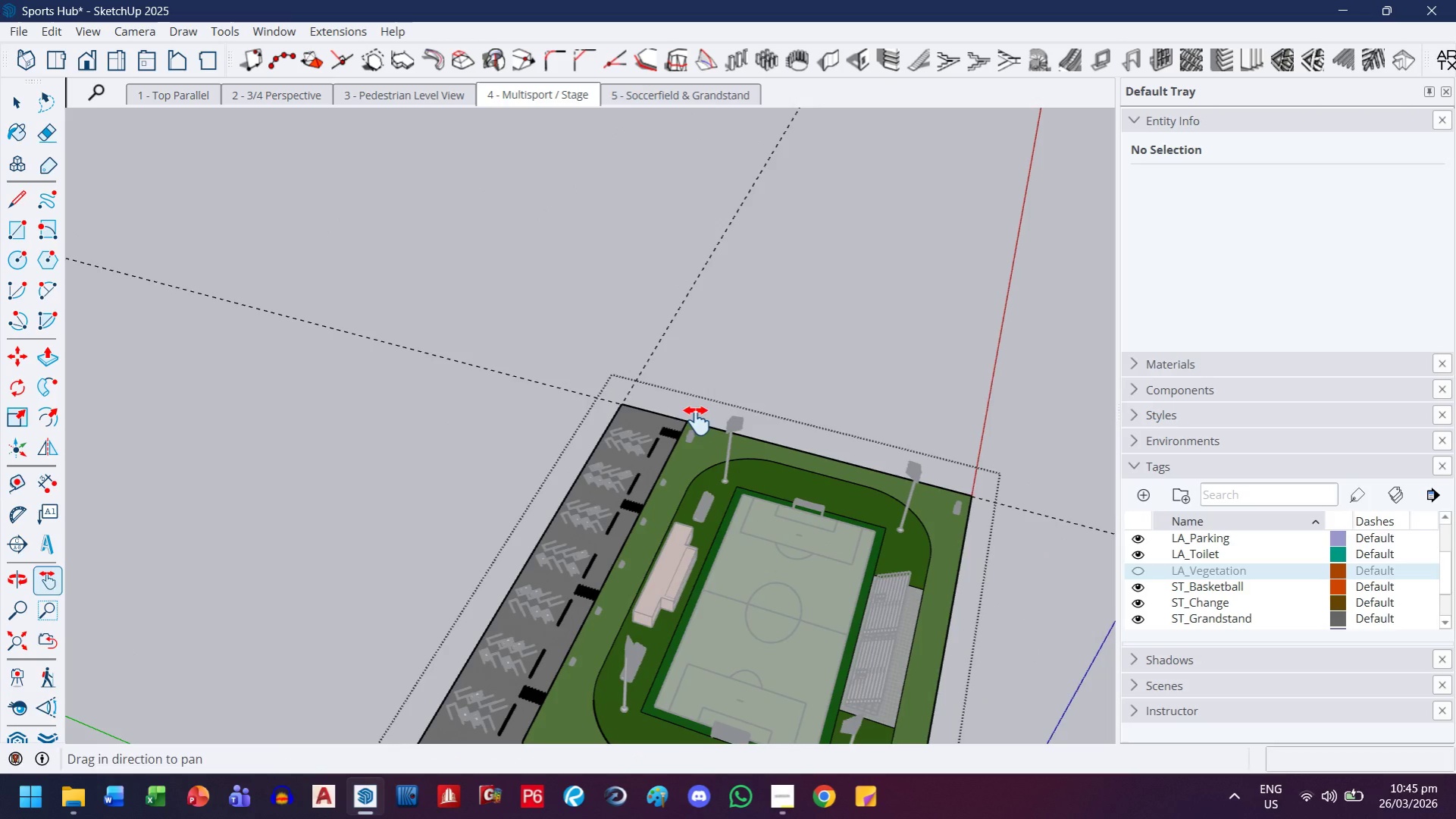 
scroll: coordinate [648, 420], scroll_direction: down, amount: 25.0
 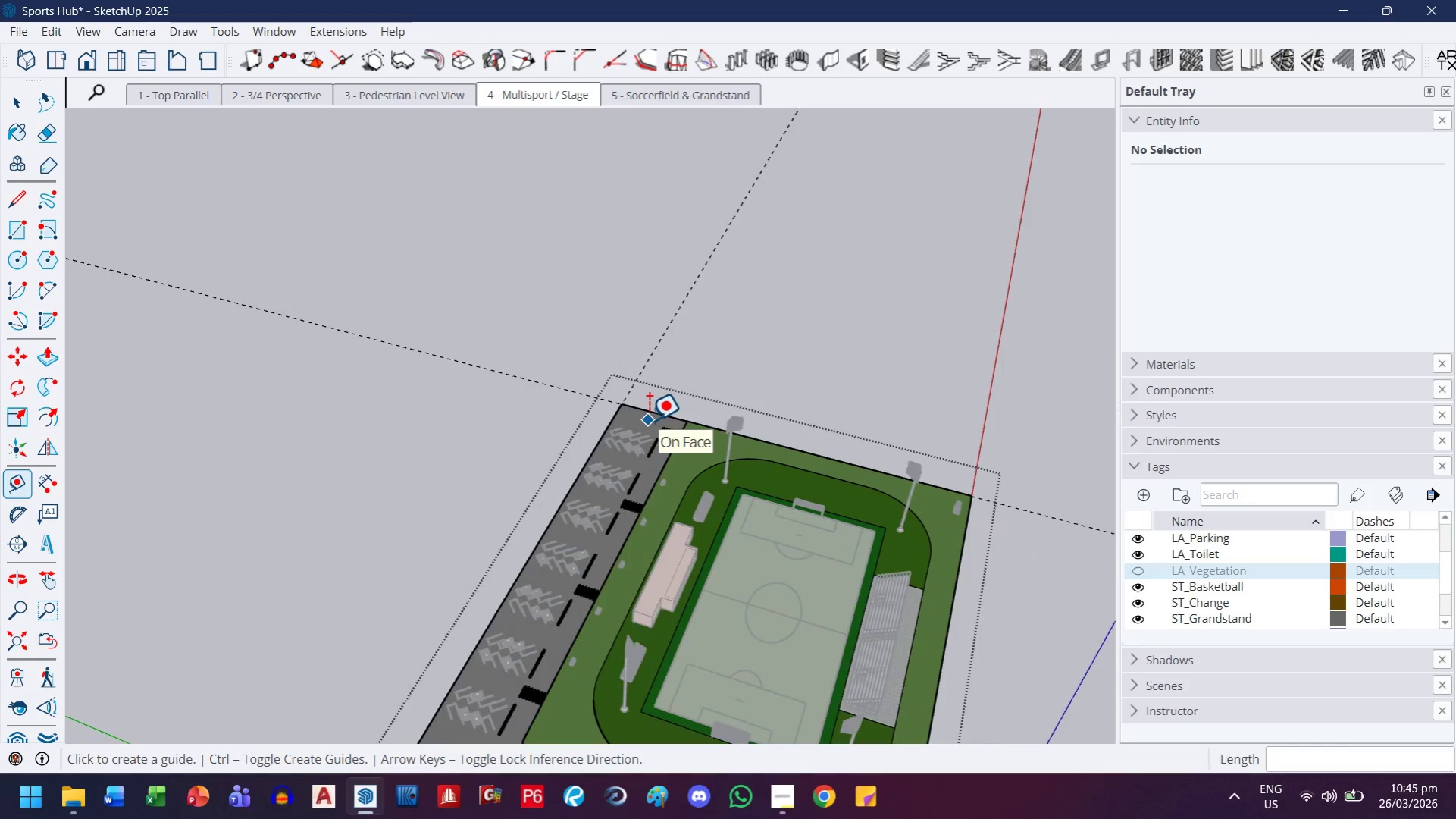 
left_click_drag(start_coordinate=[697, 421], to_coordinate=[562, 315])
 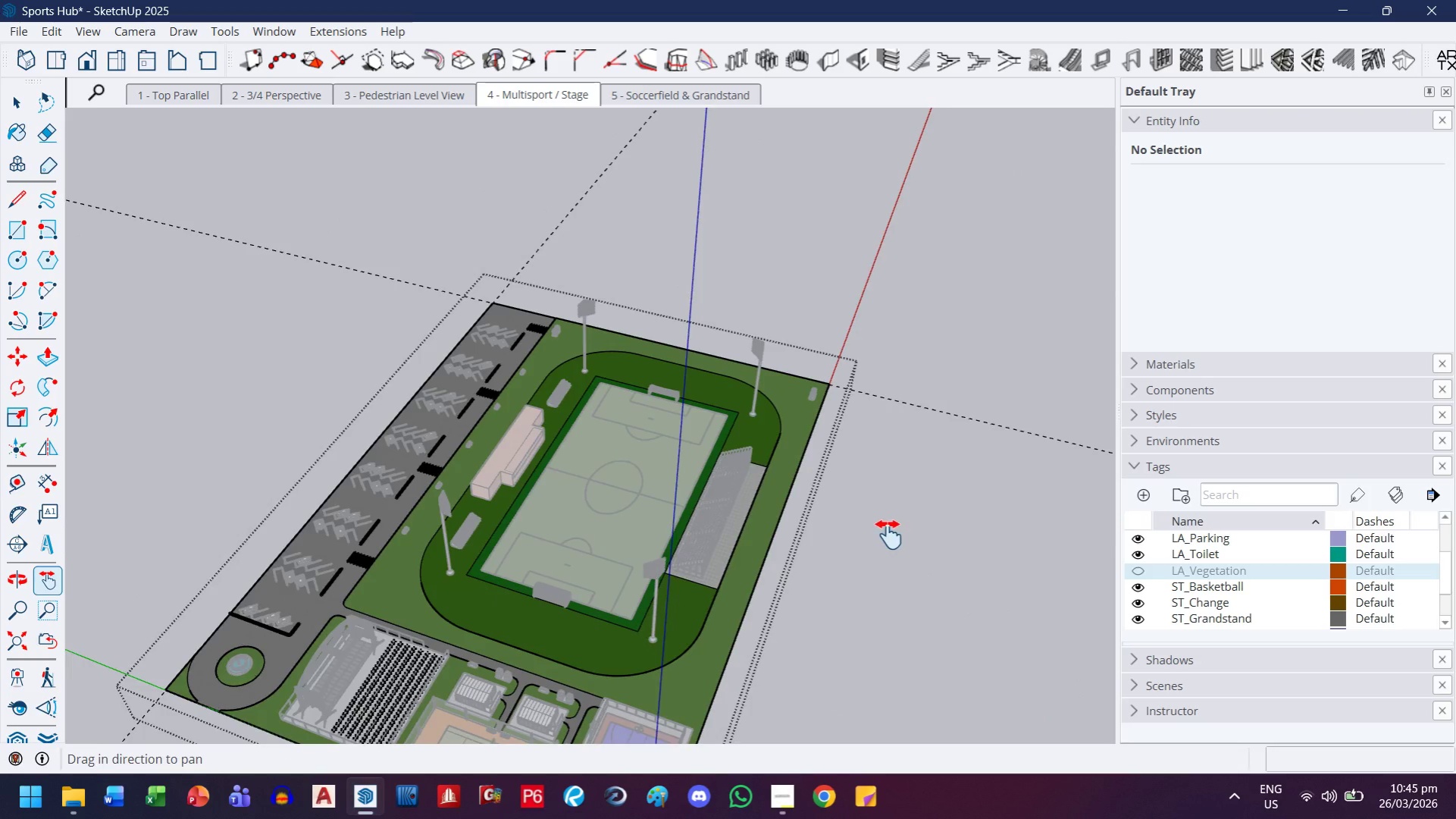 
scroll: coordinate [588, 497], scroll_direction: up, amount: 38.0
 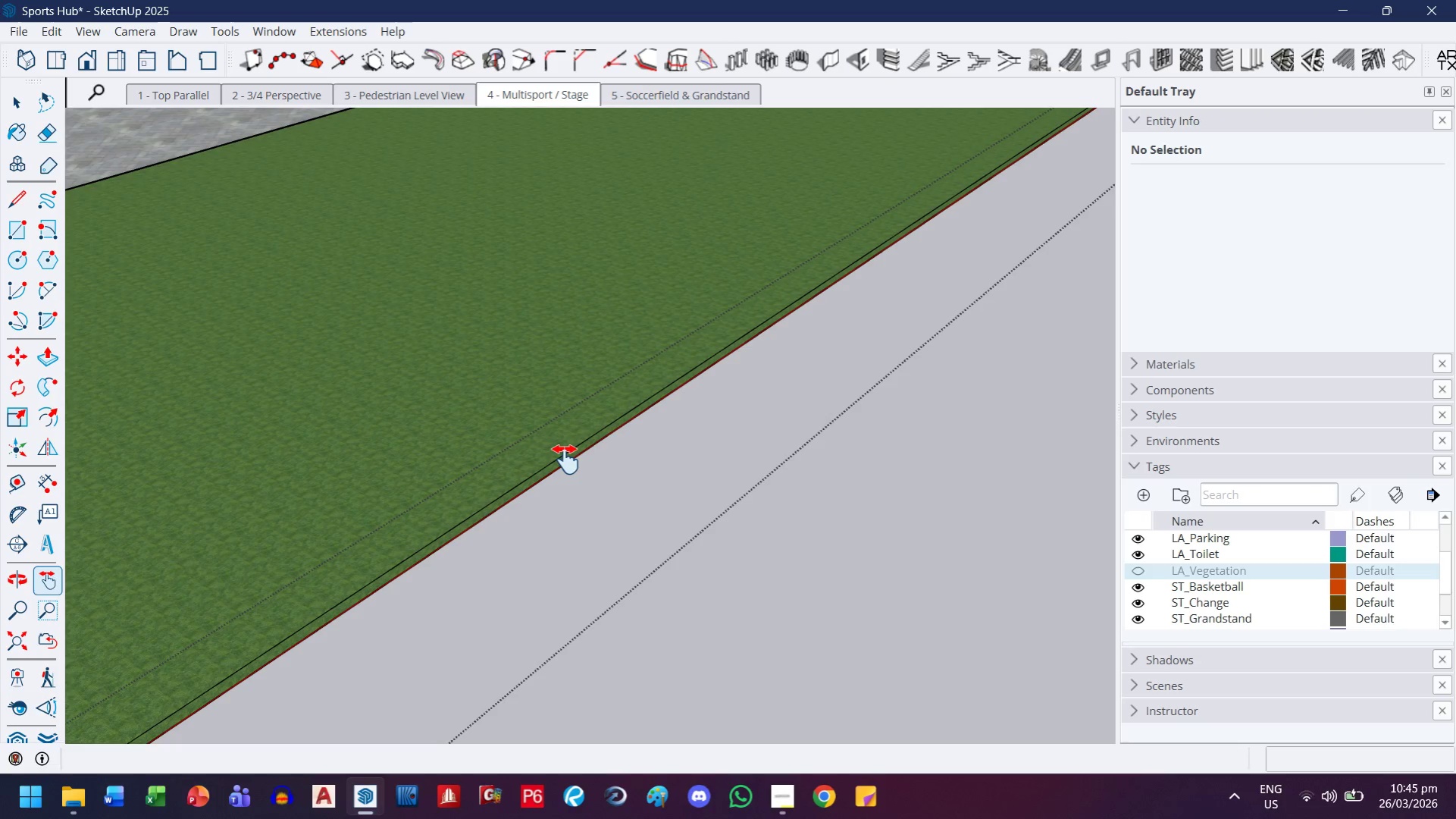 
key(P)
 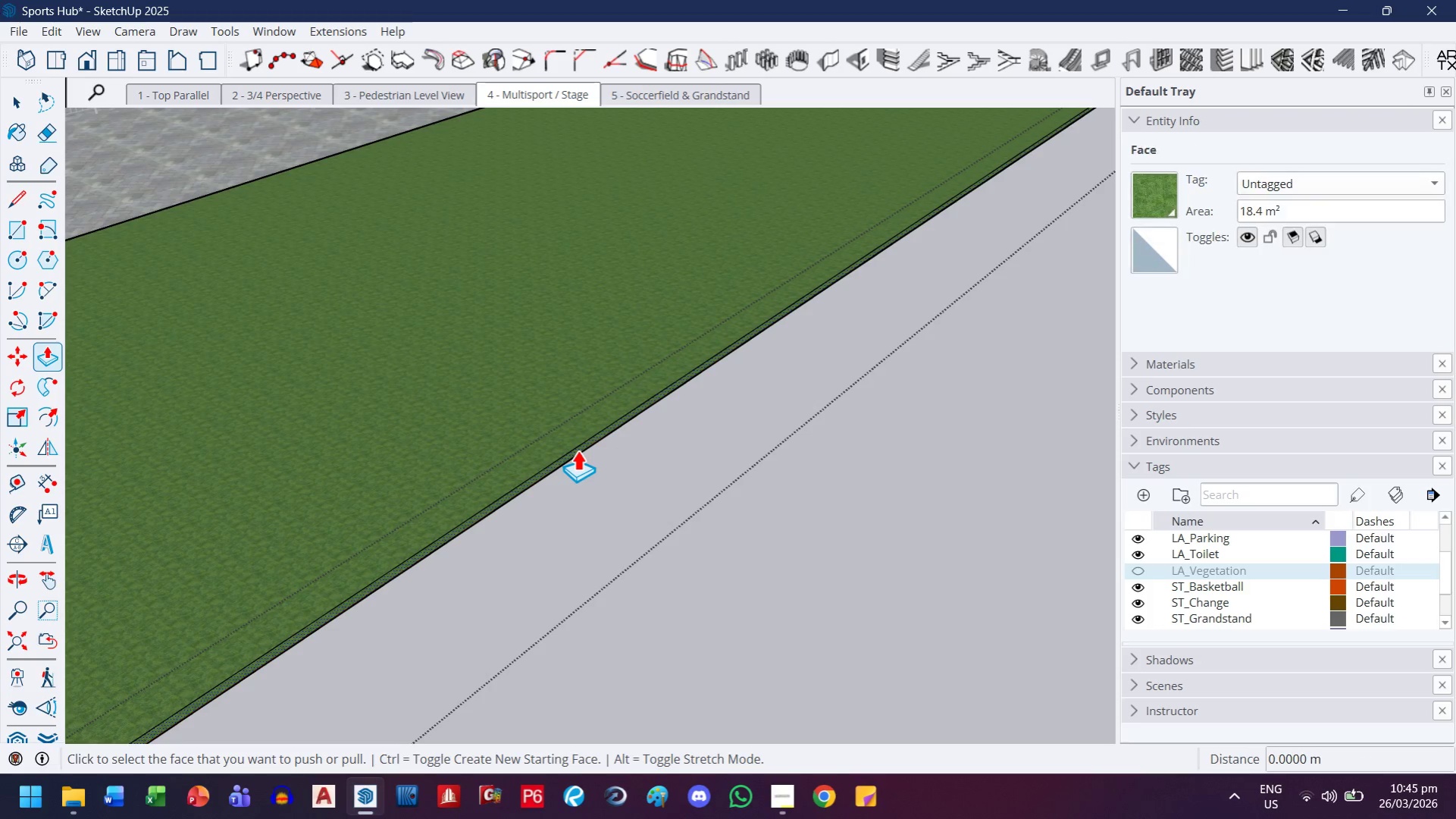 
scroll: coordinate [565, 460], scroll_direction: down, amount: 2.0
 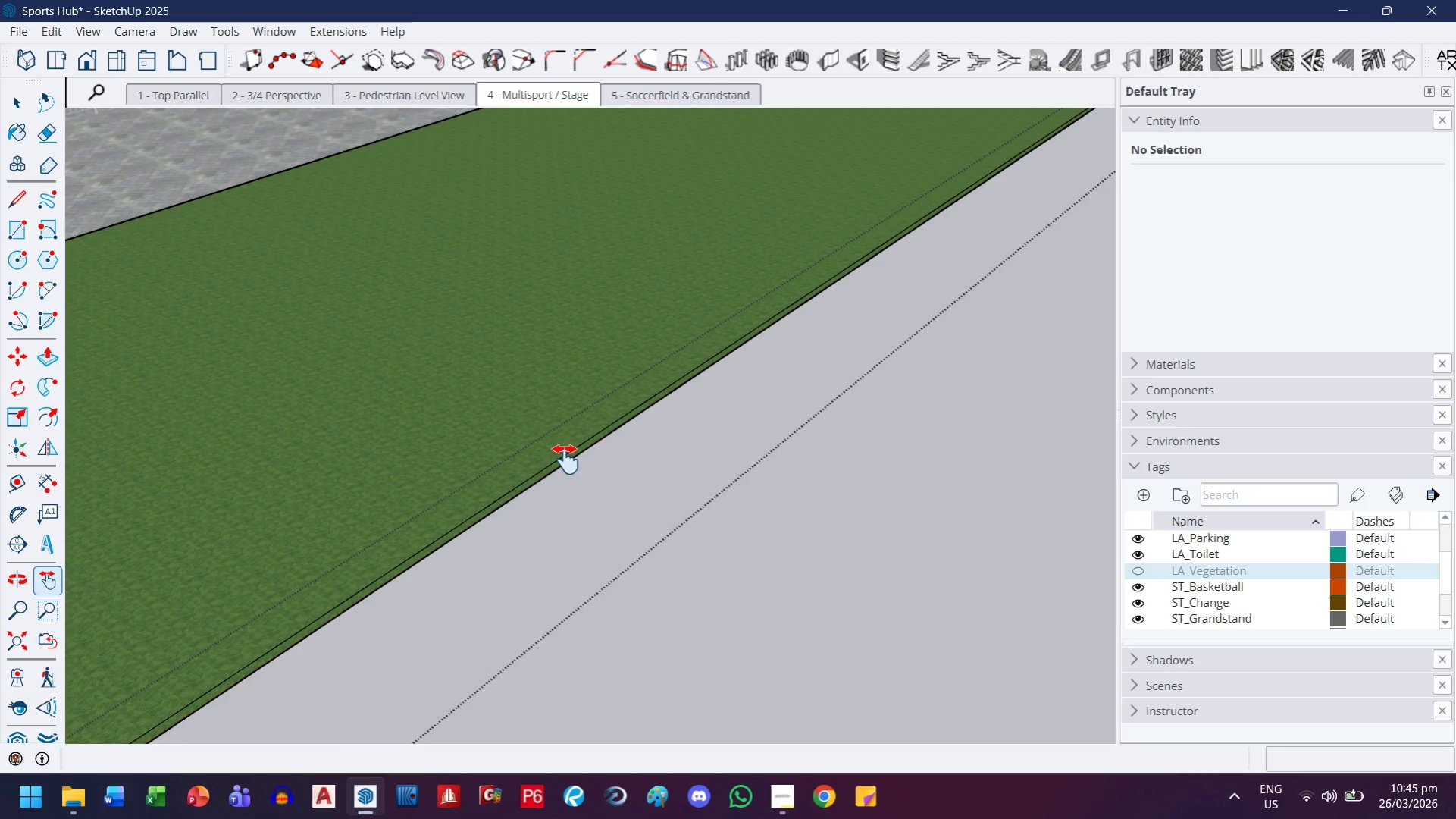 
left_click([577, 450])
 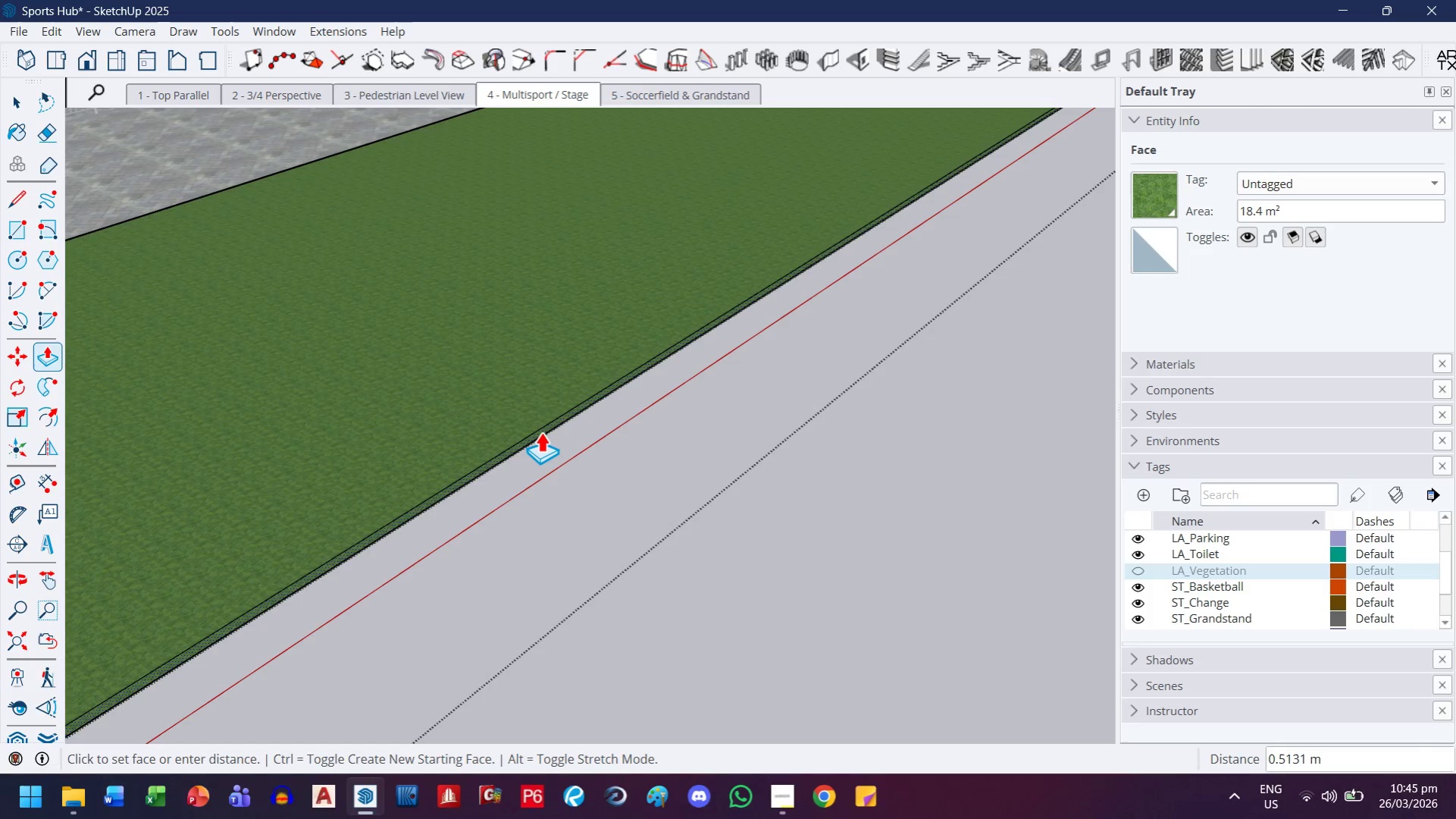 
key(Escape)
 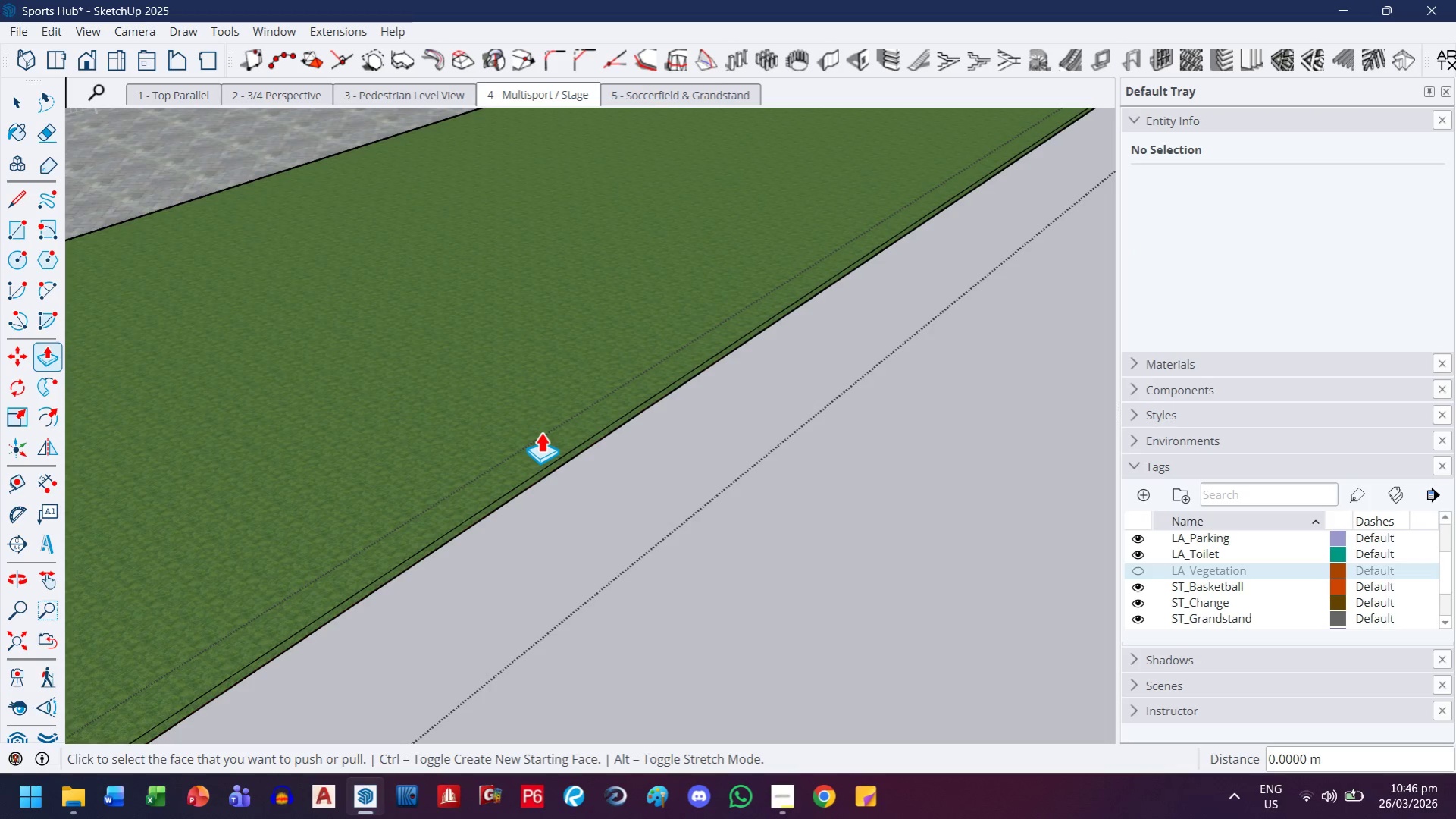 
key(H)
 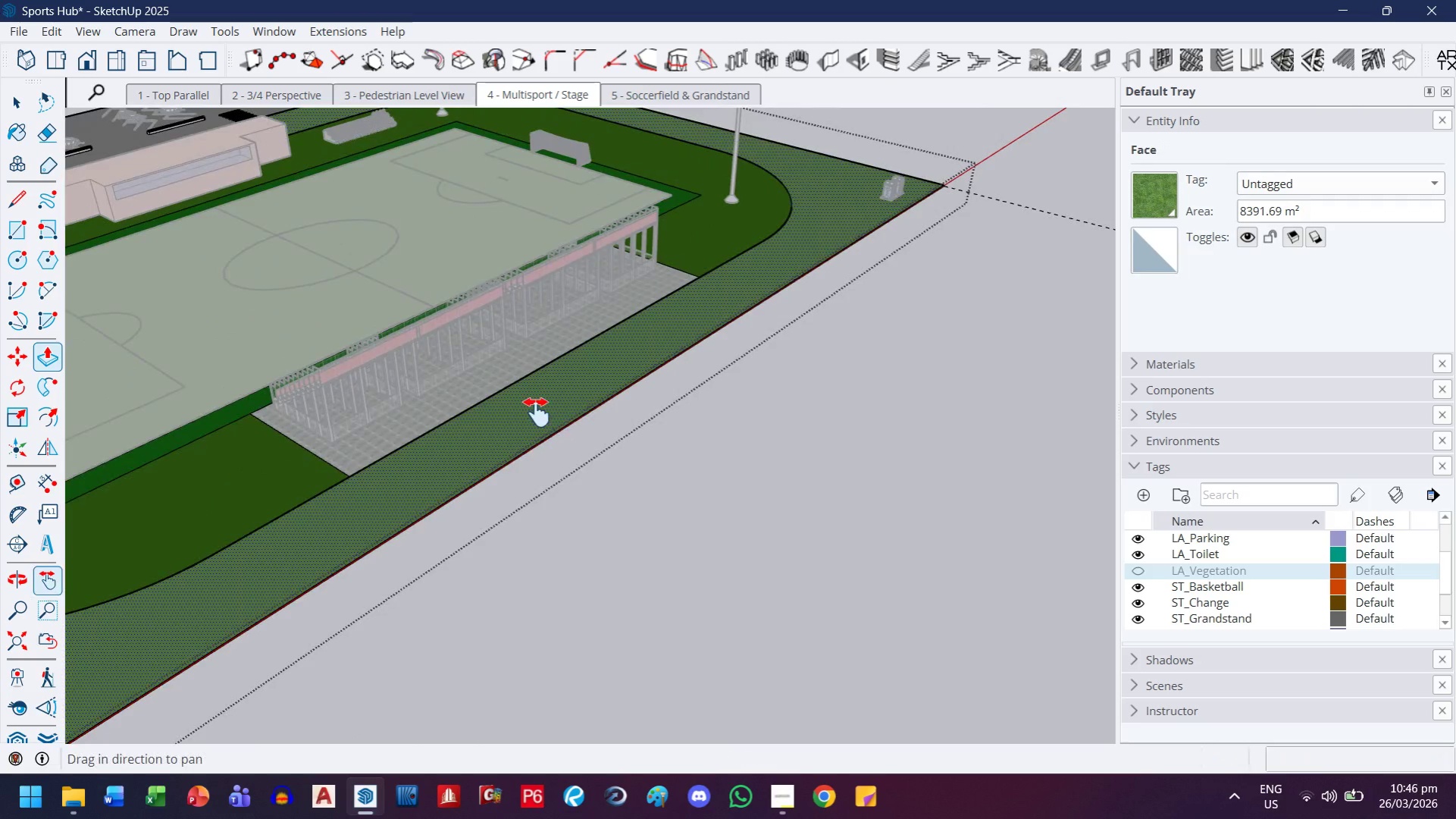 
left_click_drag(start_coordinate=[537, 413], to_coordinate=[916, 560])
 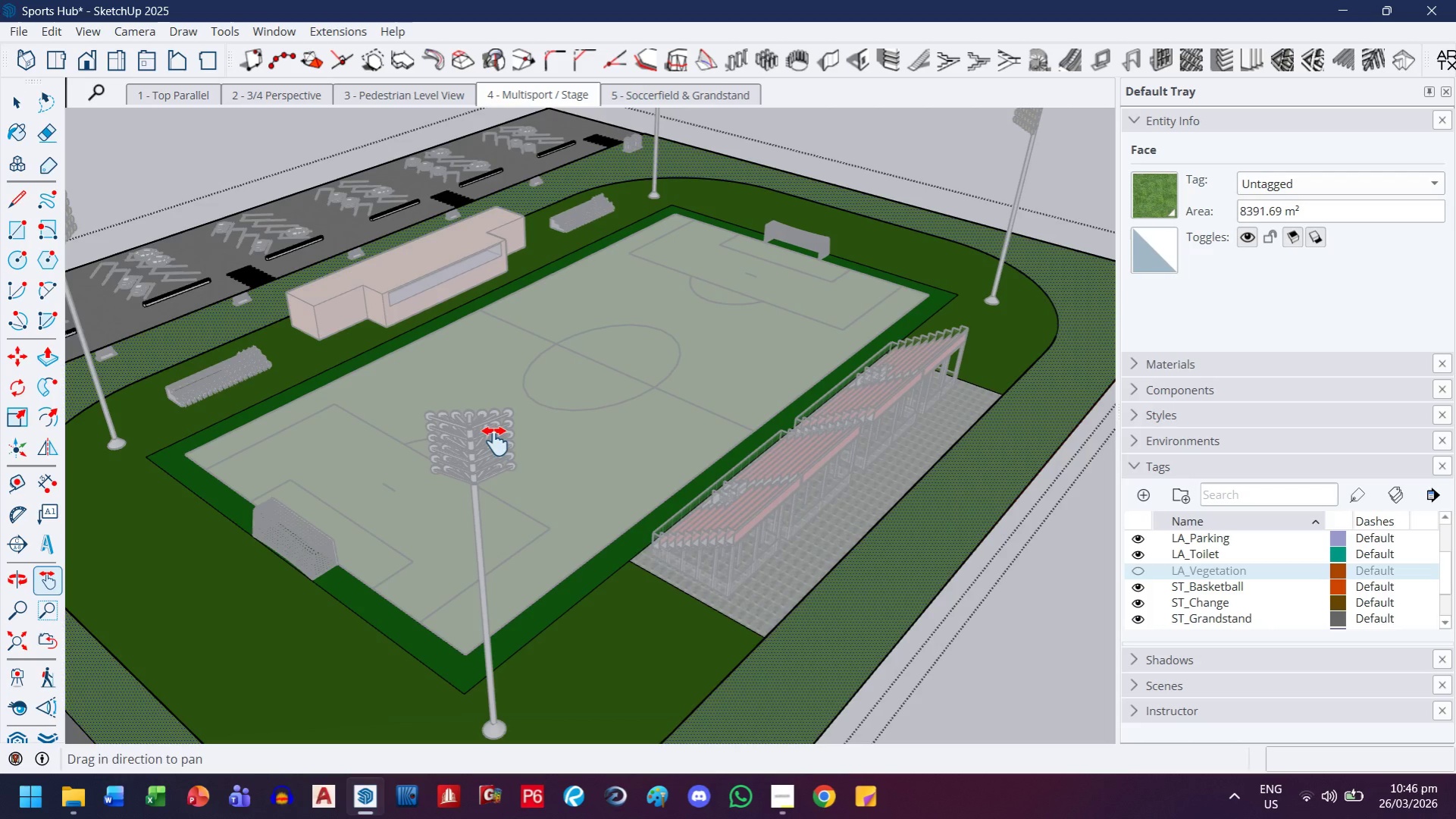 
scroll: coordinate [559, 428], scroll_direction: down, amount: 24.0
 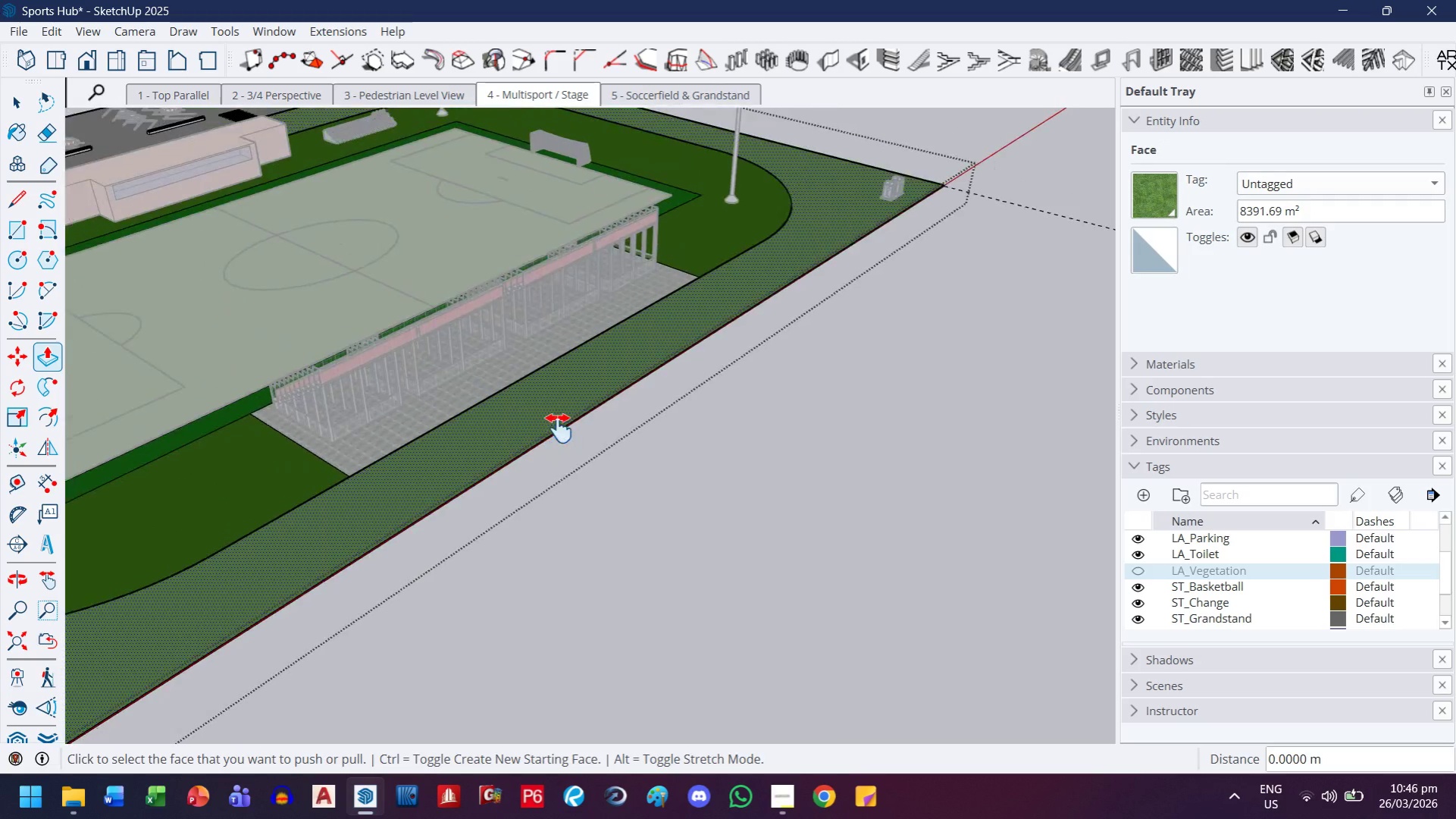 
left_click_drag(start_coordinate=[495, 441], to_coordinate=[969, 570])
 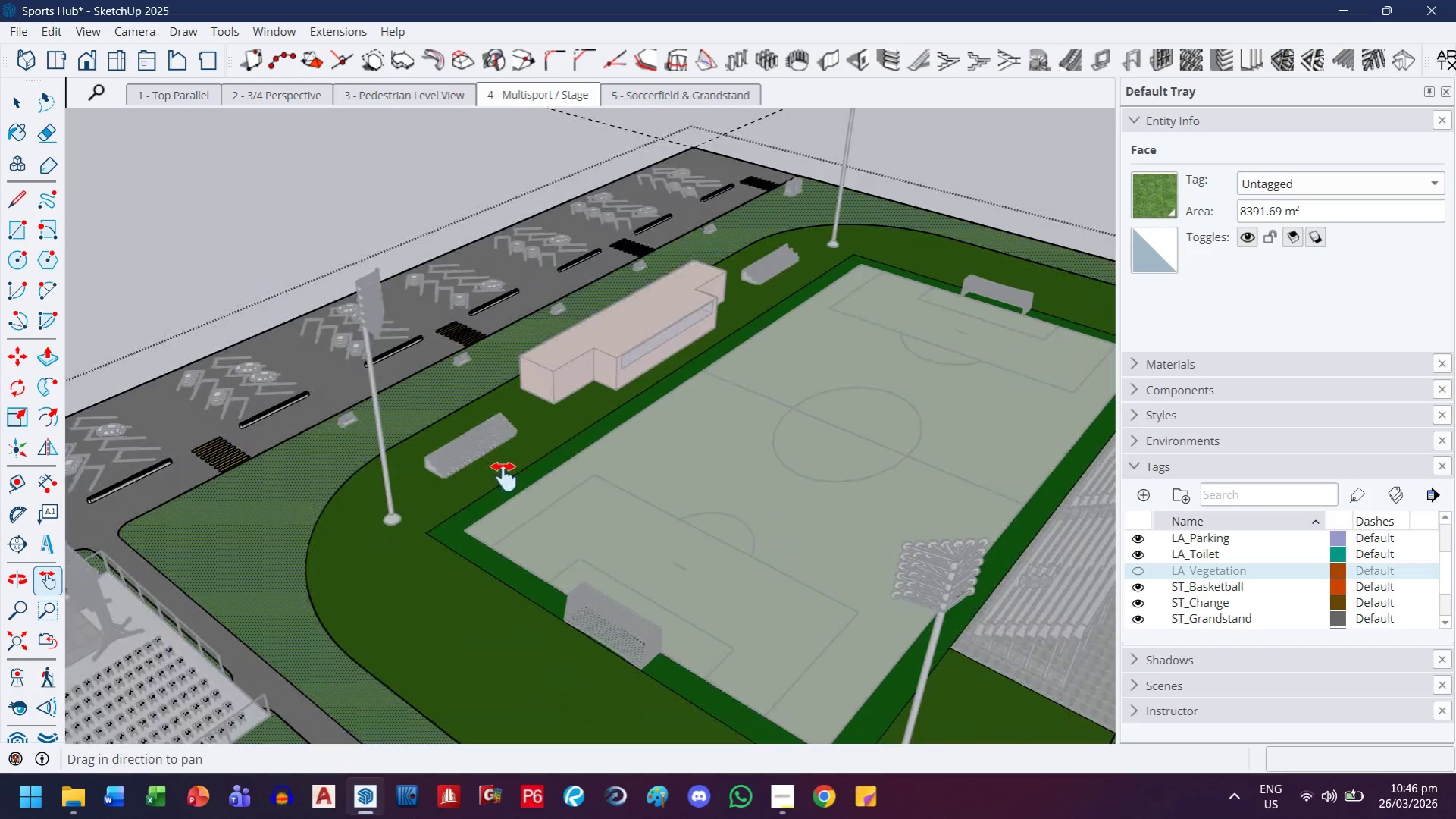 
left_click_drag(start_coordinate=[504, 477], to_coordinate=[1044, 419])
 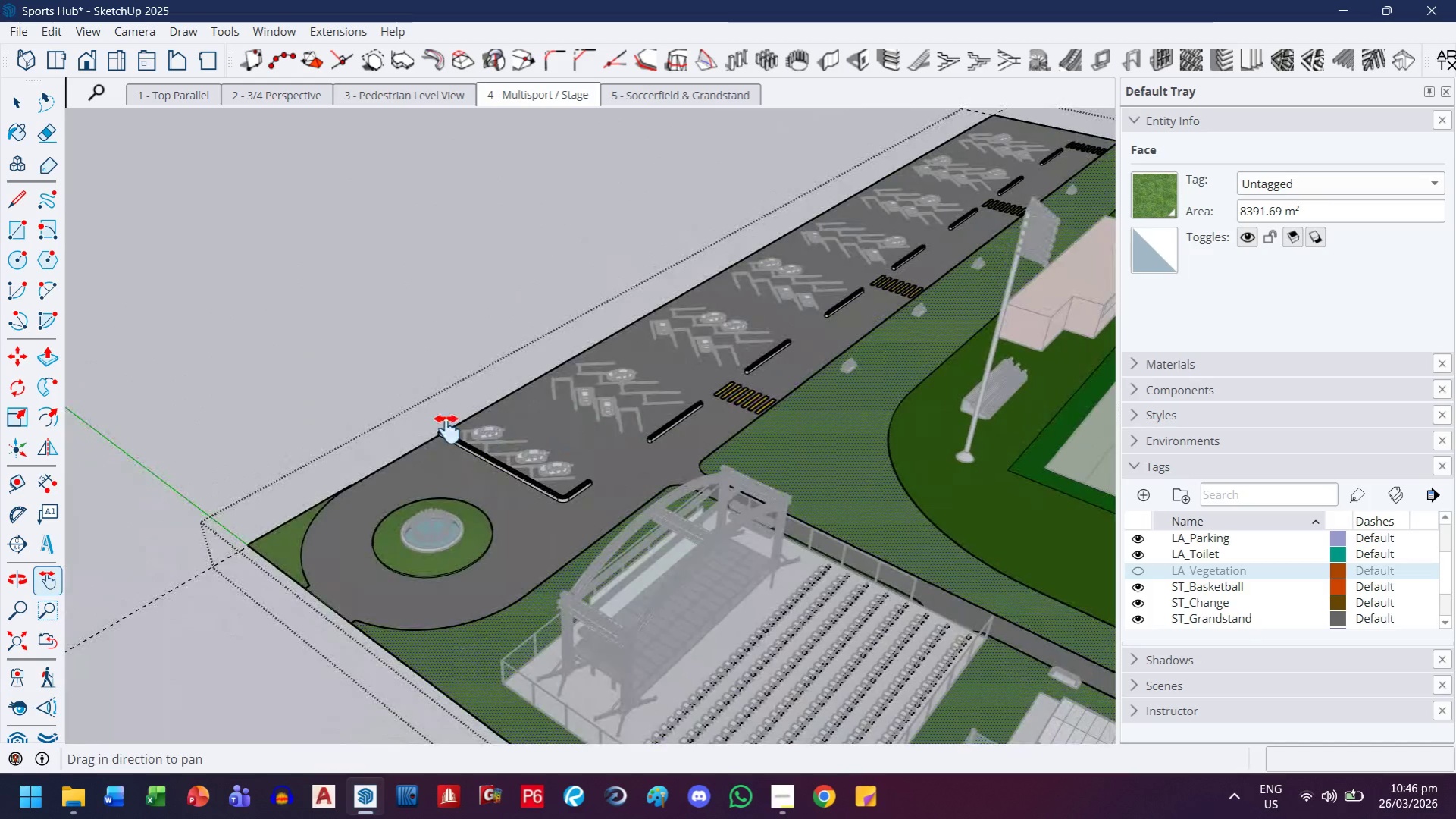 
scroll: coordinate [446, 461], scroll_direction: up, amount: 10.0
 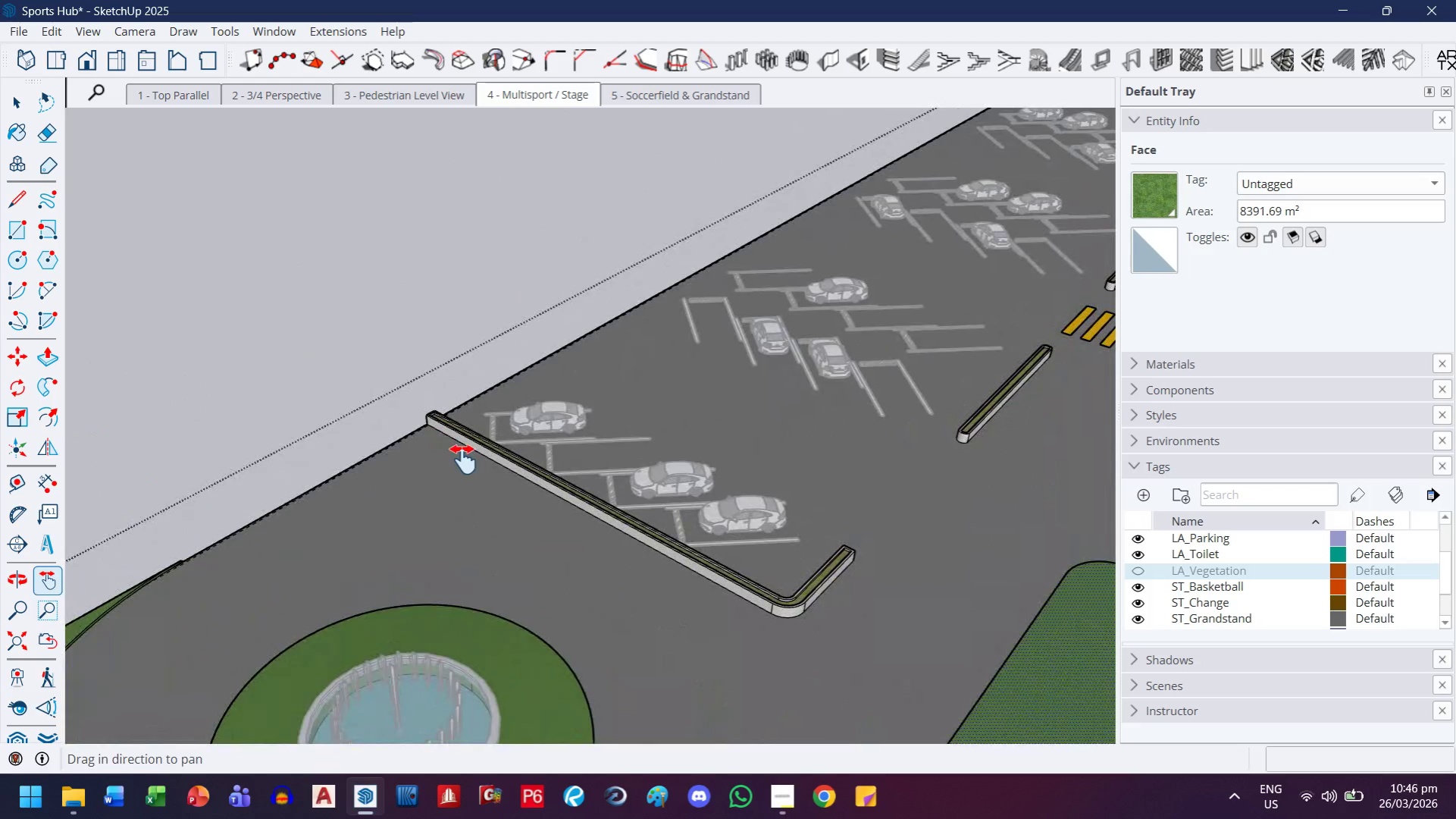 
scroll: coordinate [463, 460], scroll_direction: down, amount: 2.0
 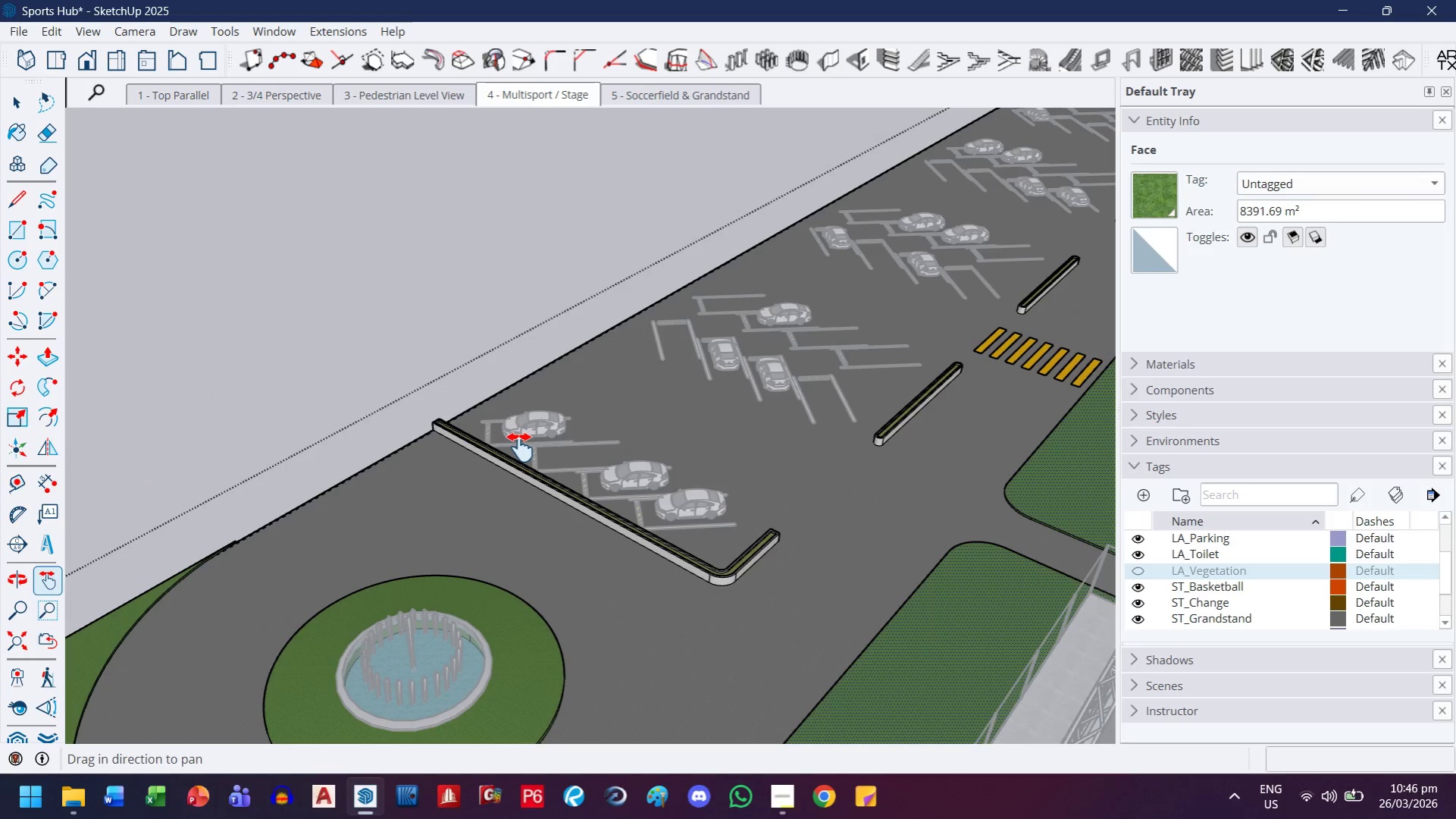 
scroll: coordinate [490, 417], scroll_direction: up, amount: 15.0
 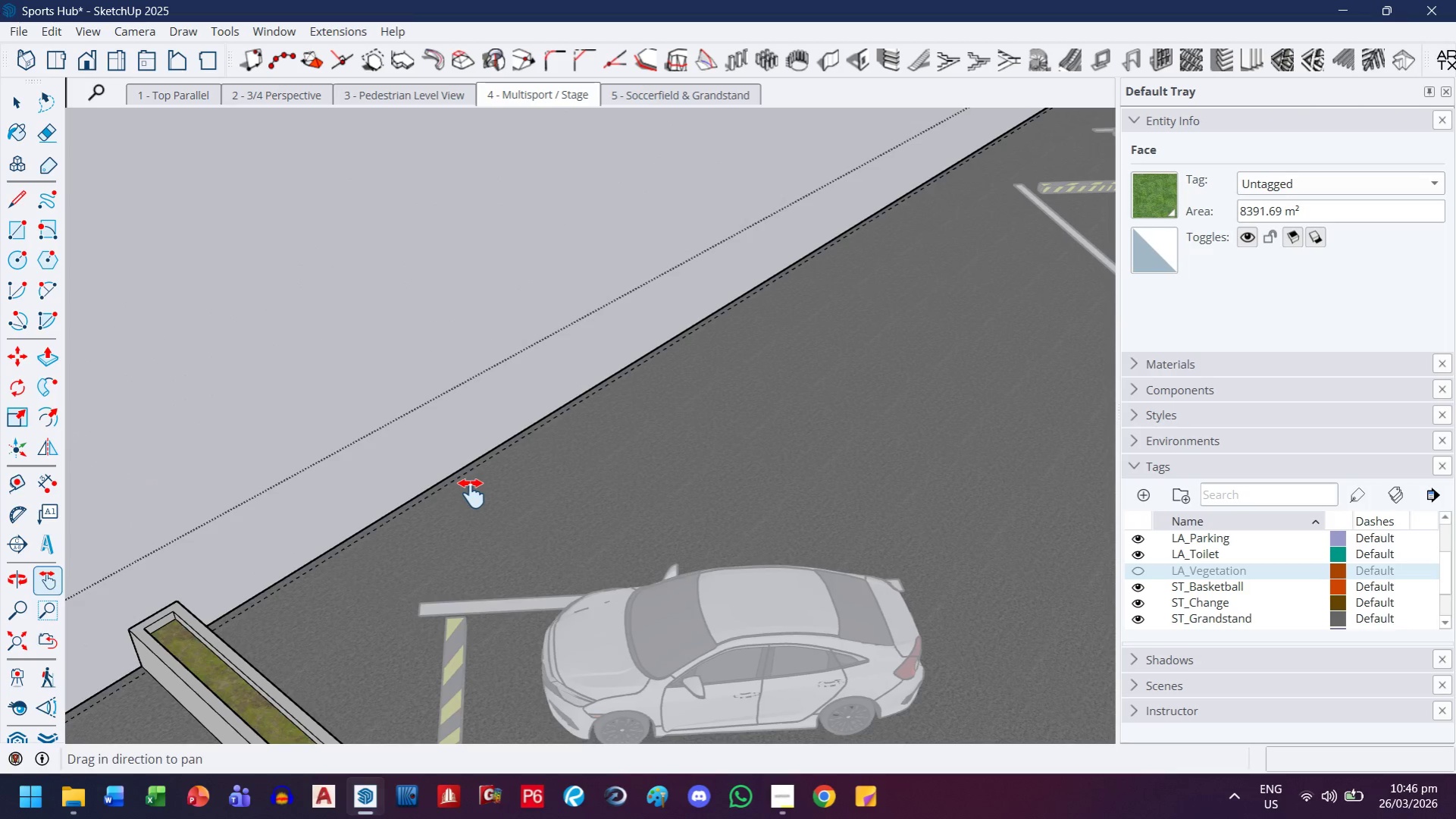 
key(T)
 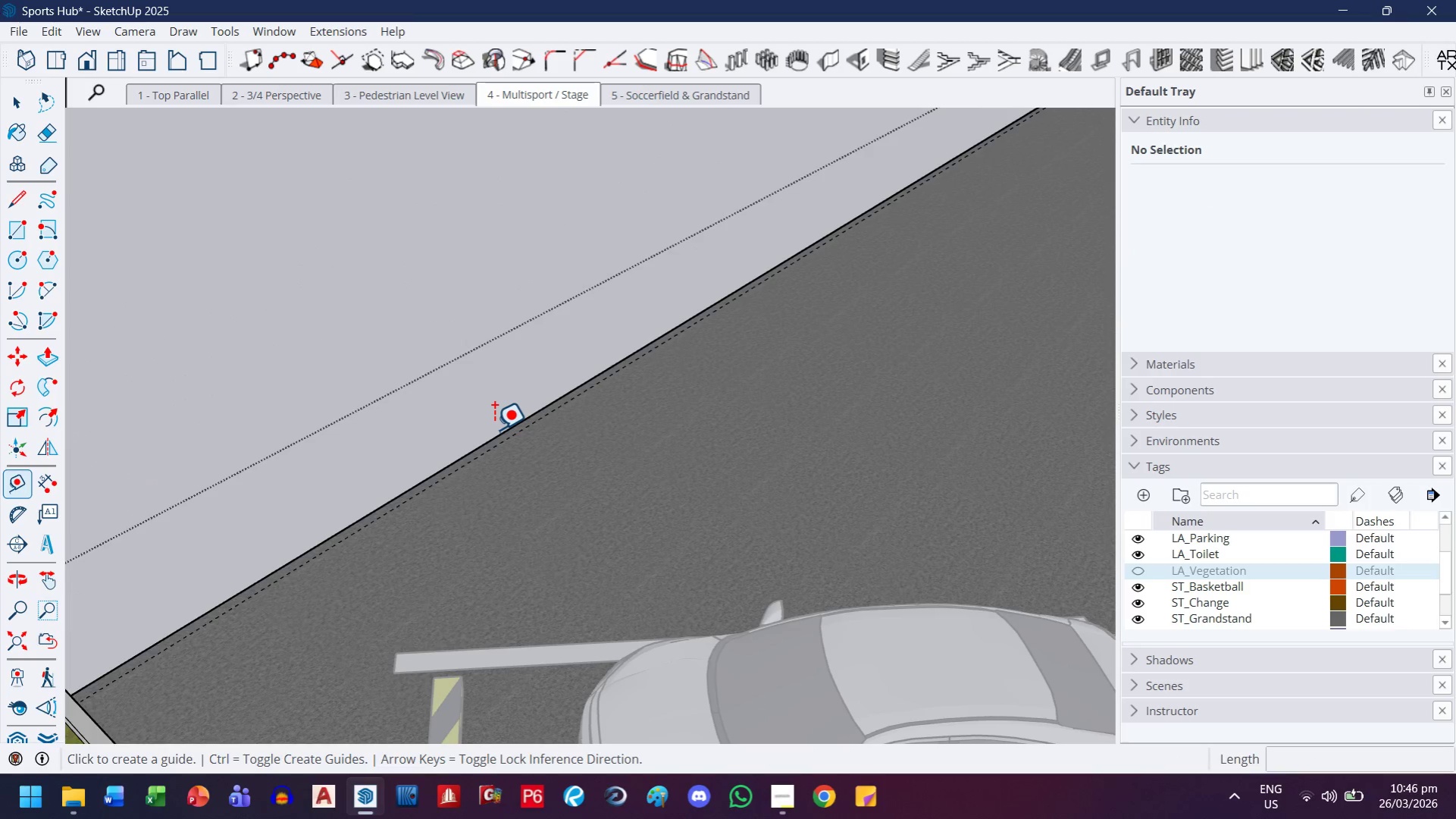 
scroll: coordinate [473, 492], scroll_direction: up, amount: 3.0
 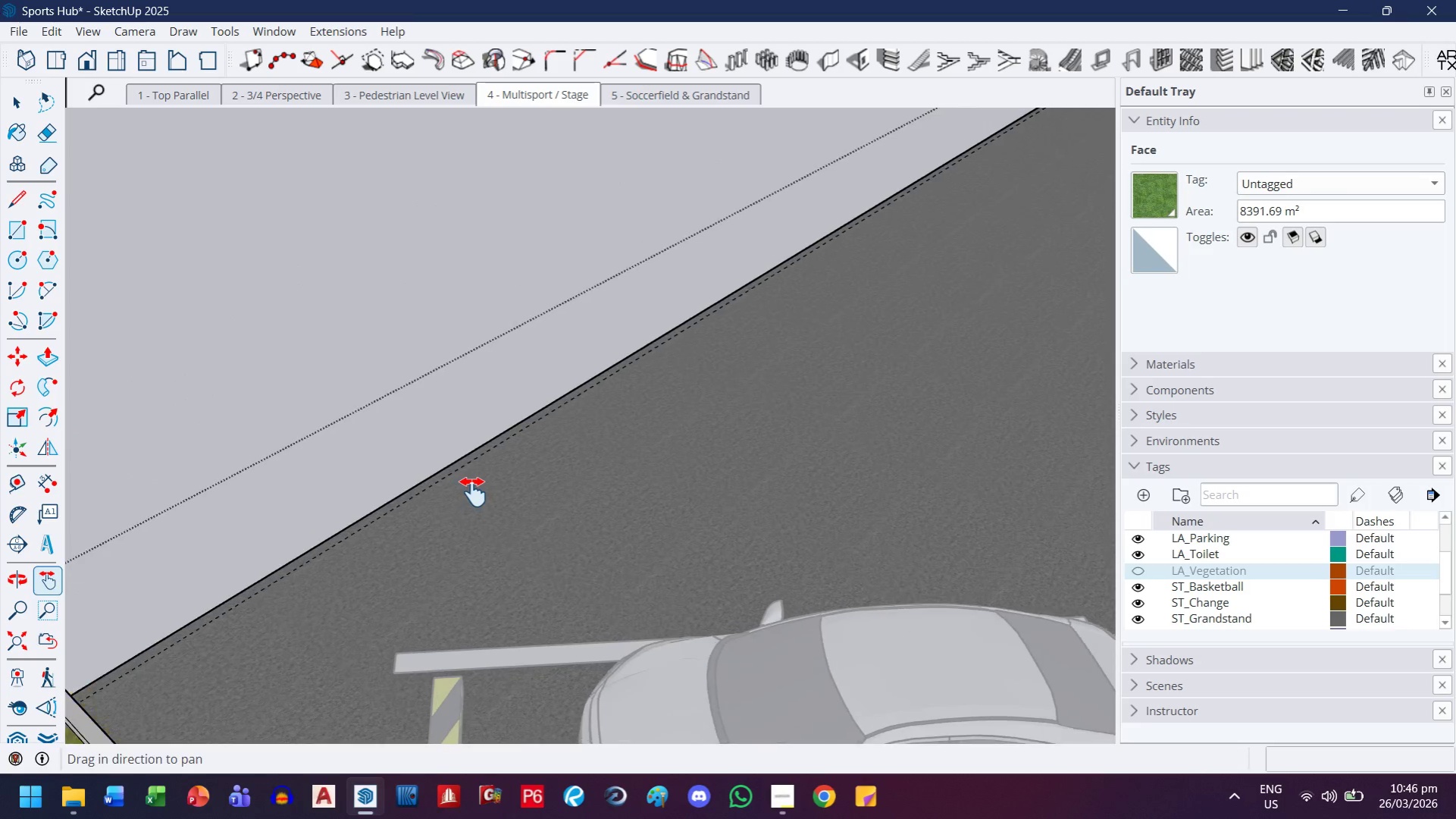 
left_click([490, 433])
 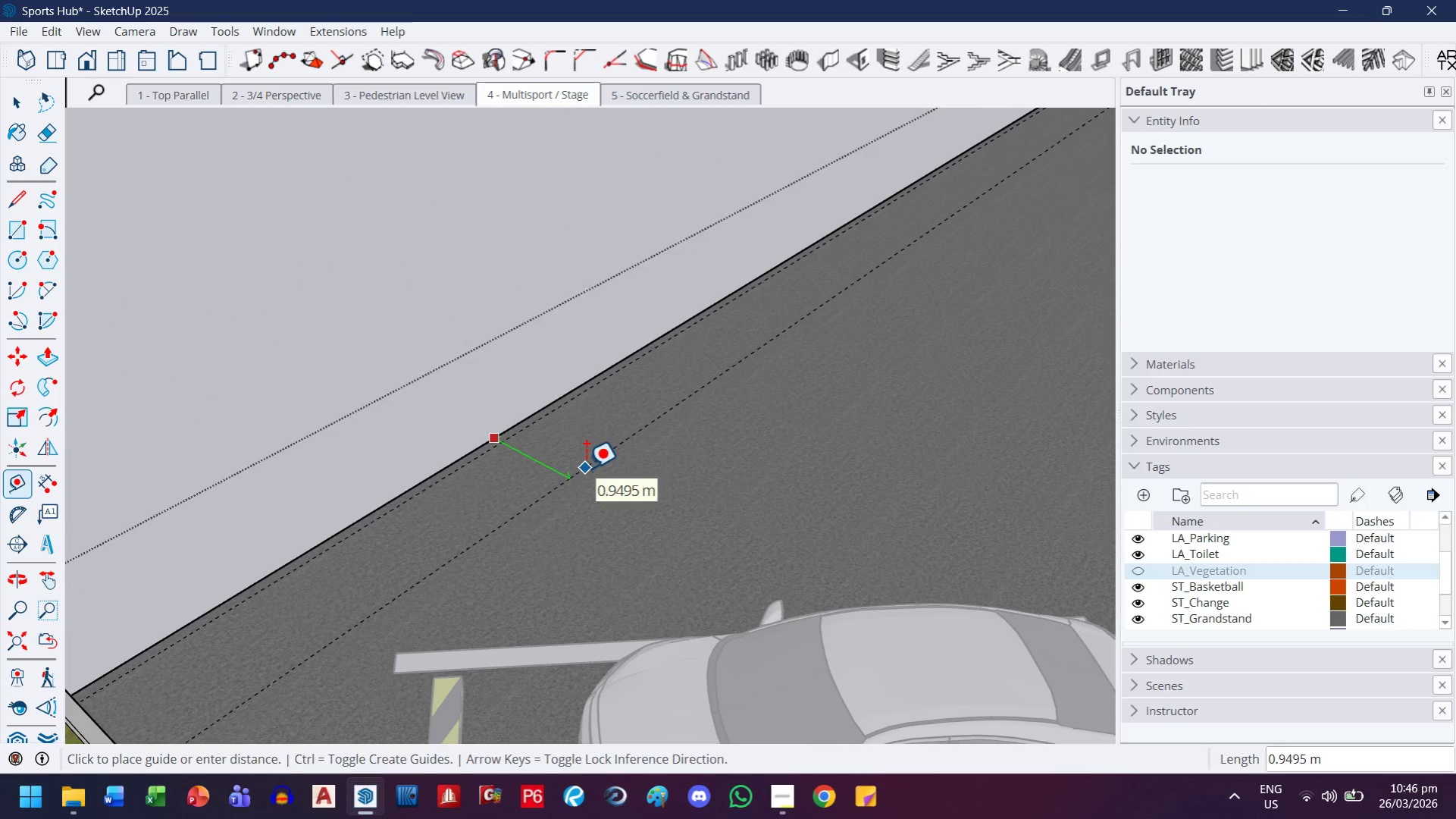 
type(.15)
 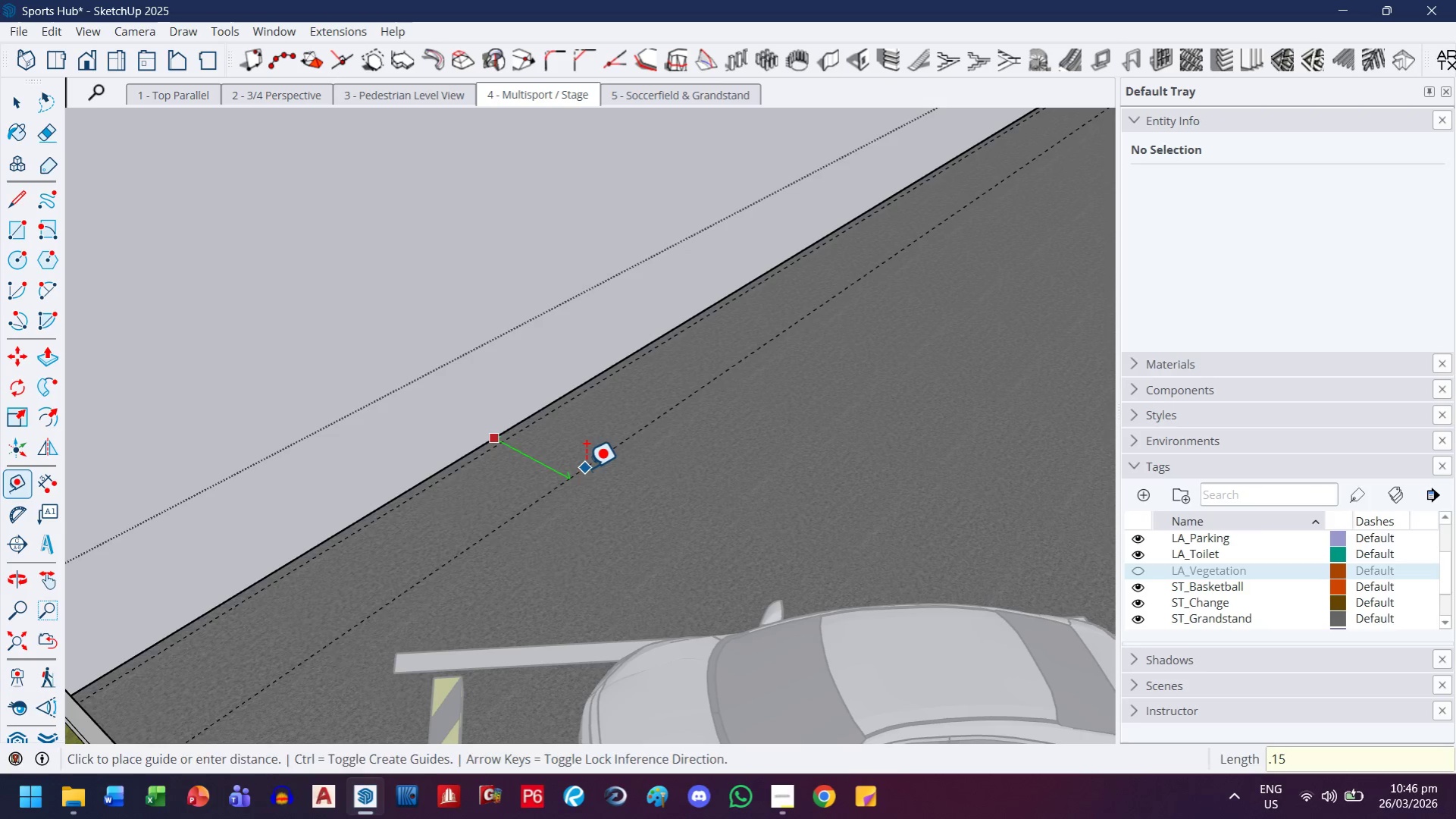 
key(Enter)
 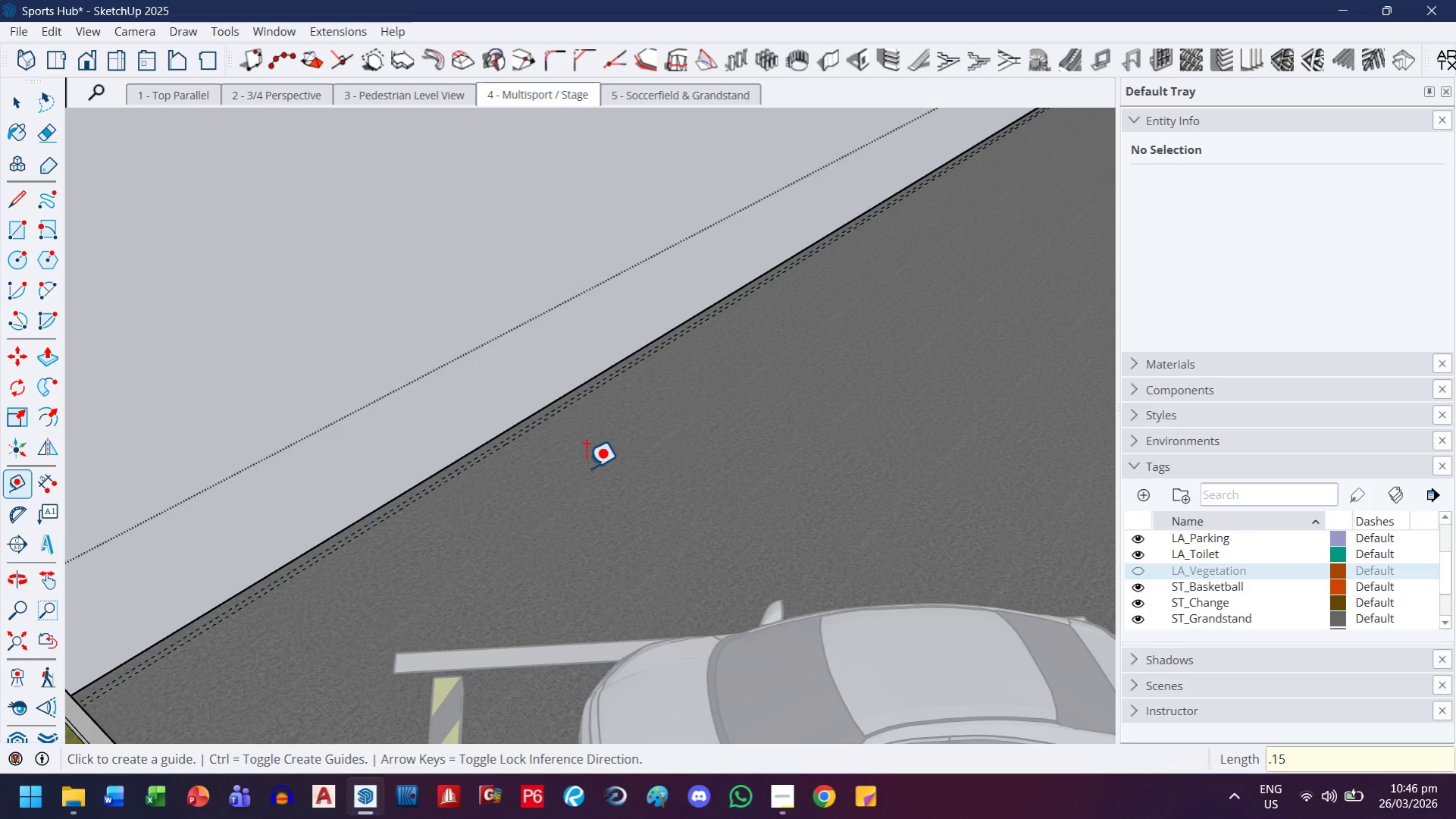 
key(E)
 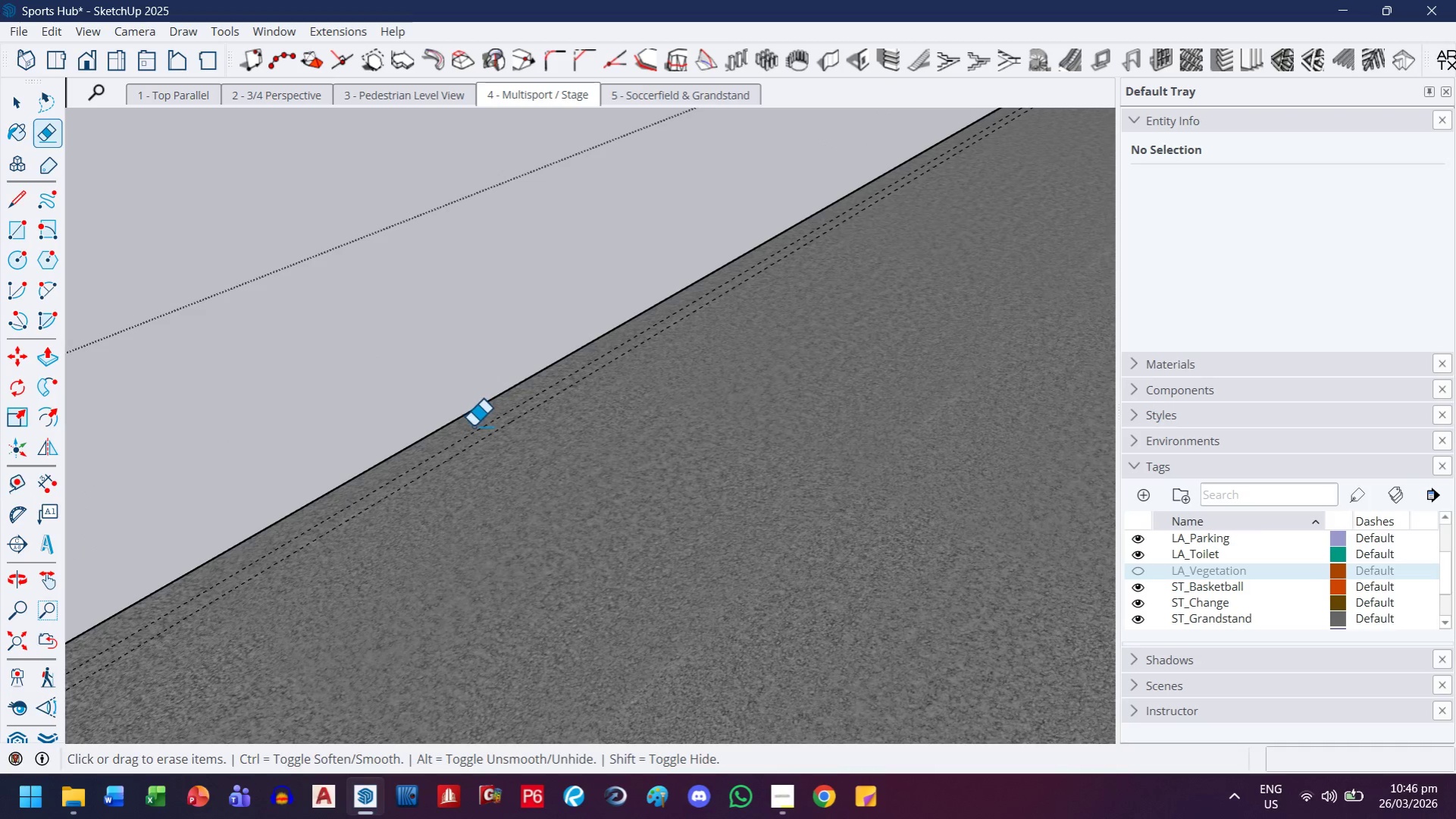 
scroll: coordinate [465, 440], scroll_direction: up, amount: 12.0
 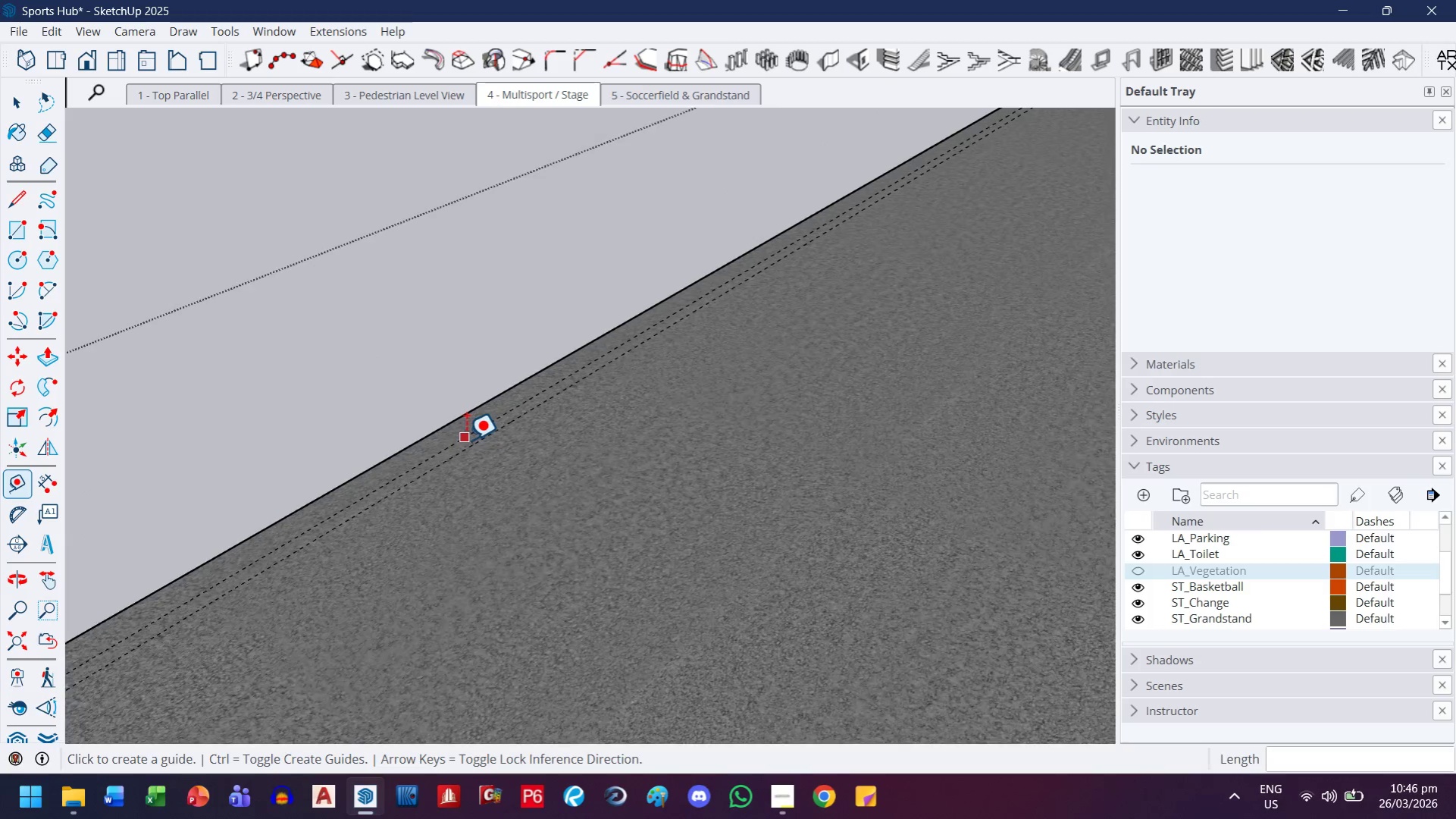 
left_click_drag(start_coordinate=[474, 428], to_coordinate=[474, 437])
 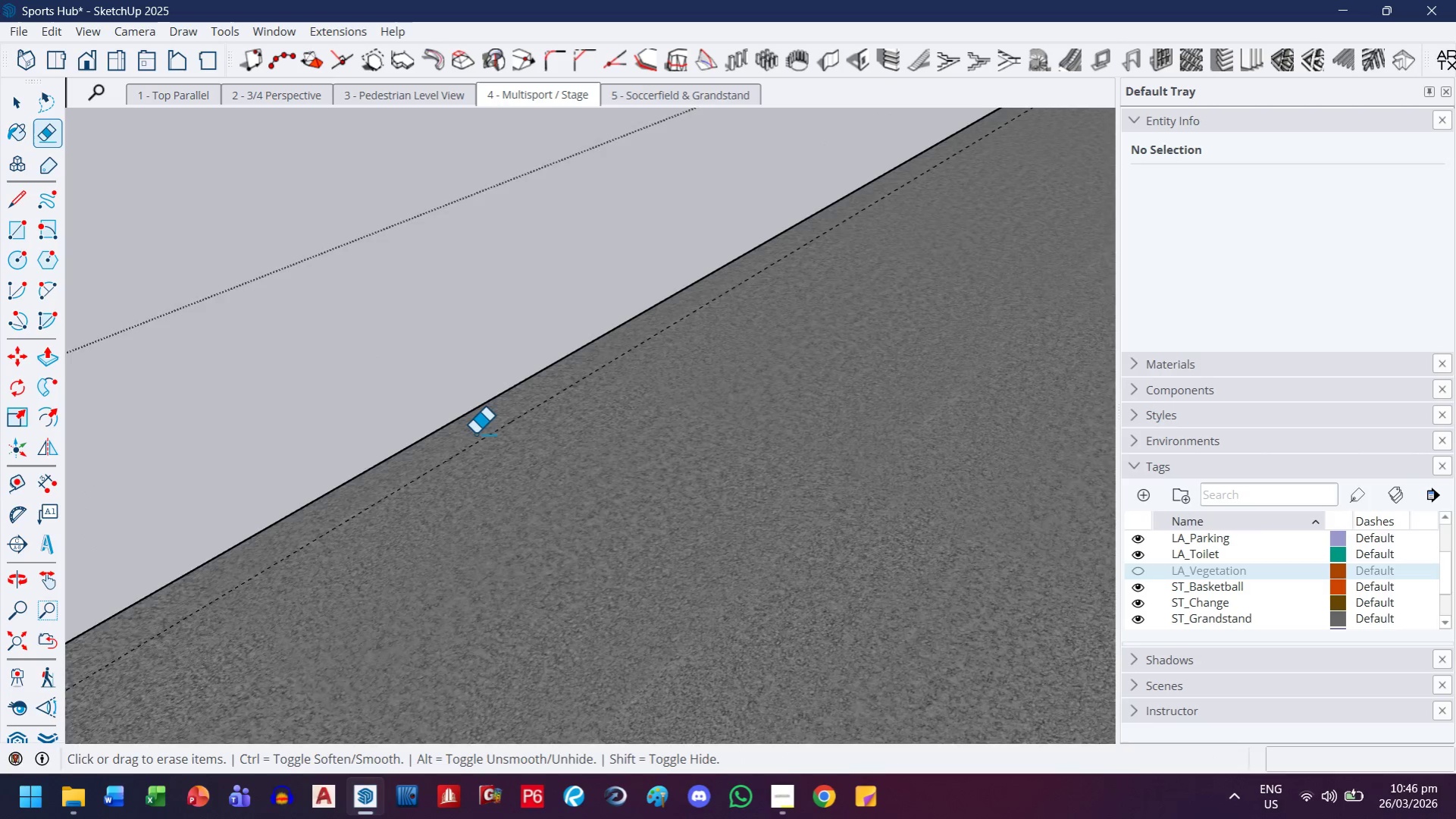 
key(H)
 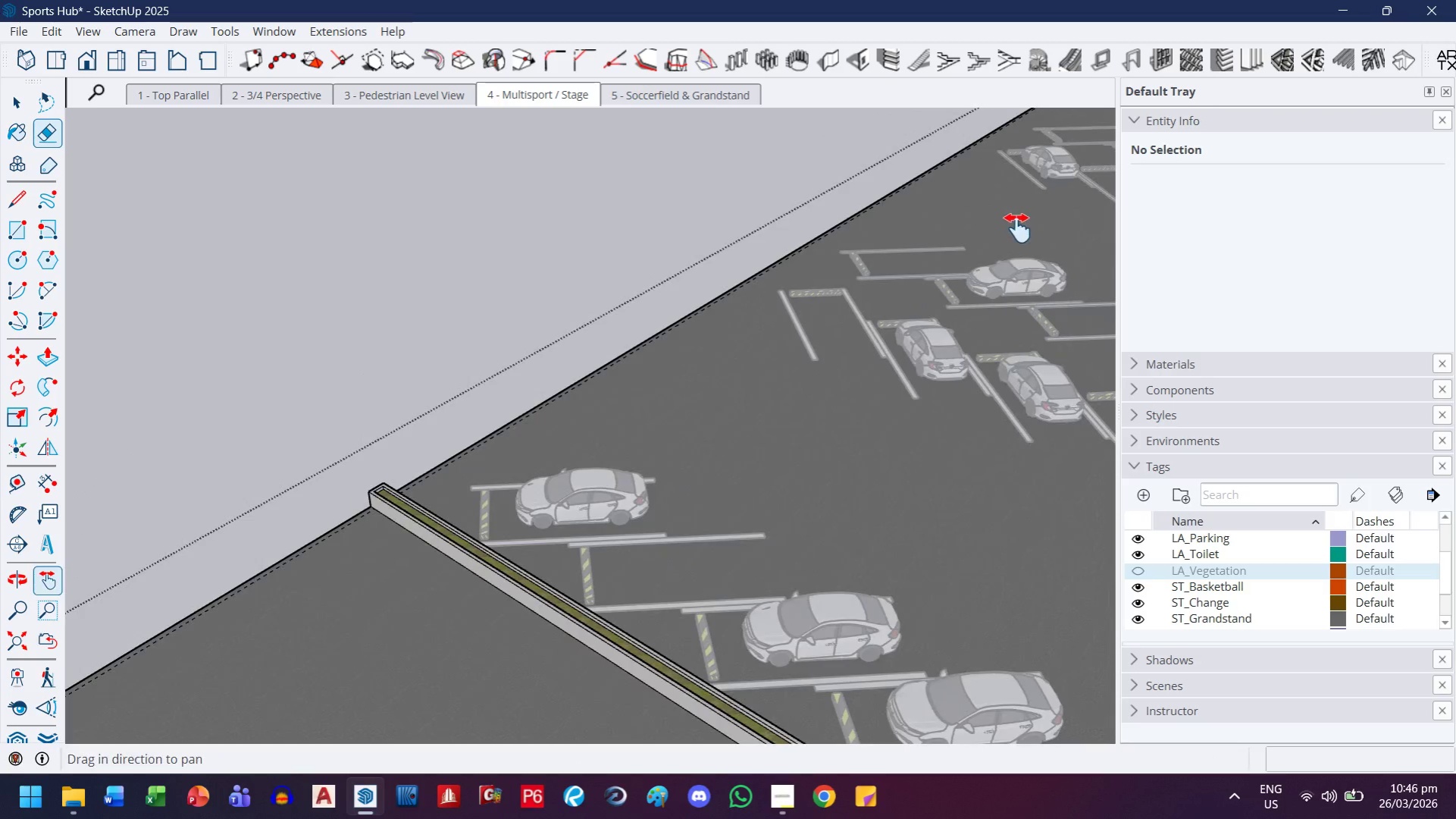 
left_click_drag(start_coordinate=[1019, 226], to_coordinate=[598, 643])
 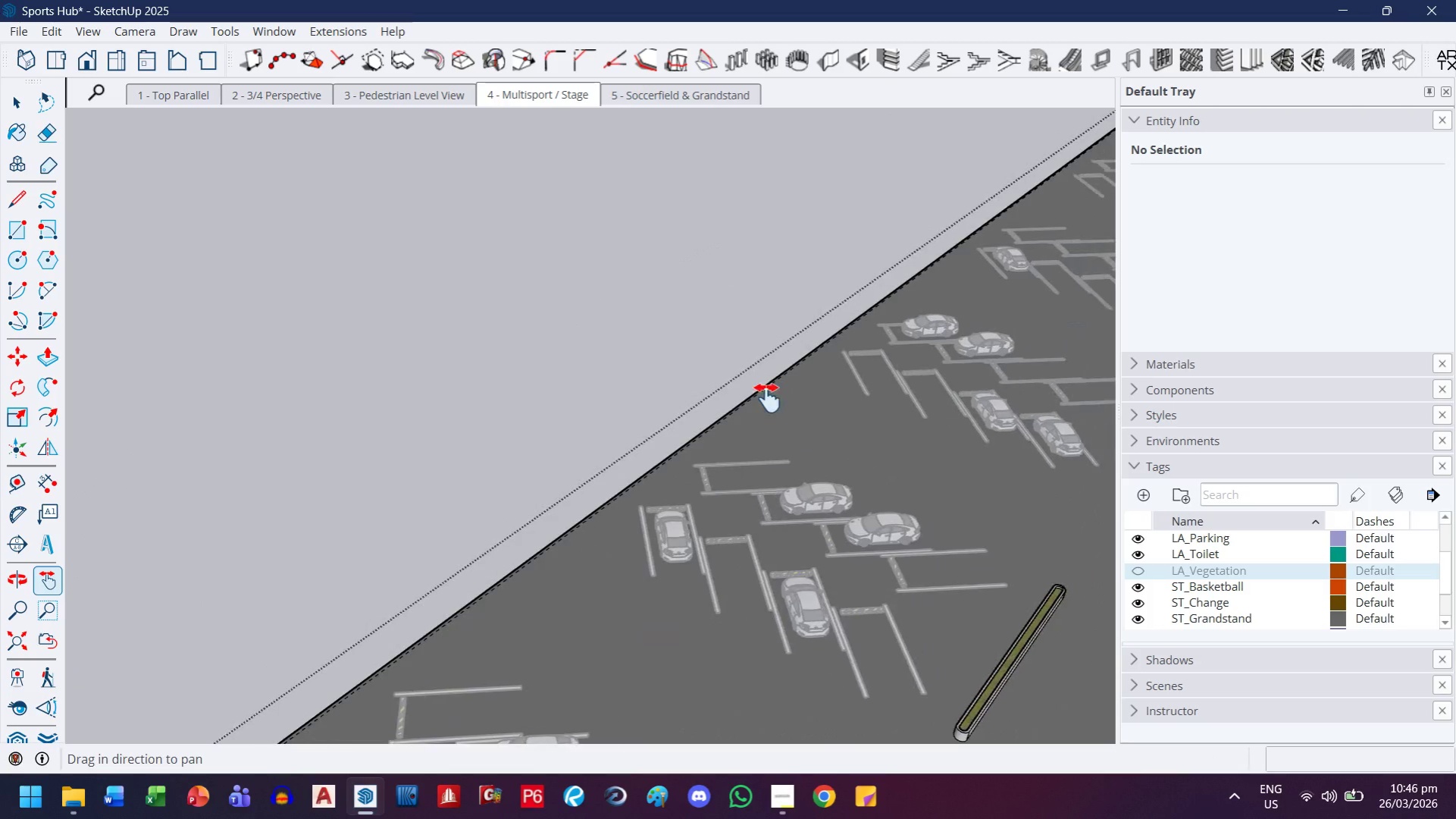 
scroll: coordinate [506, 434], scroll_direction: down, amount: 27.0
 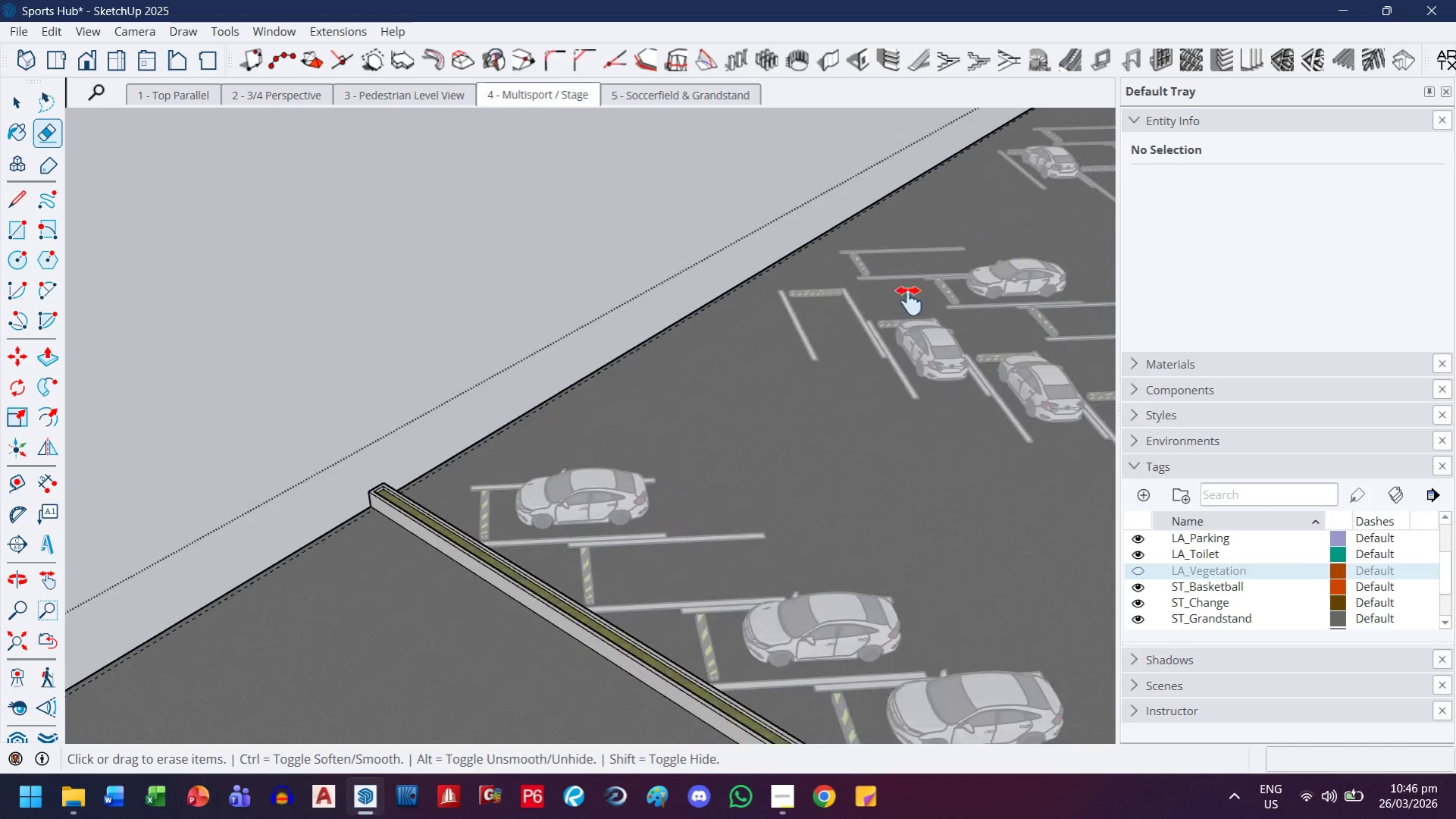 
left_click_drag(start_coordinate=[767, 398], to_coordinate=[64, 645])
 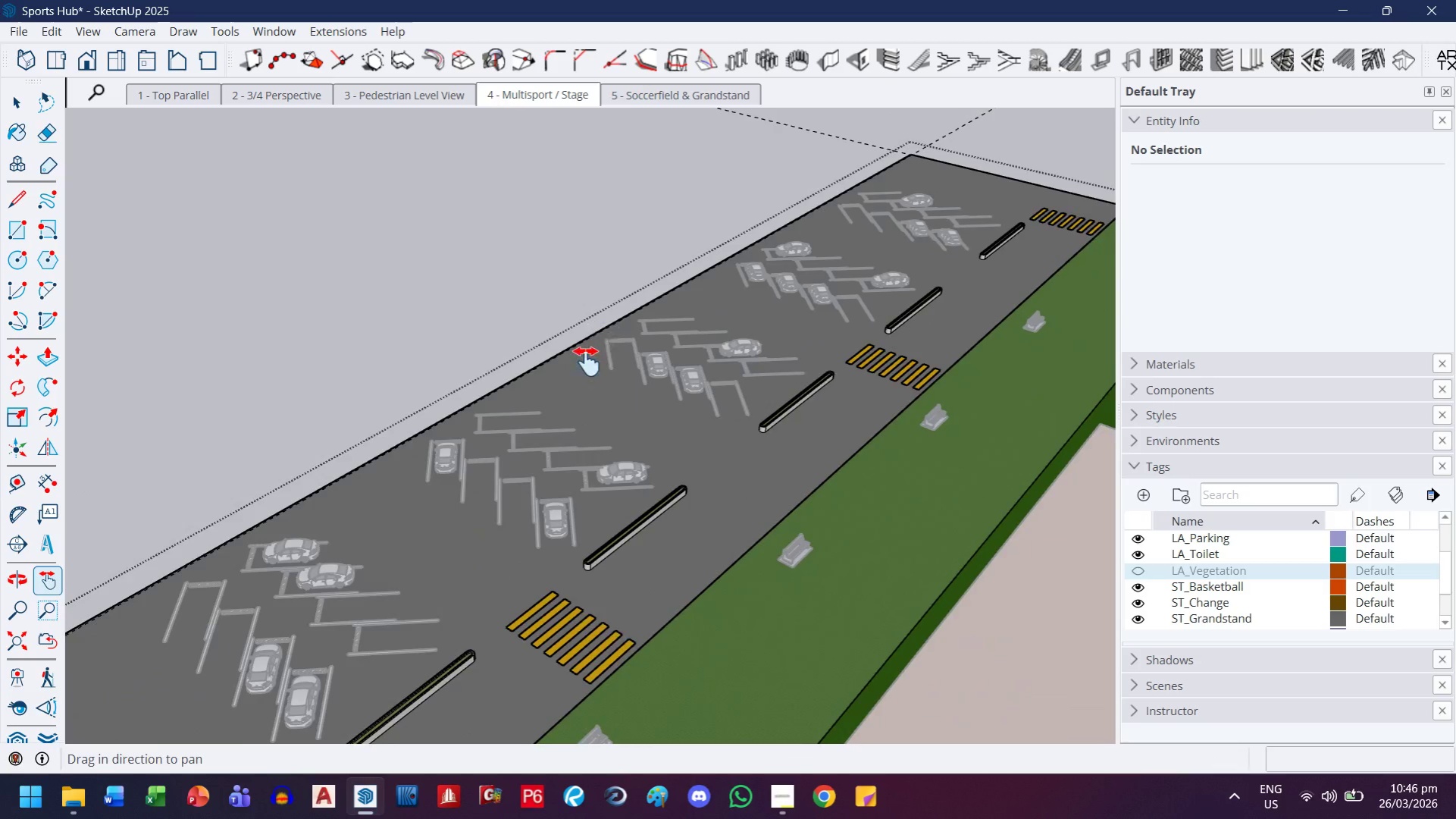 
left_click_drag(start_coordinate=[600, 342], to_coordinate=[390, 571])
 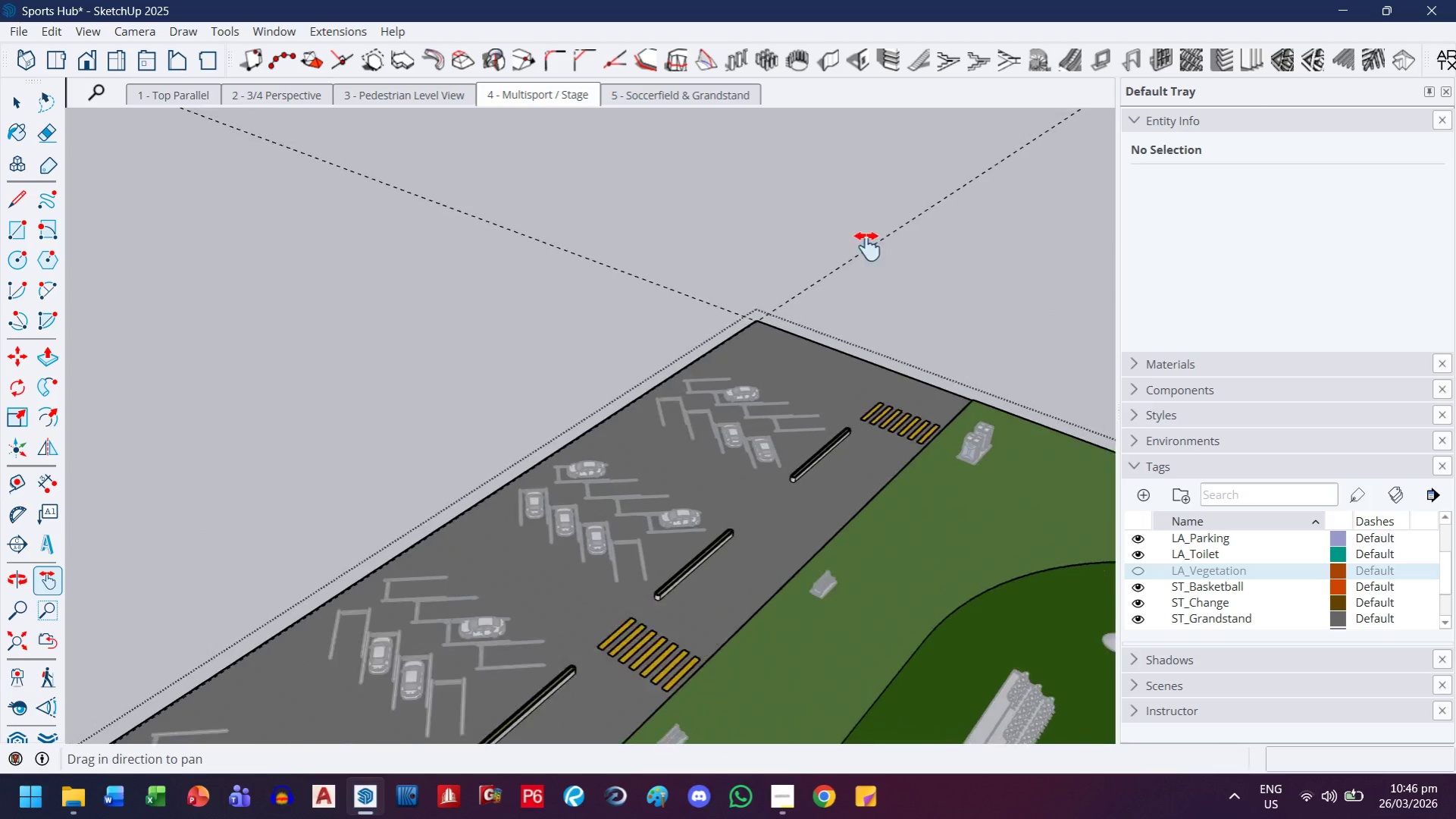 
key(Escape)
 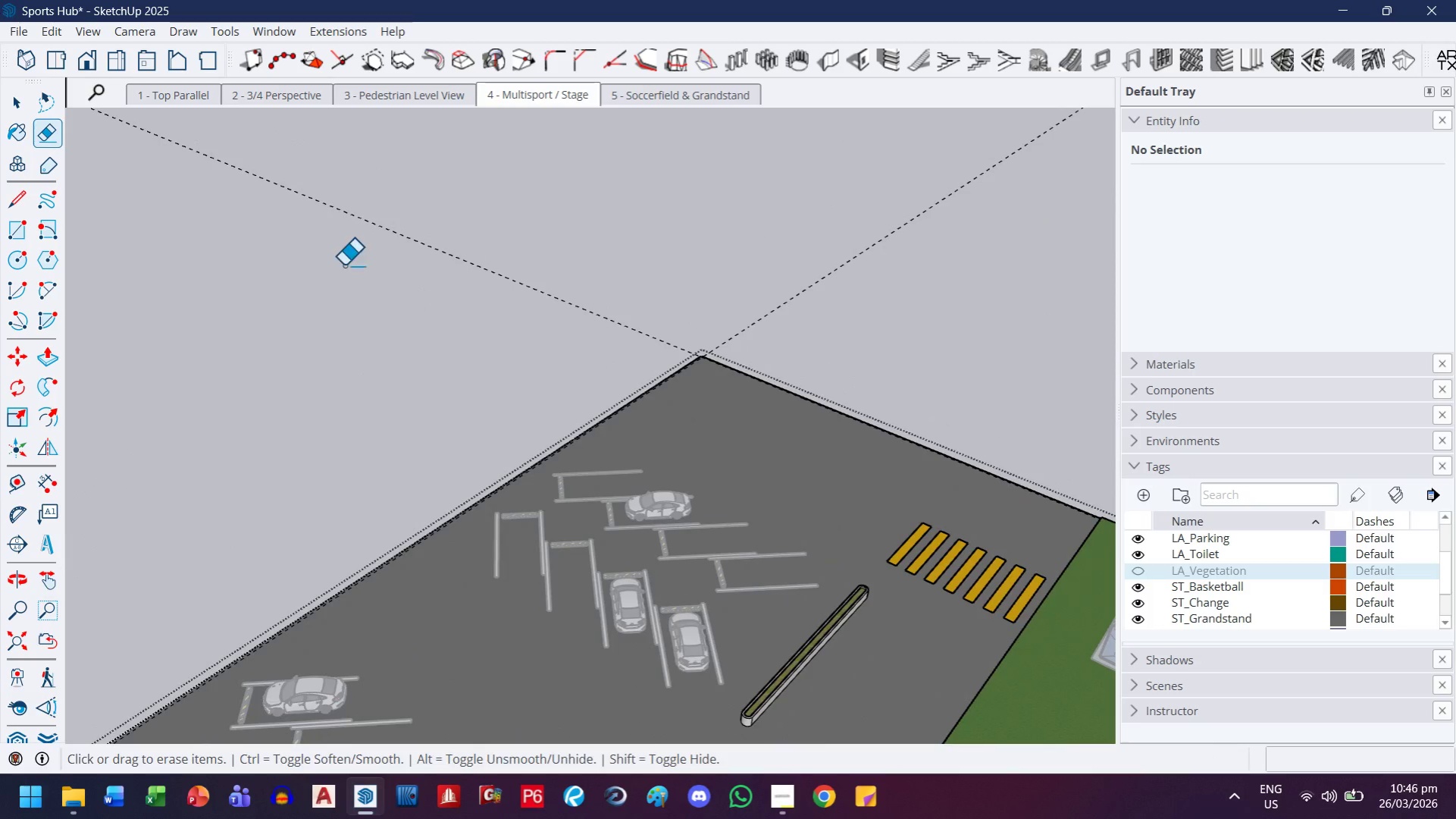 
key(E)
 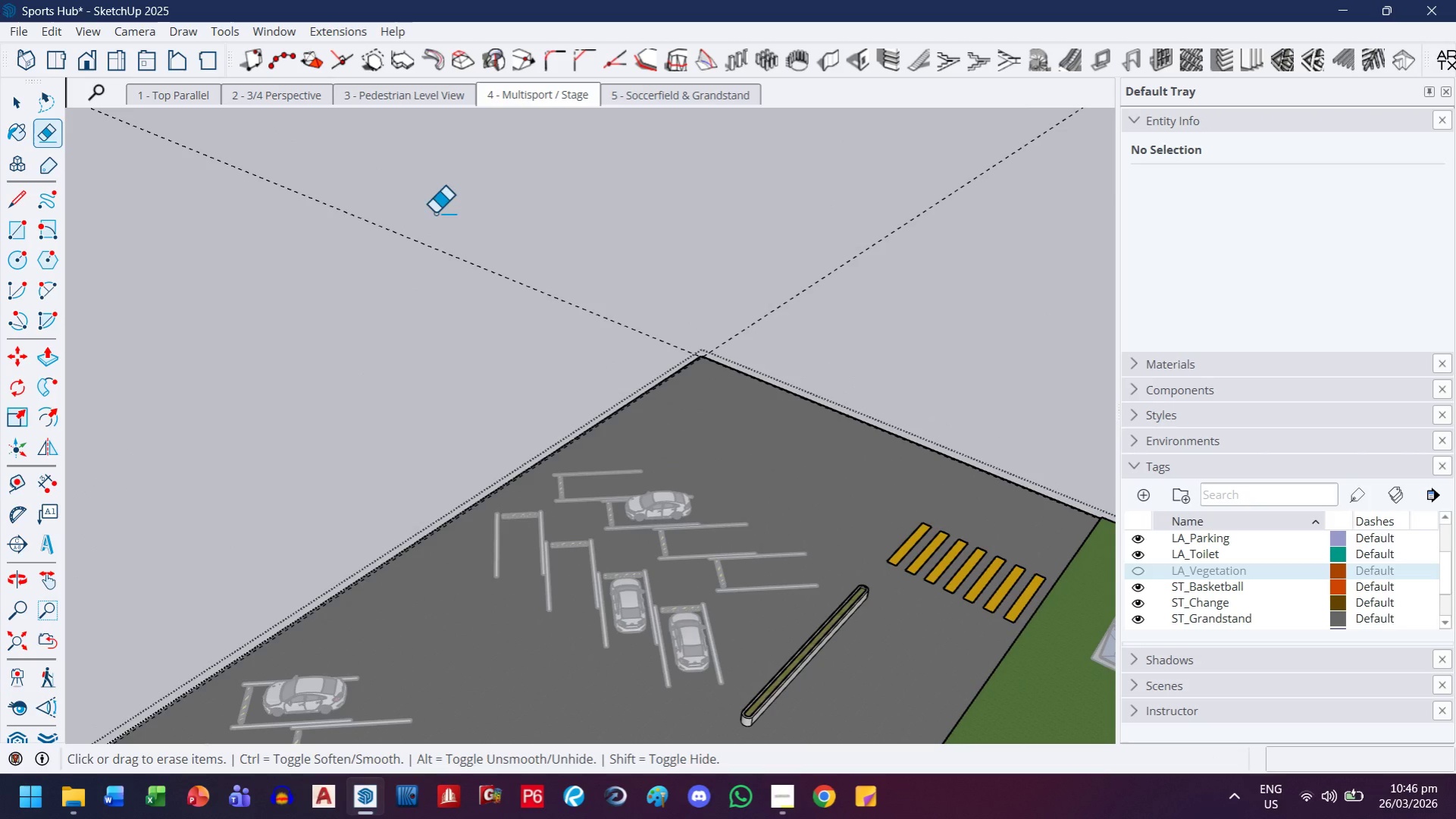 
scroll: coordinate [748, 330], scroll_direction: up, amount: 9.0
 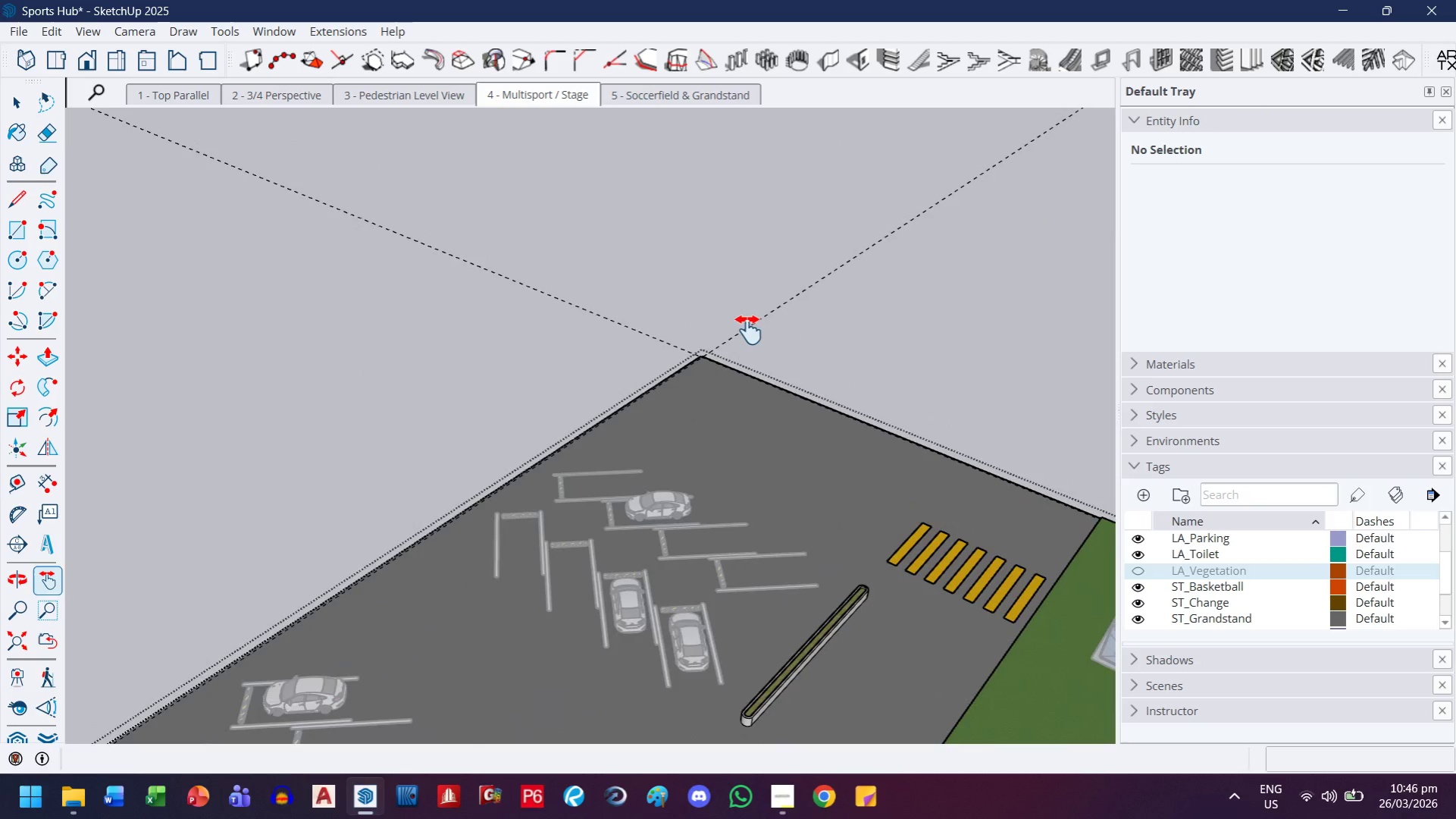 
left_click_drag(start_coordinate=[437, 212], to_coordinate=[350, 306])
 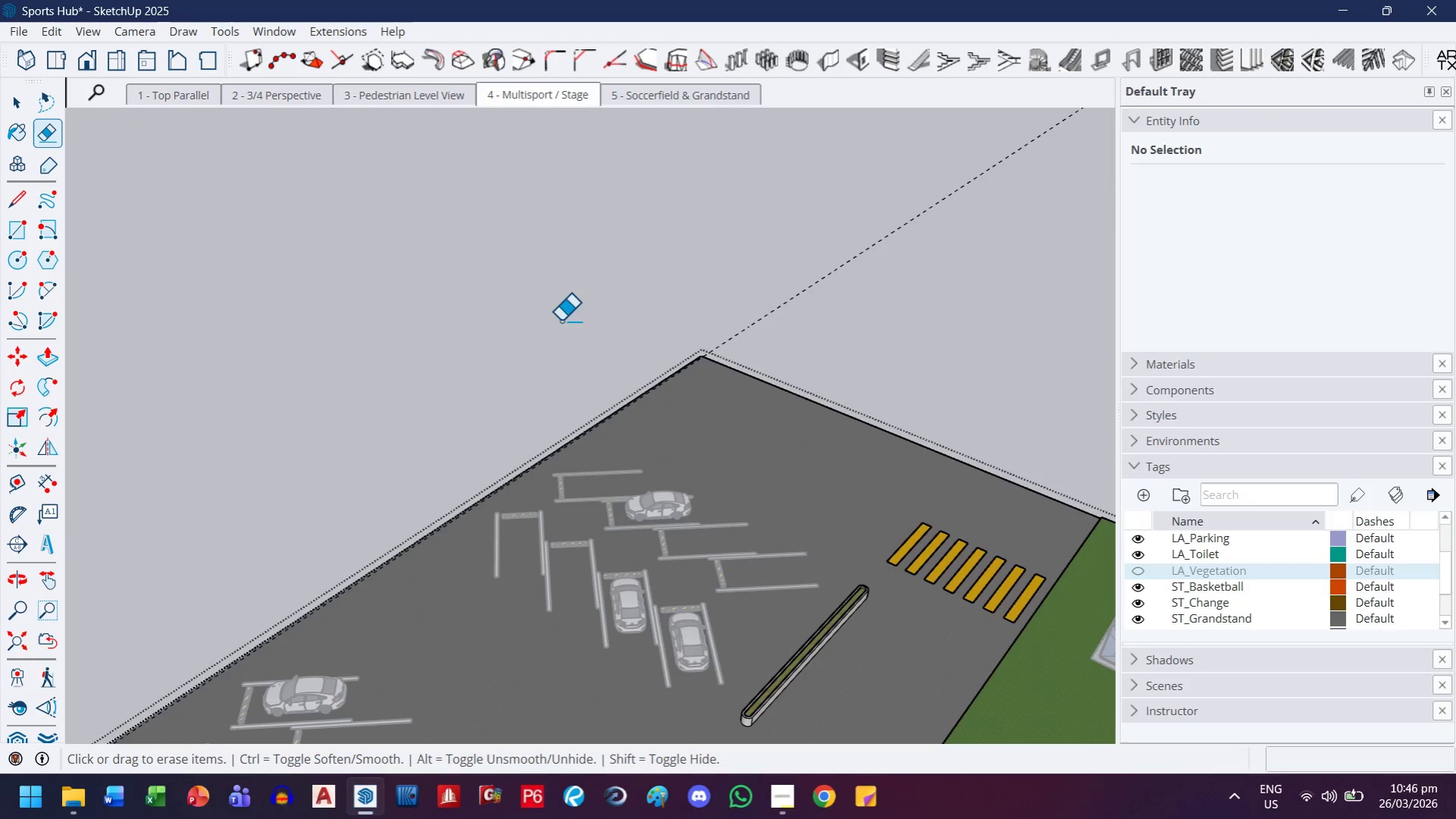 
key(T)
 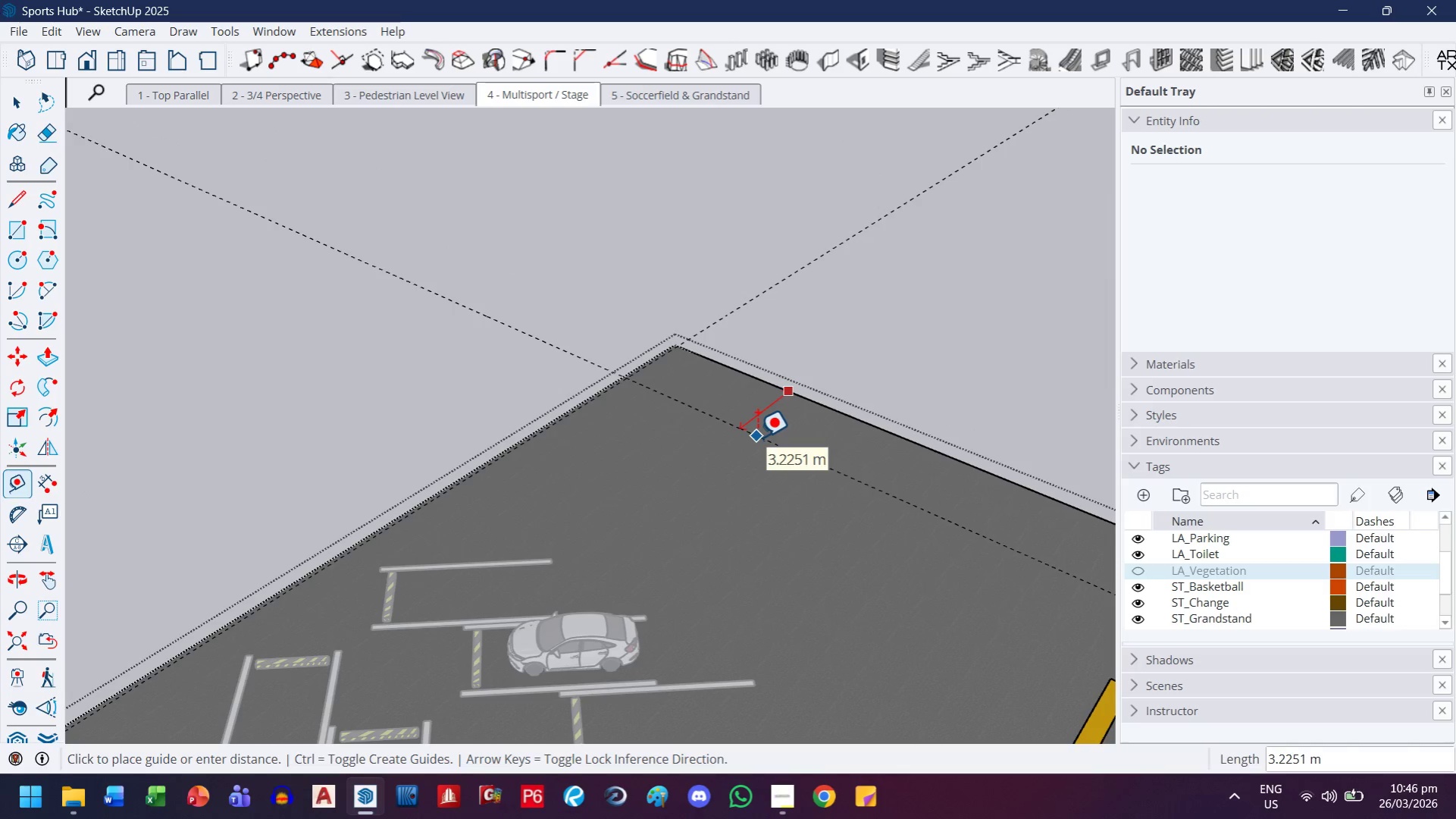 
scroll: coordinate [738, 373], scroll_direction: up, amount: 8.0
 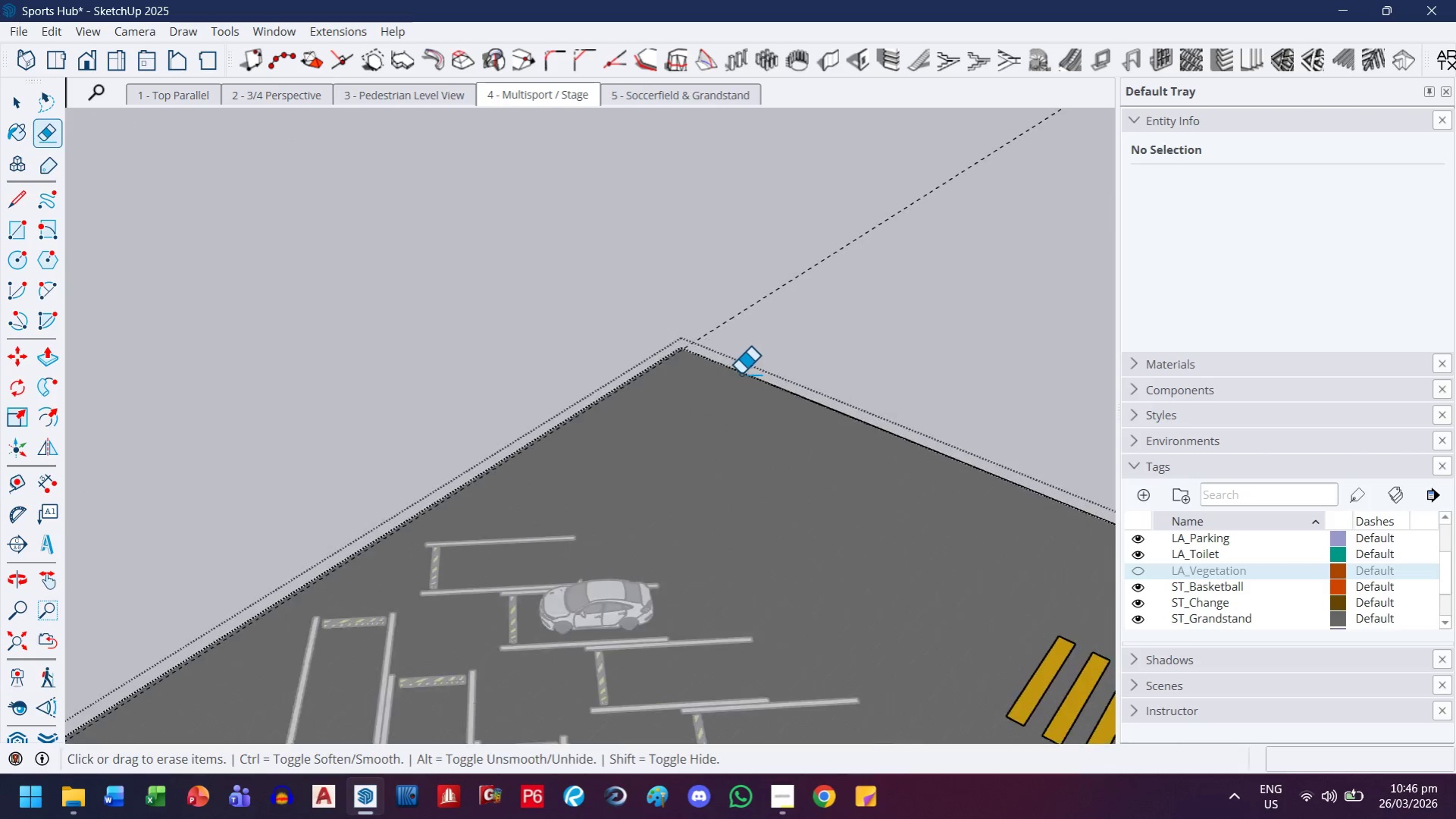 
type(.15)
 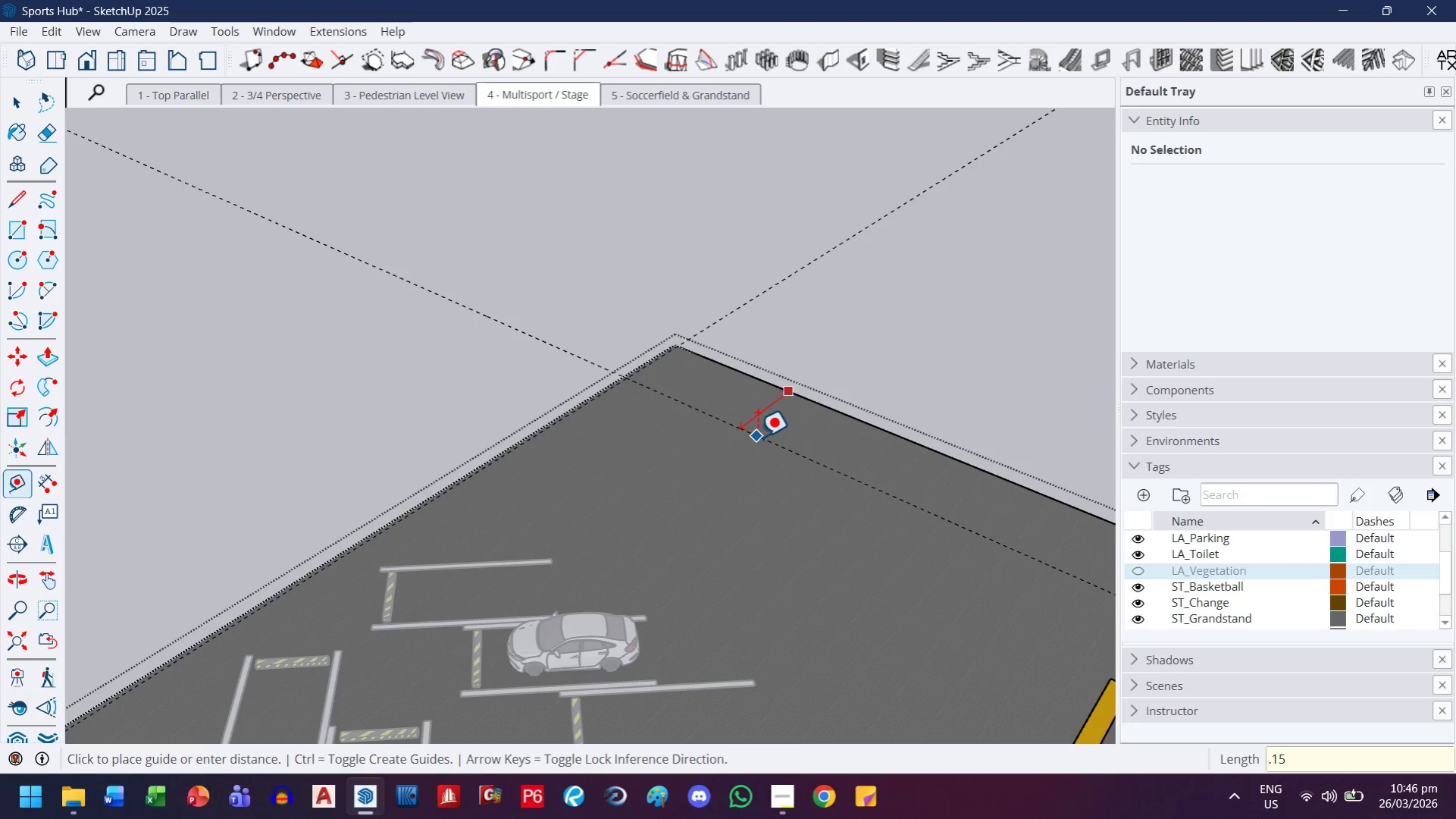 
key(Enter)
 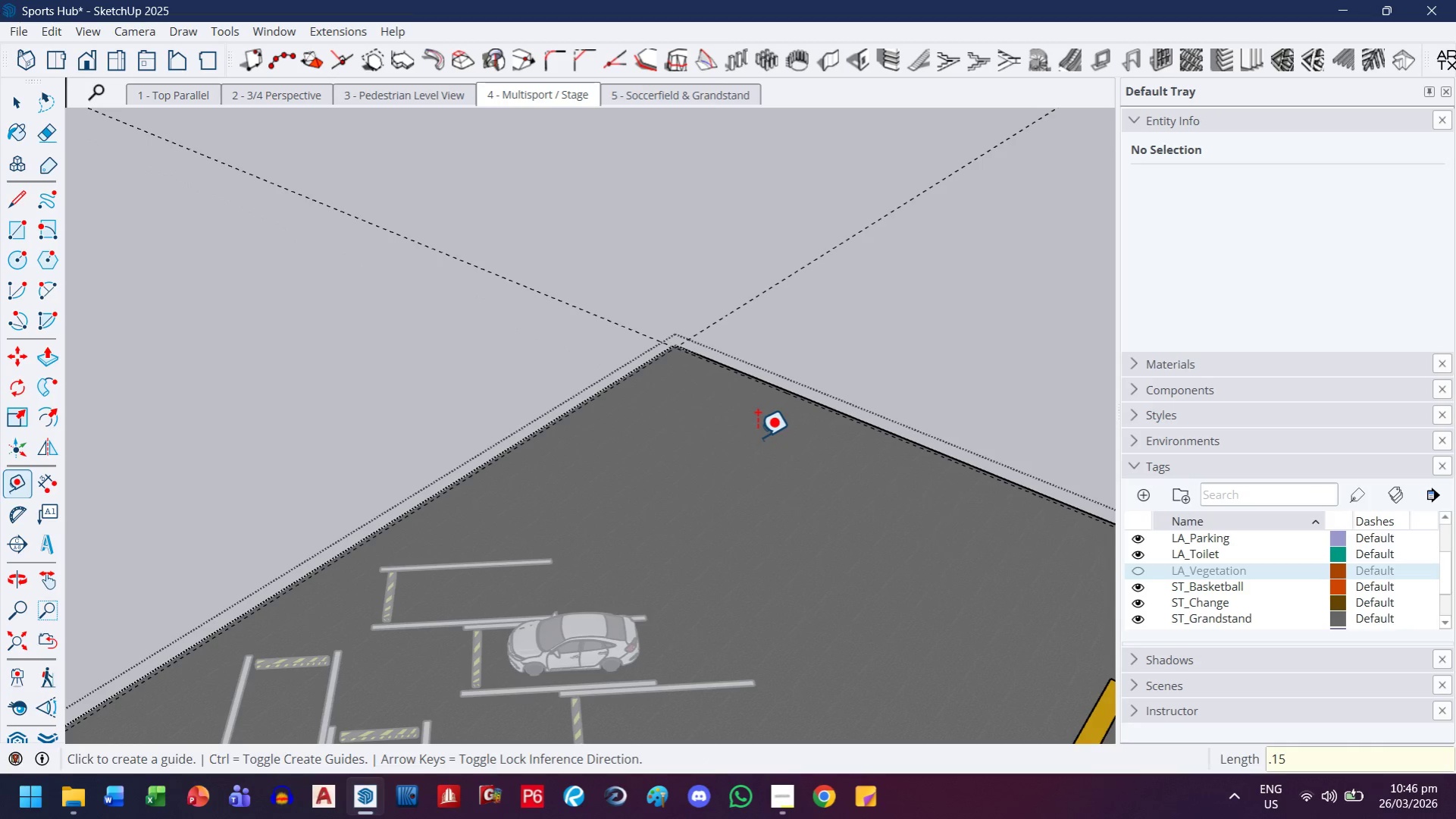 
key(H)
 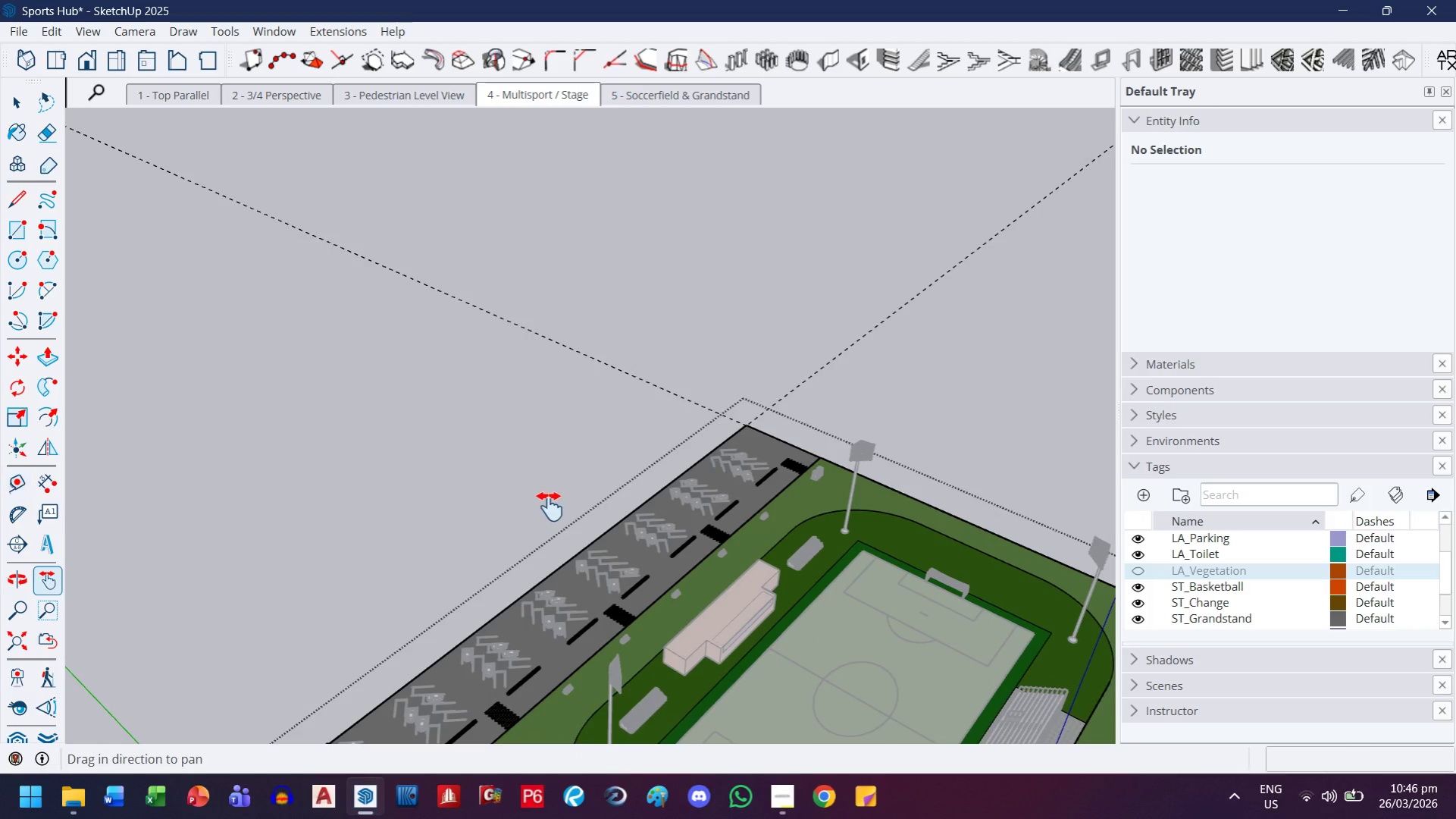 
left_click_drag(start_coordinate=[550, 507], to_coordinate=[784, 237])
 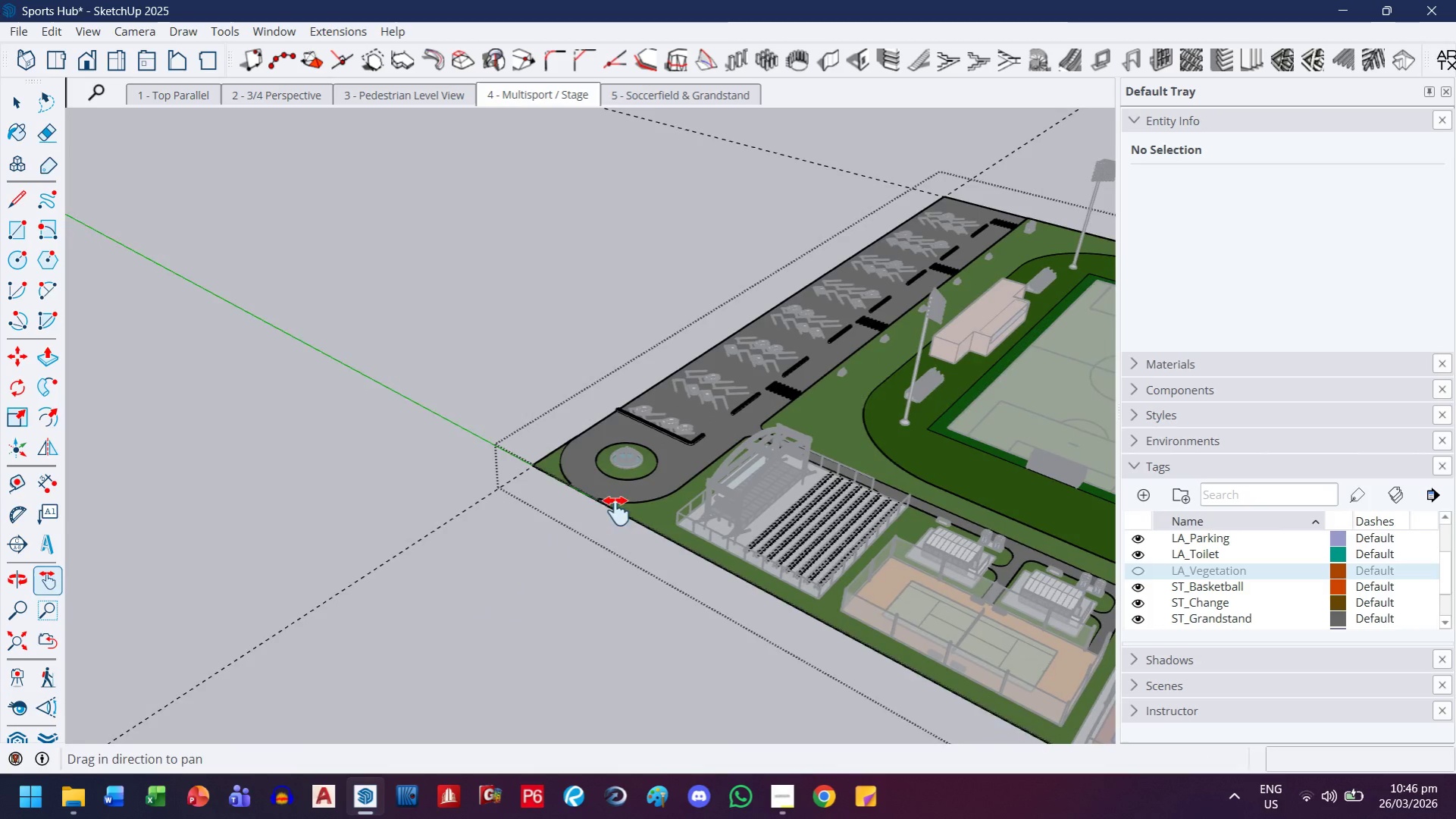 
scroll: coordinate [754, 439], scroll_direction: down, amount: 25.0
 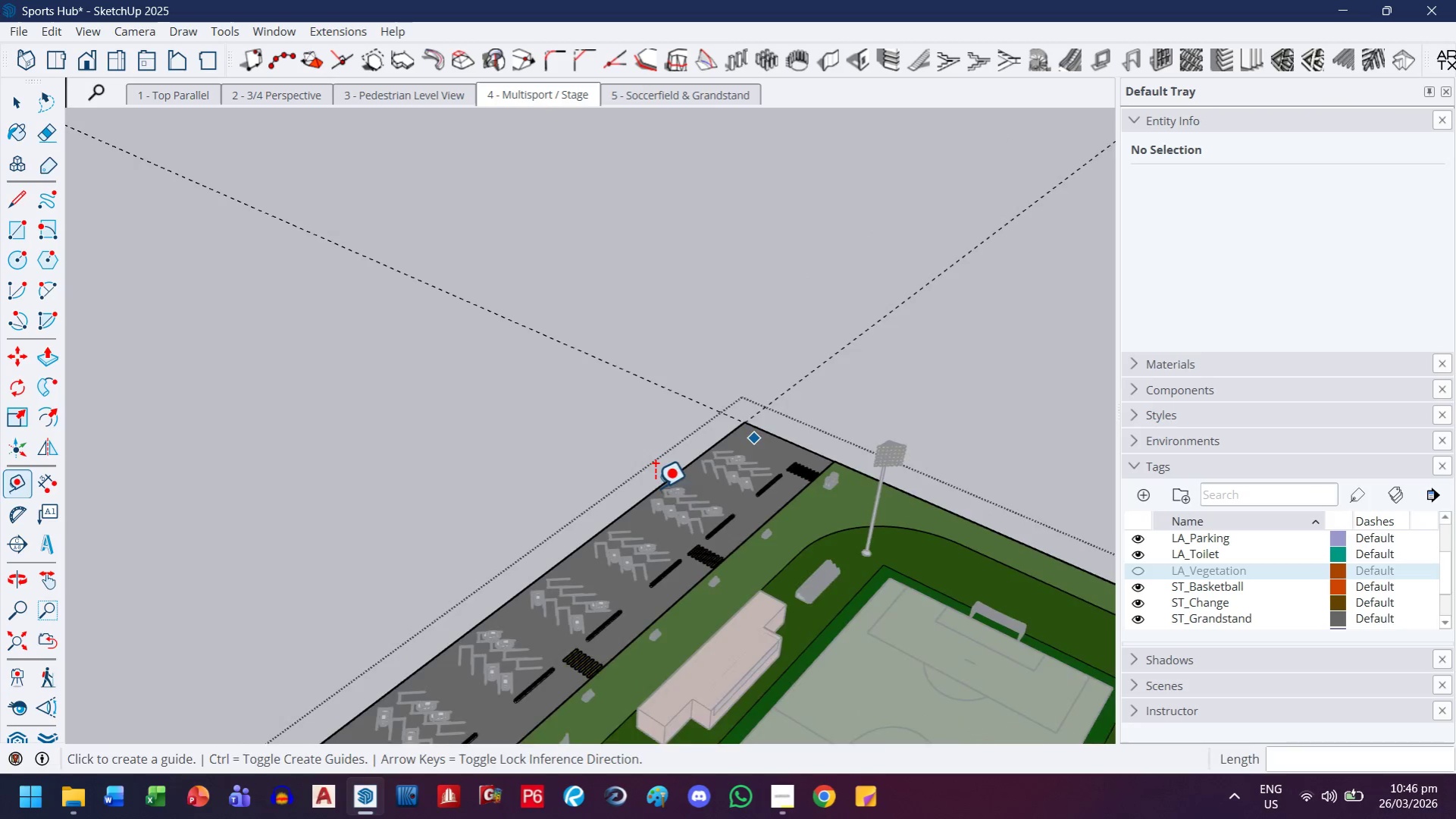 
left_click_drag(start_coordinate=[612, 541], to_coordinate=[622, 479])
 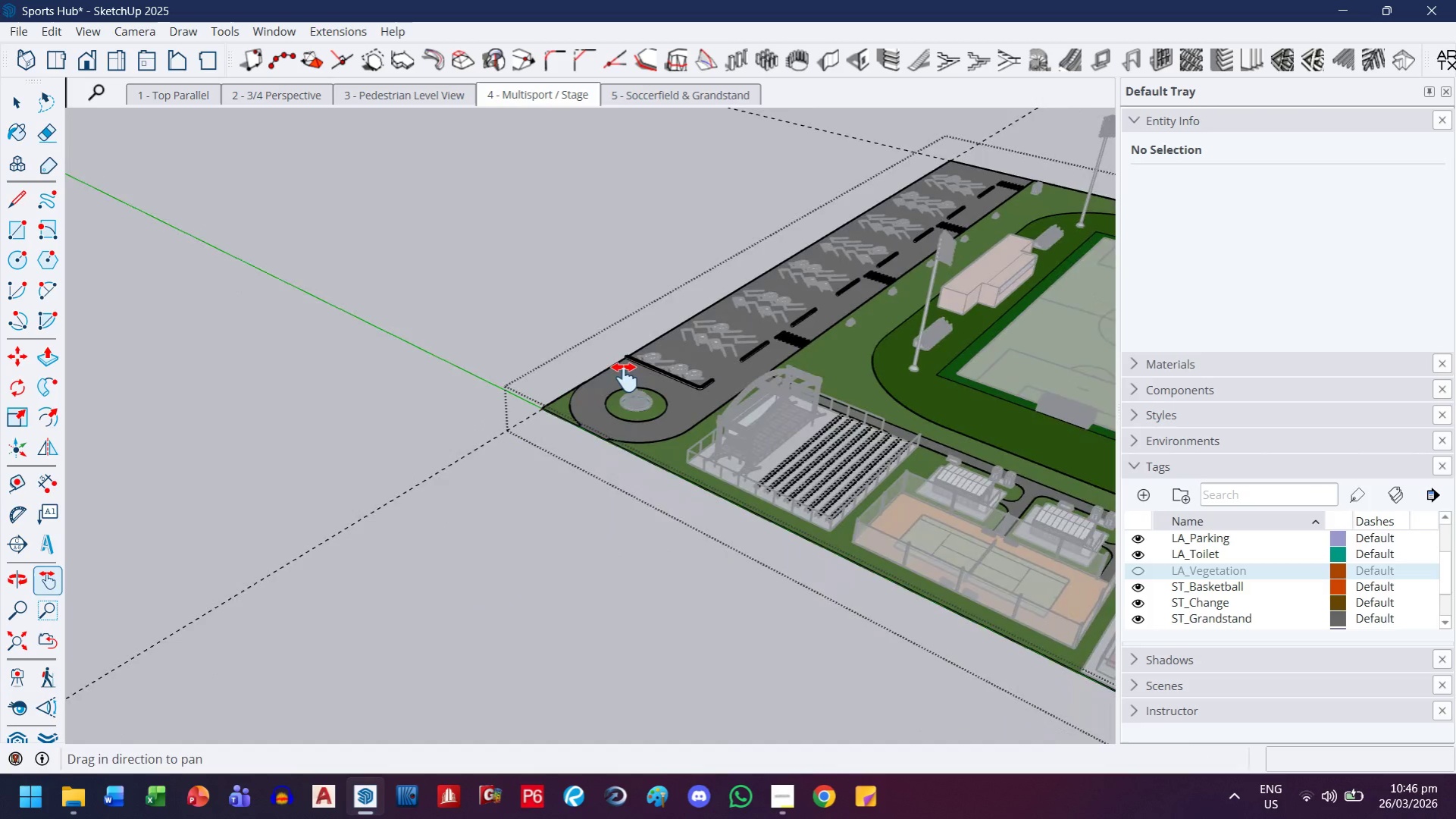 
scroll: coordinate [552, 520], scroll_direction: up, amount: 28.0
 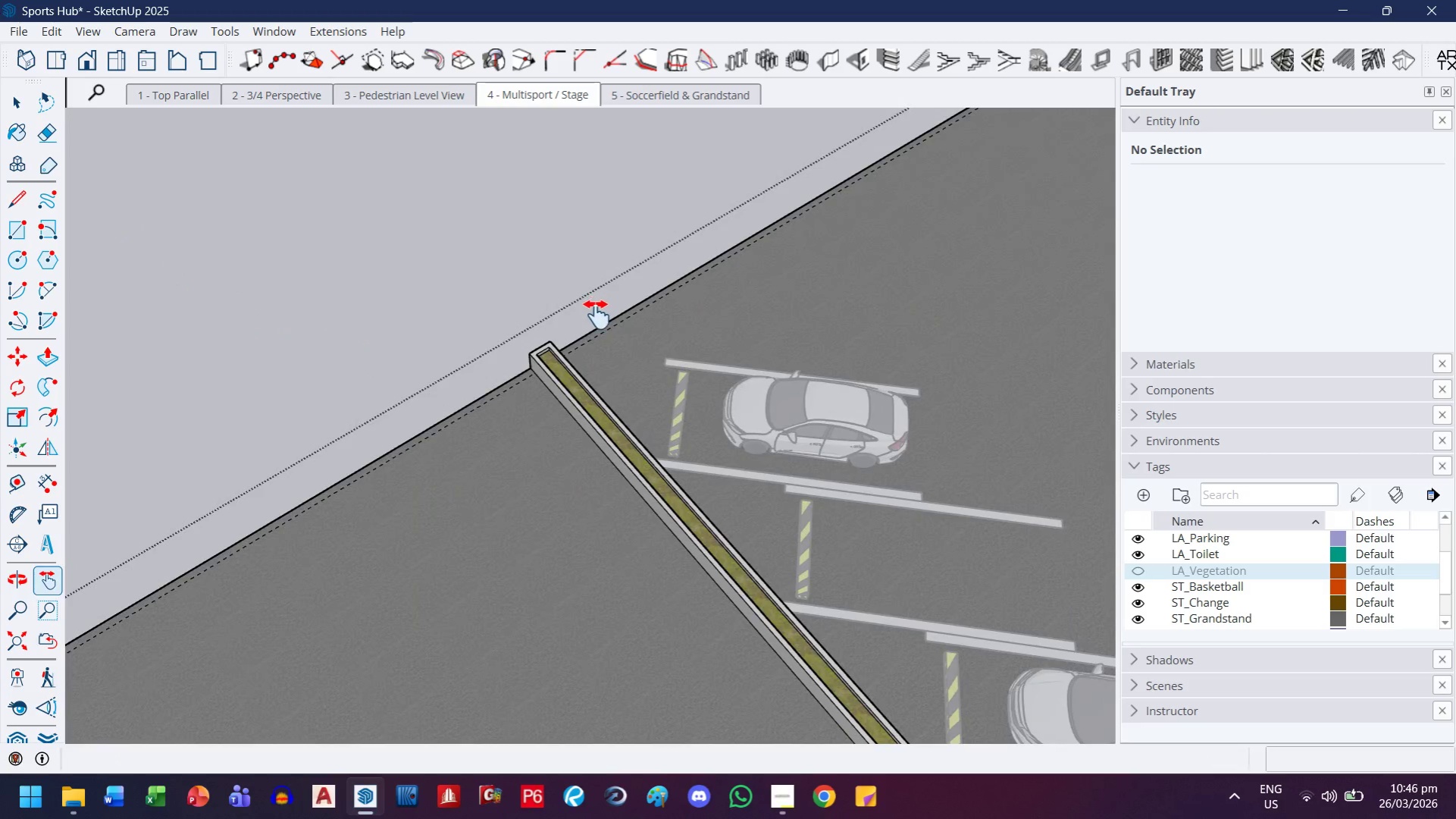 
key(T)
 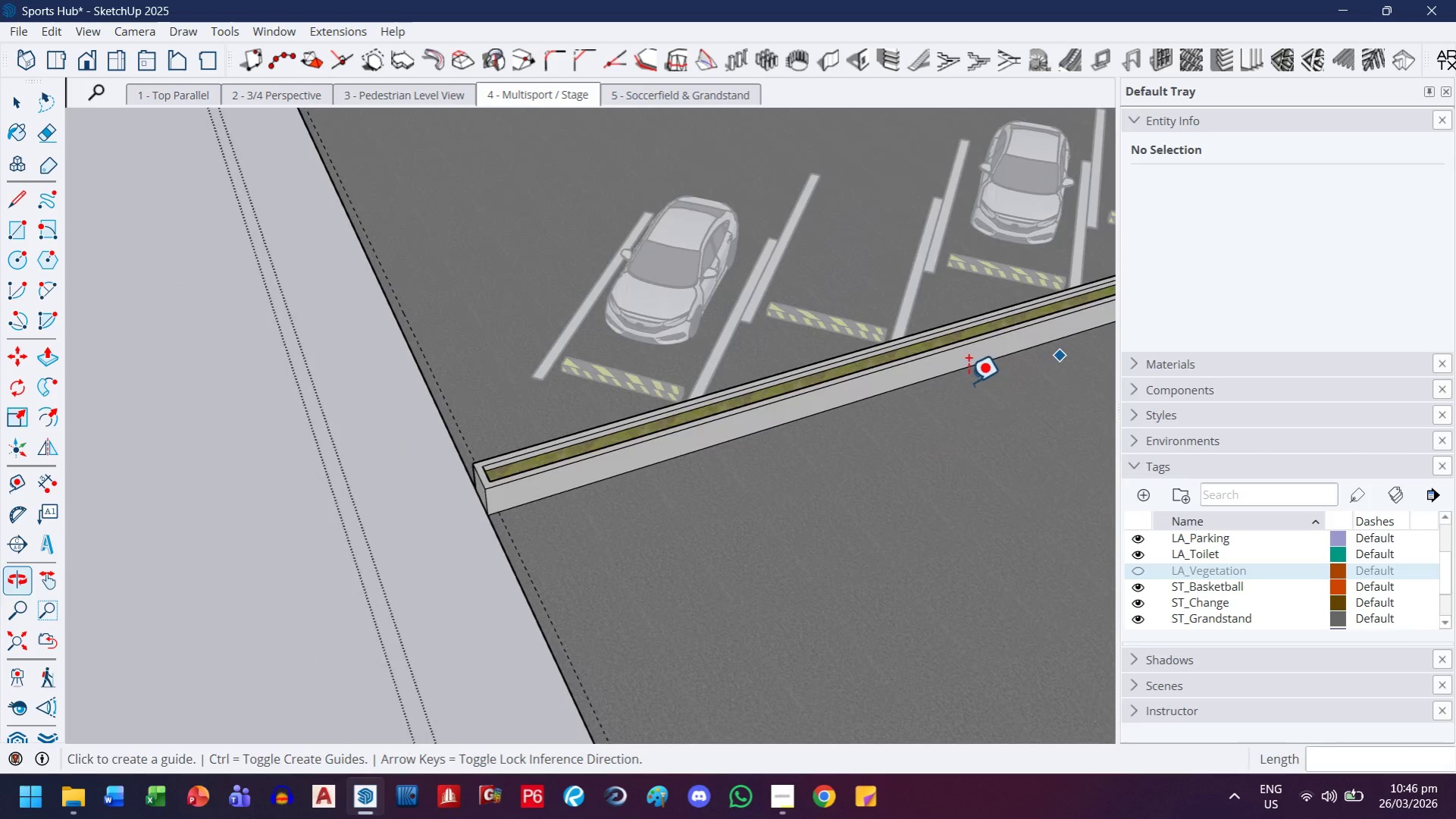 
scroll: coordinate [445, 399], scroll_direction: up, amount: 14.0
 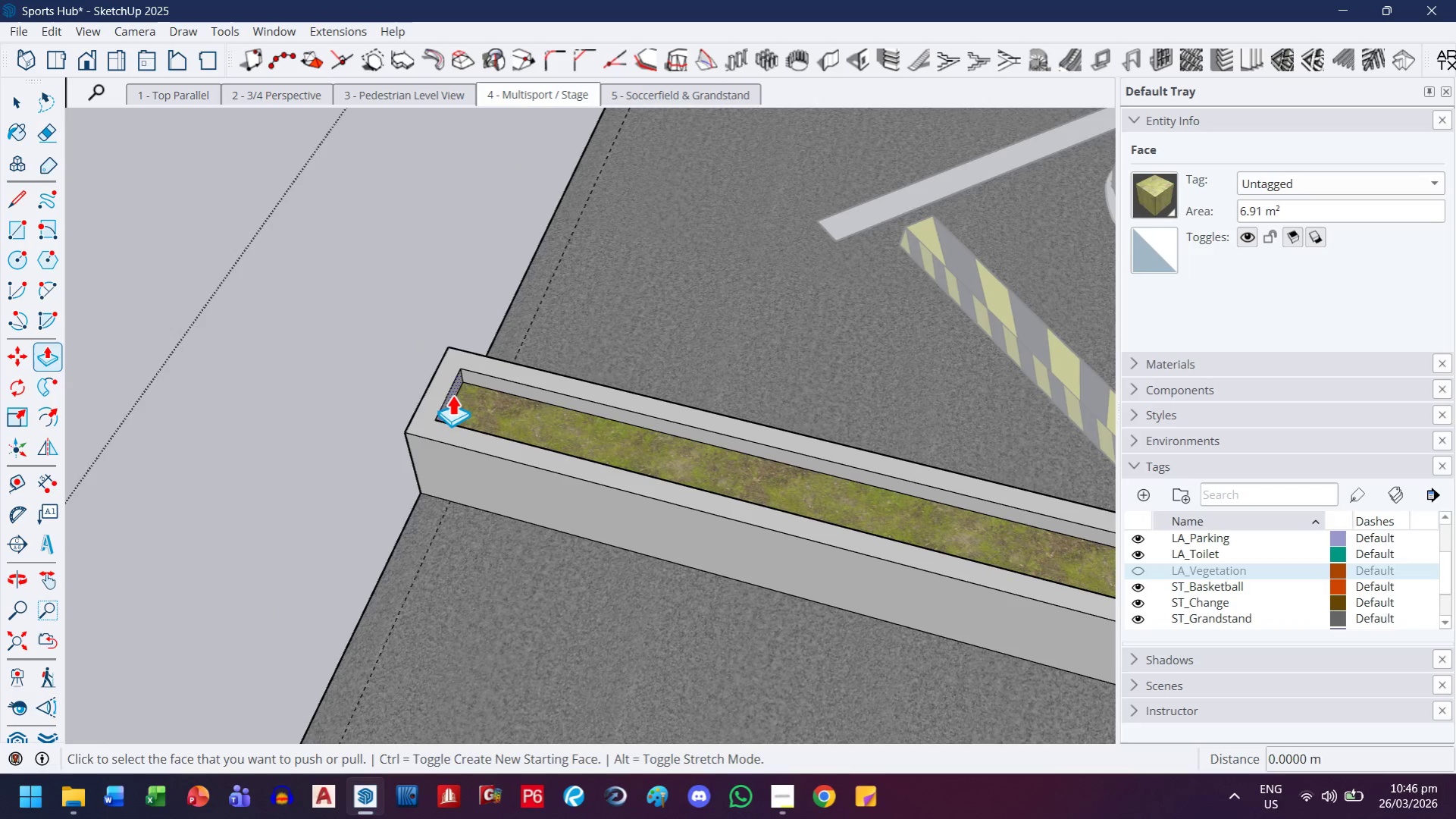 
left_click([451, 392])
 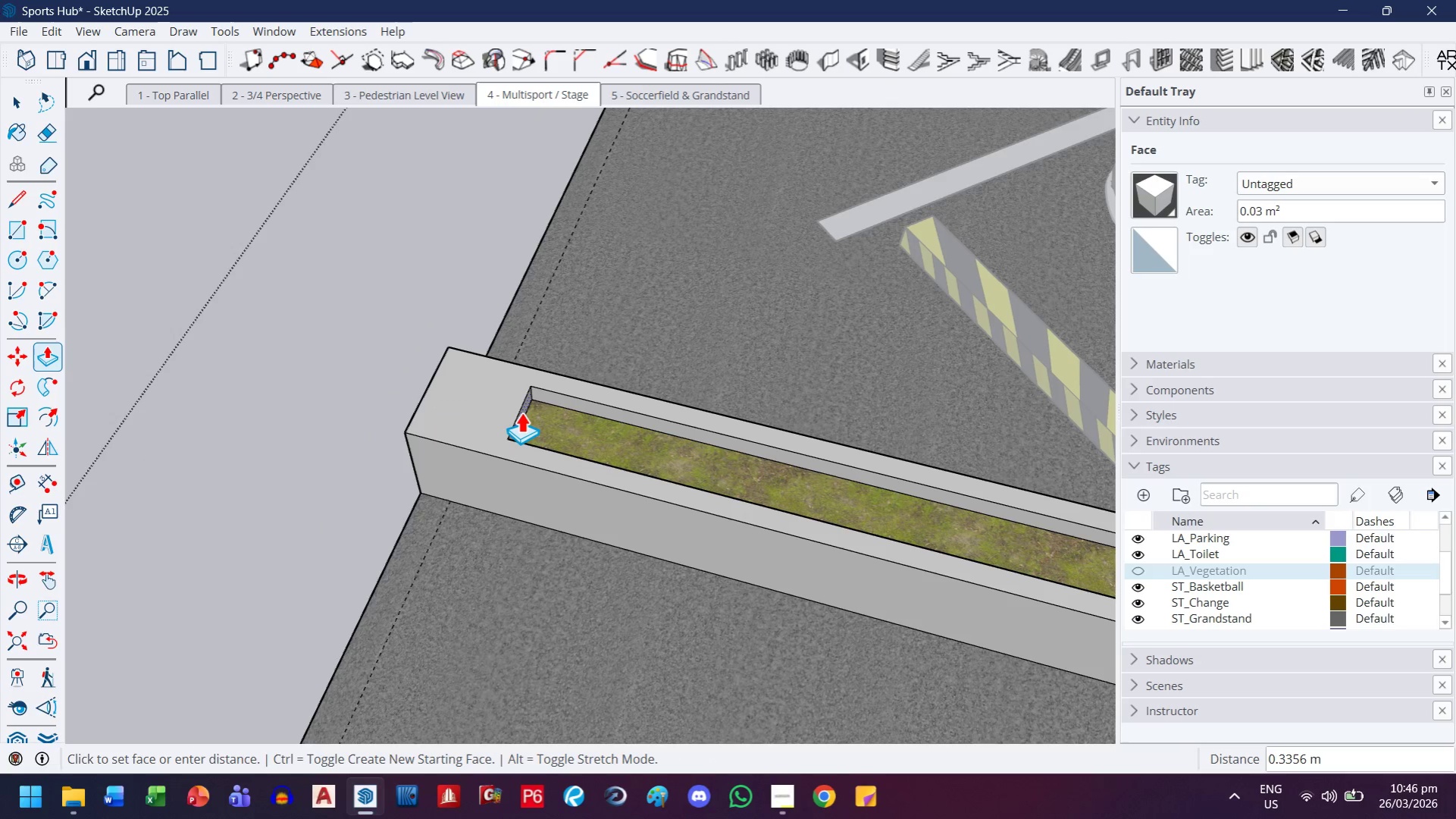 
type(.15)
 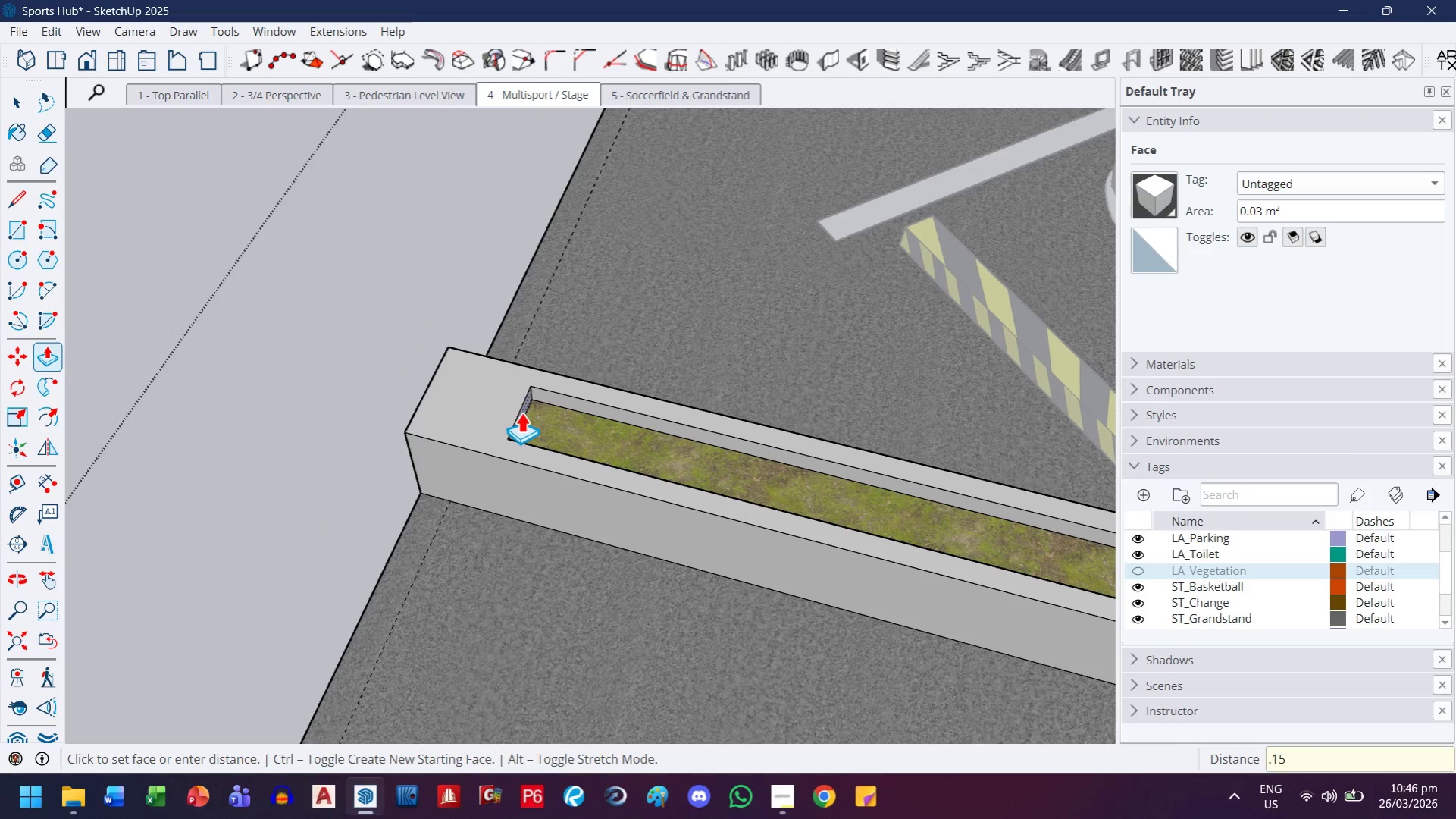 
key(Enter)
 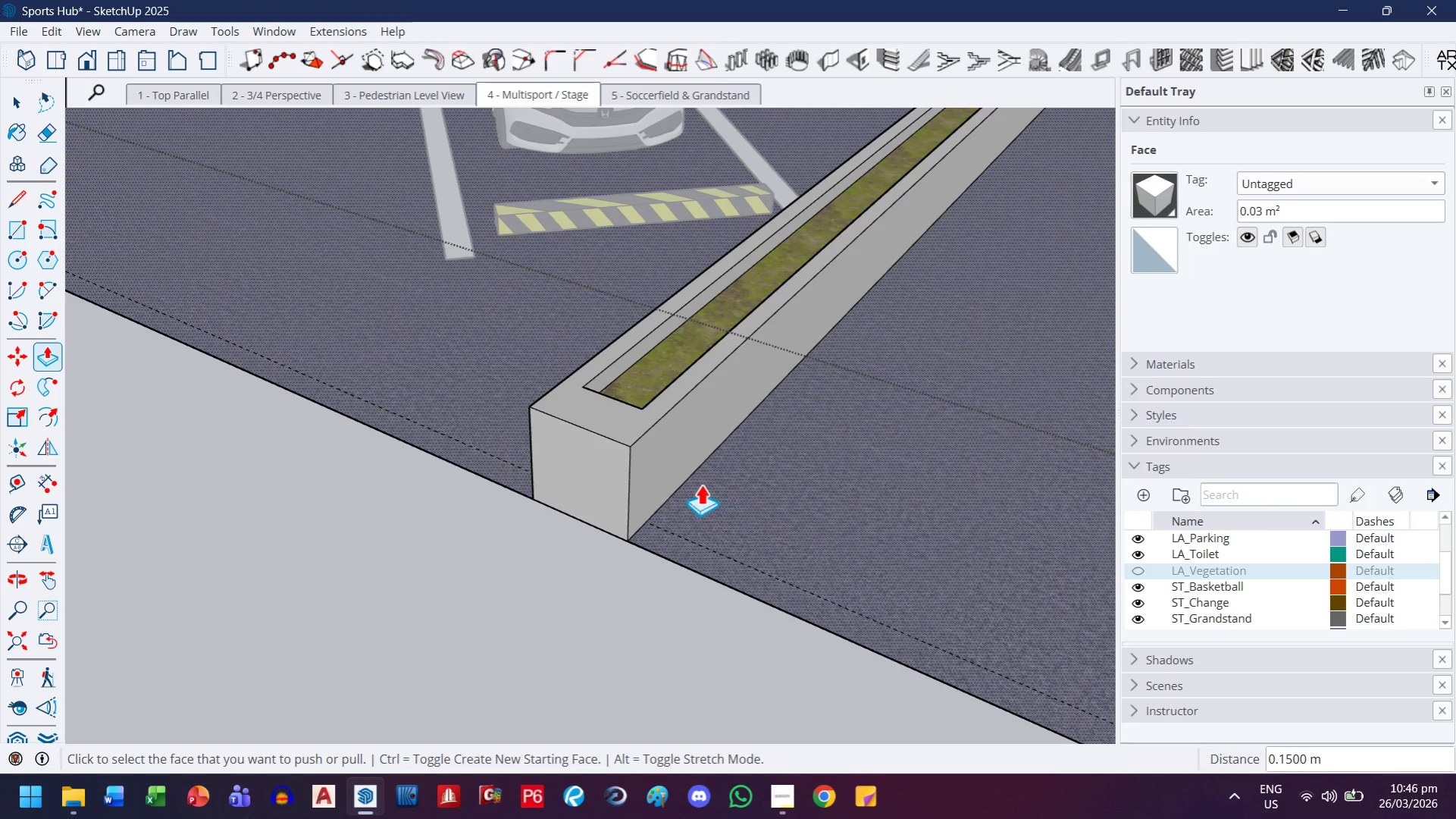 
left_click([598, 496])
 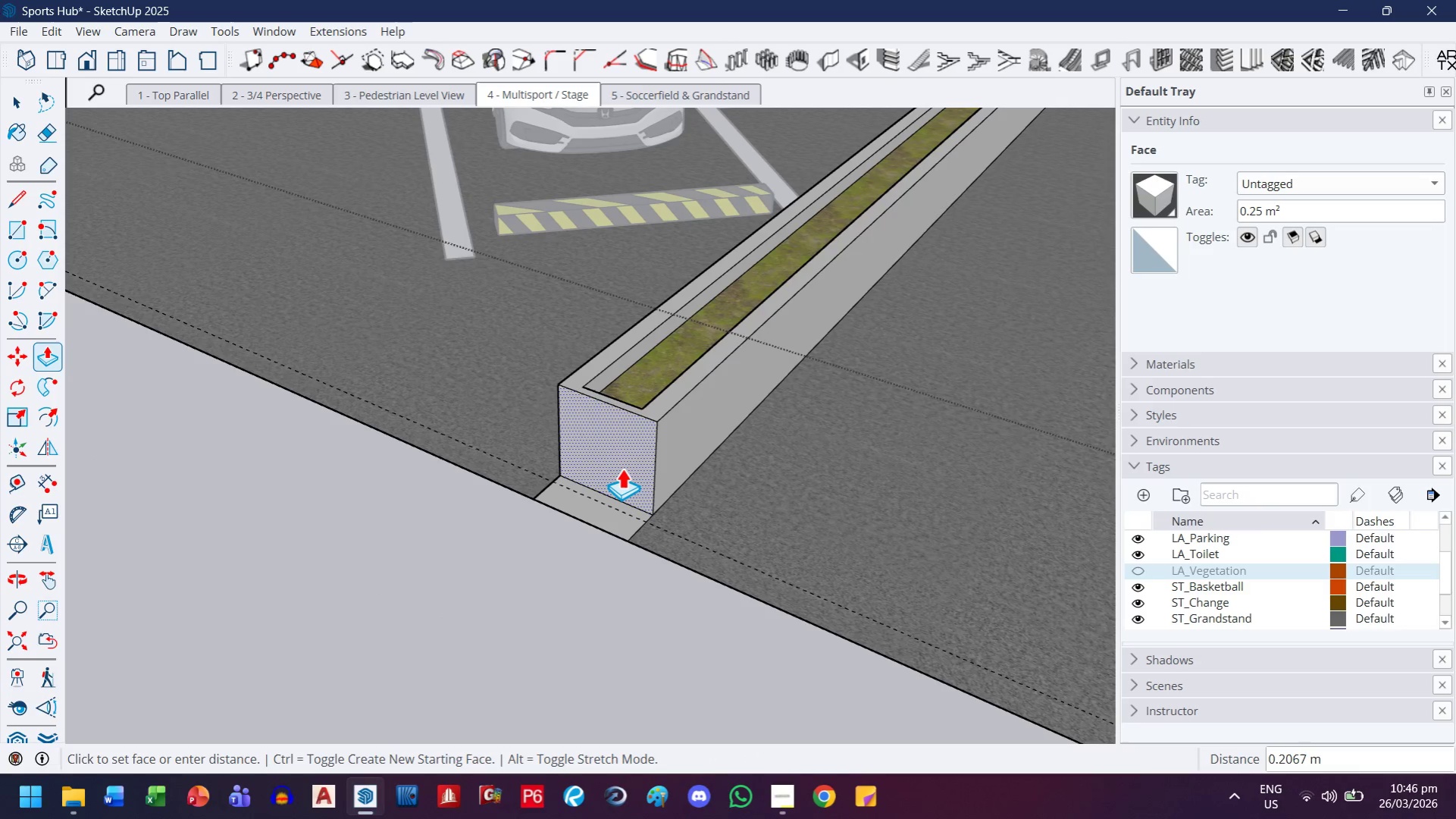 
type(.15)
 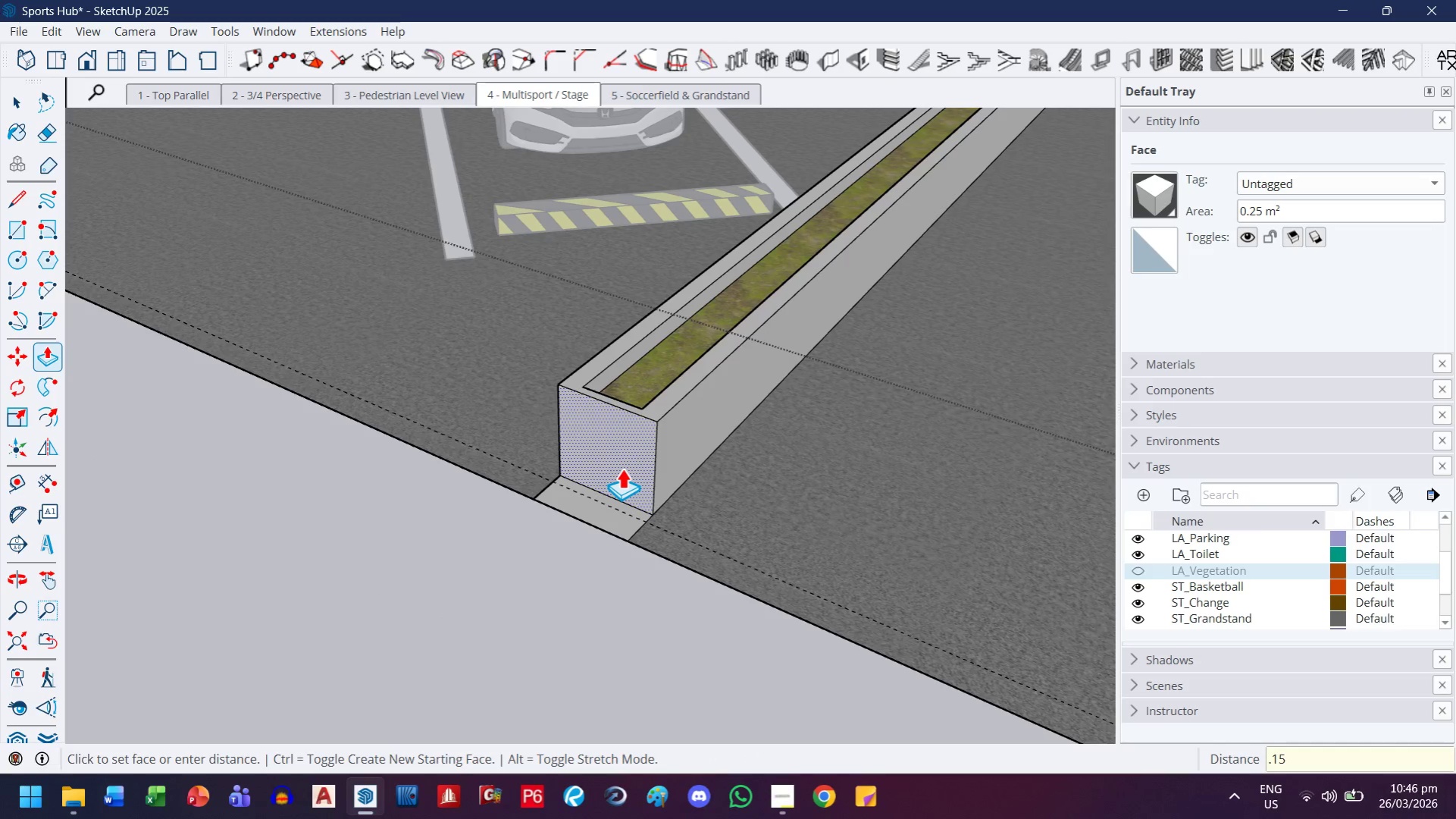 
key(Enter)
 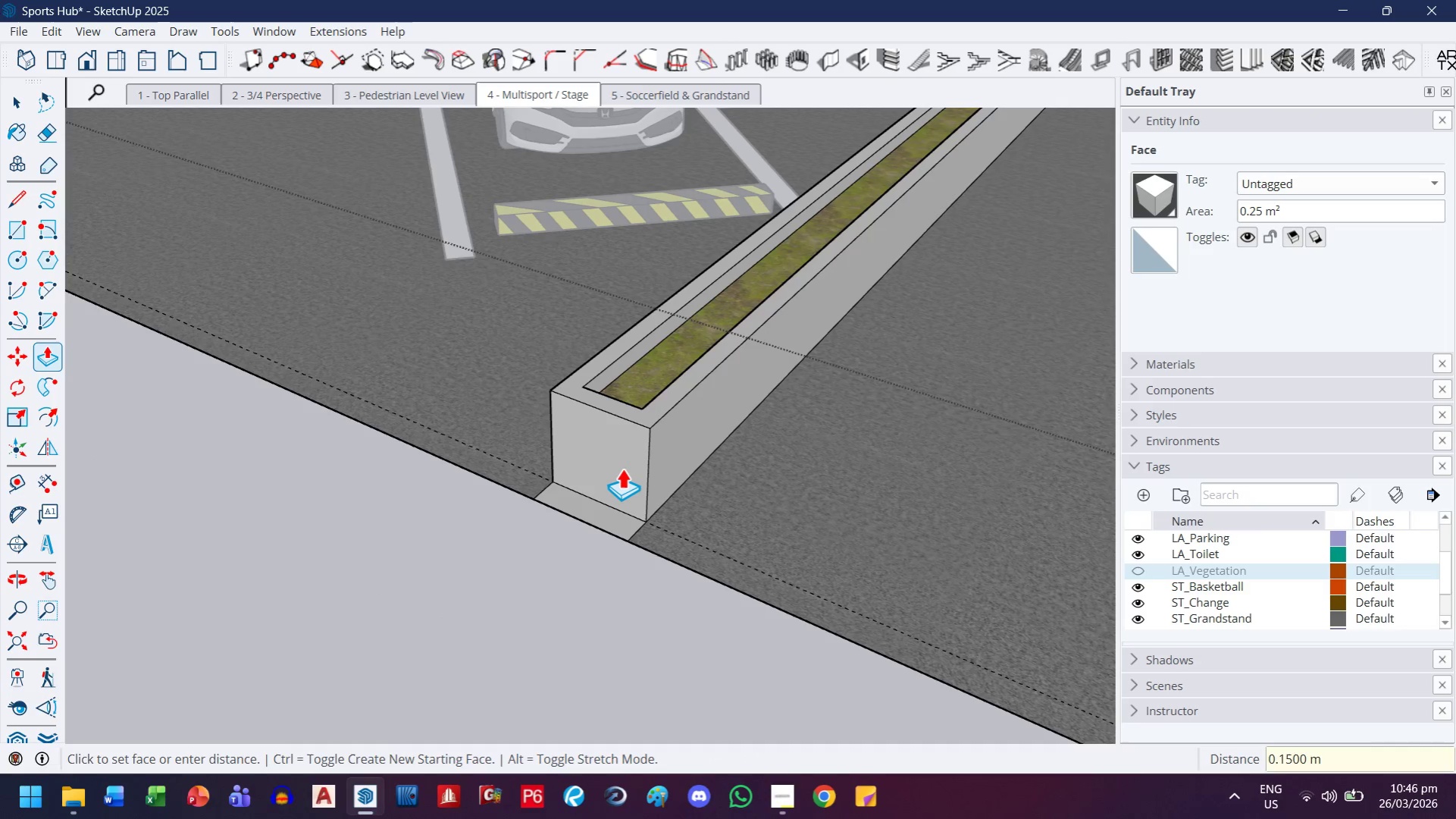 
key(E)
 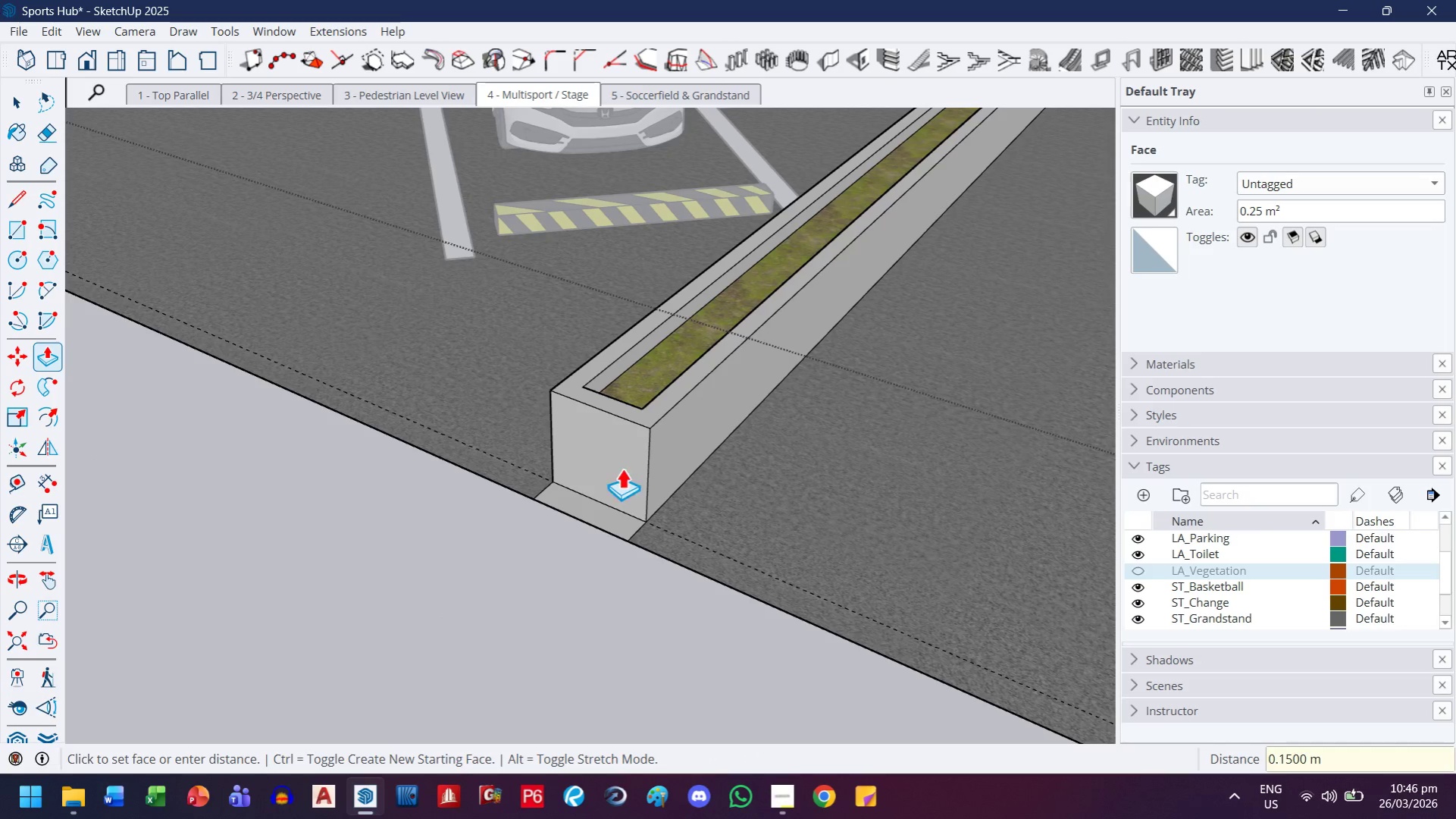 
scroll: coordinate [562, 472], scroll_direction: up, amount: 4.0
 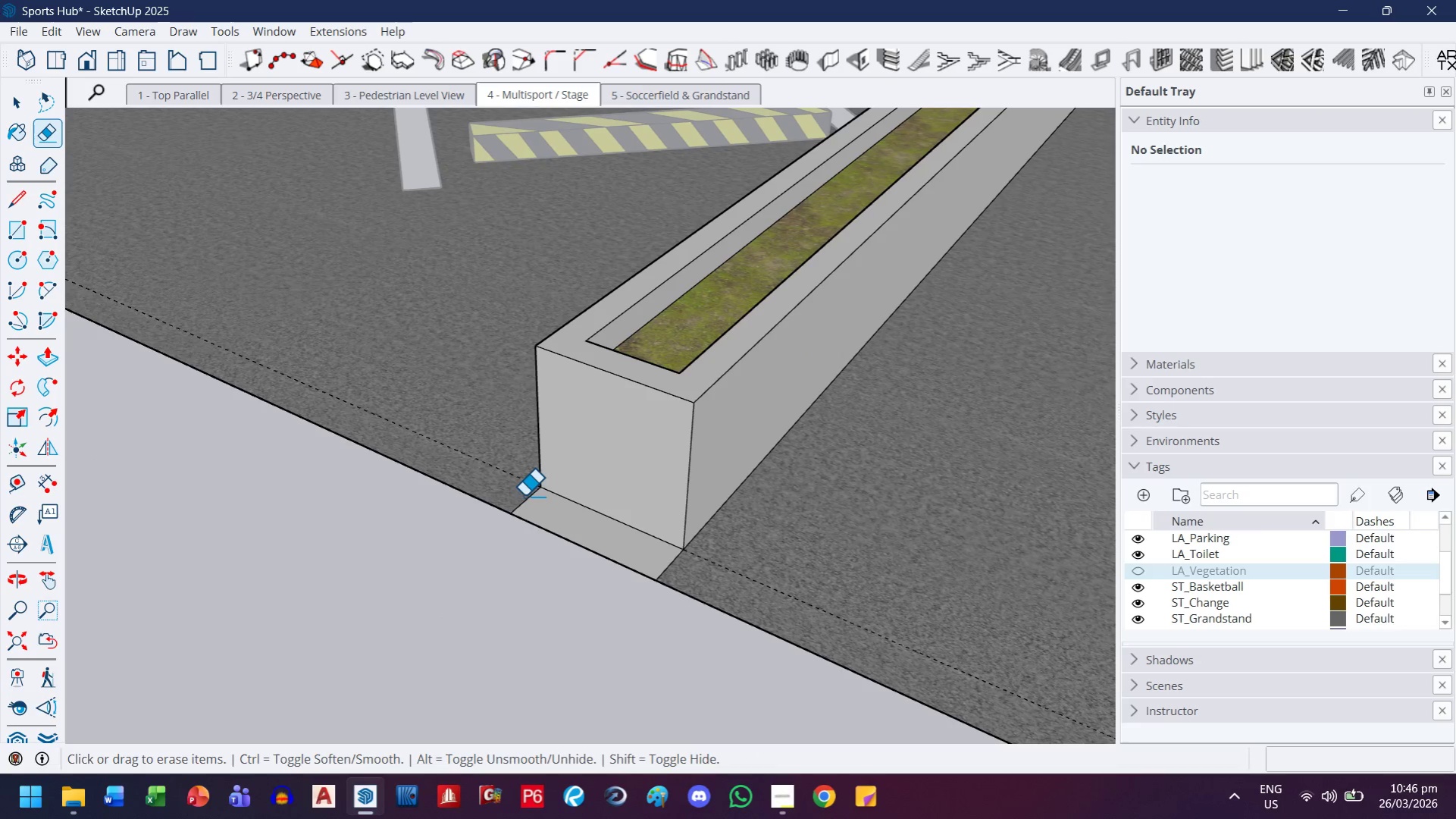 
left_click_drag(start_coordinate=[524, 495], to_coordinate=[530, 501])
 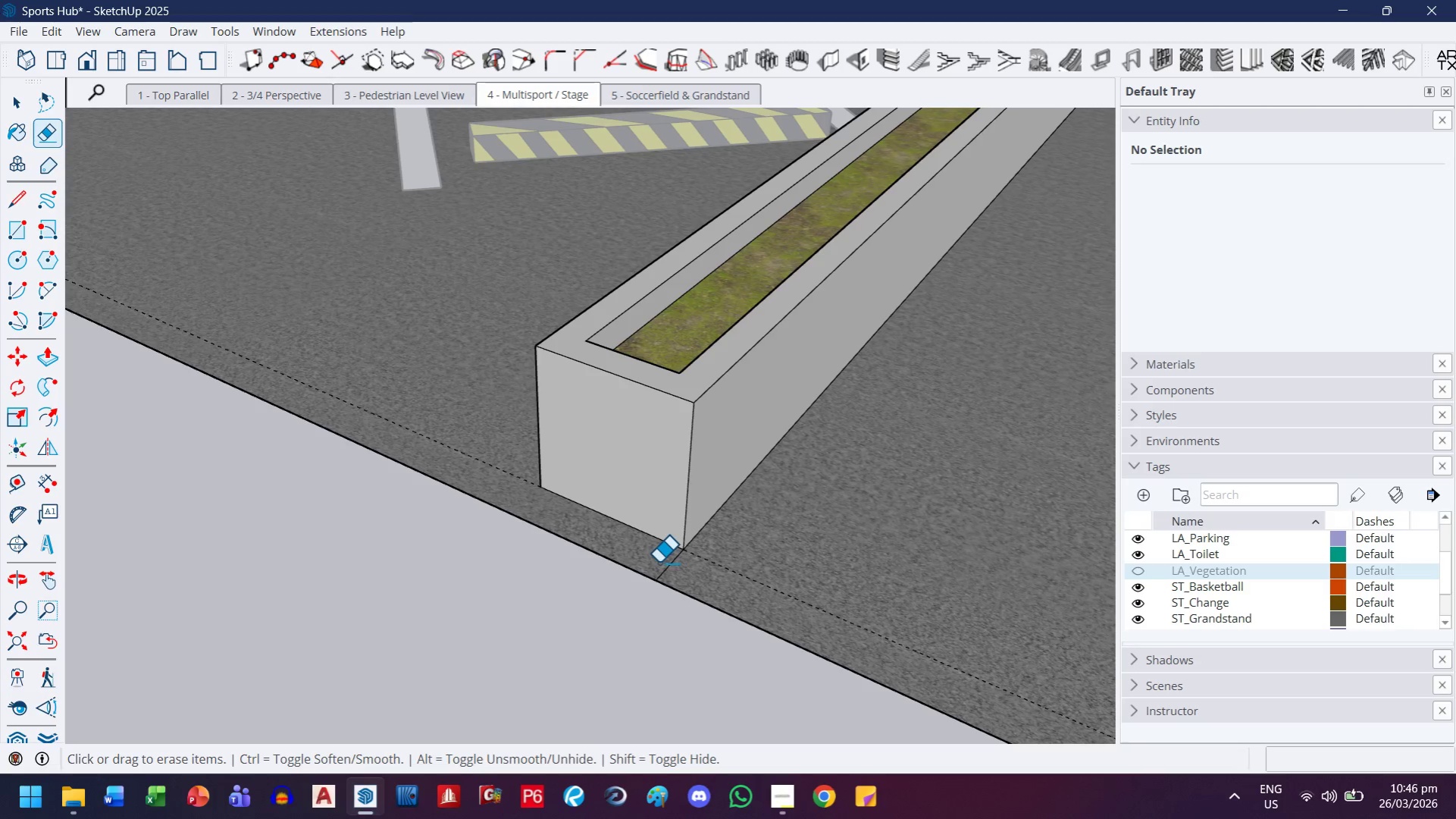 
left_click_drag(start_coordinate=[663, 564], to_coordinate=[678, 573])
 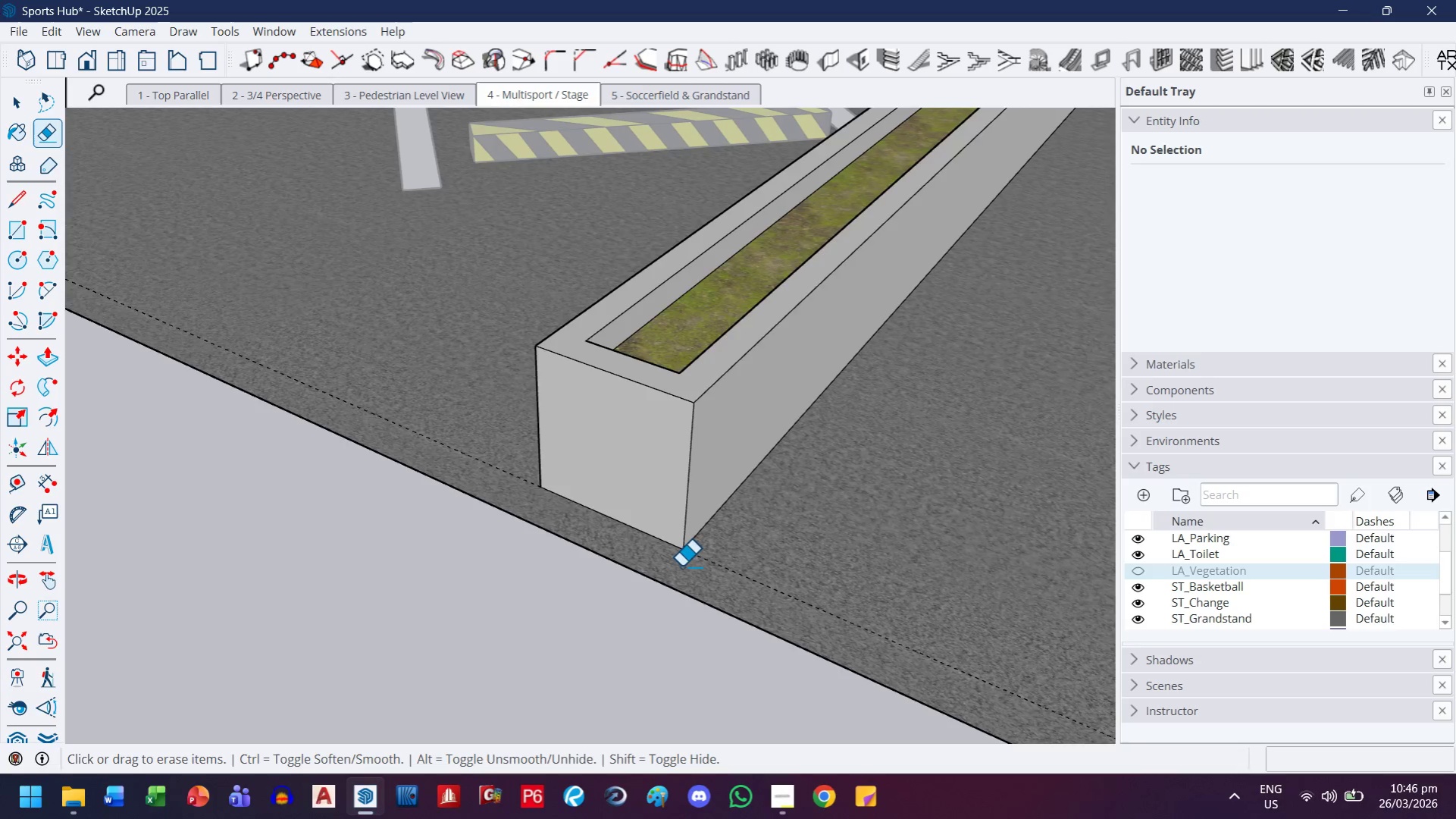 
scroll: coordinate [396, 504], scroll_direction: down, amount: 20.0
 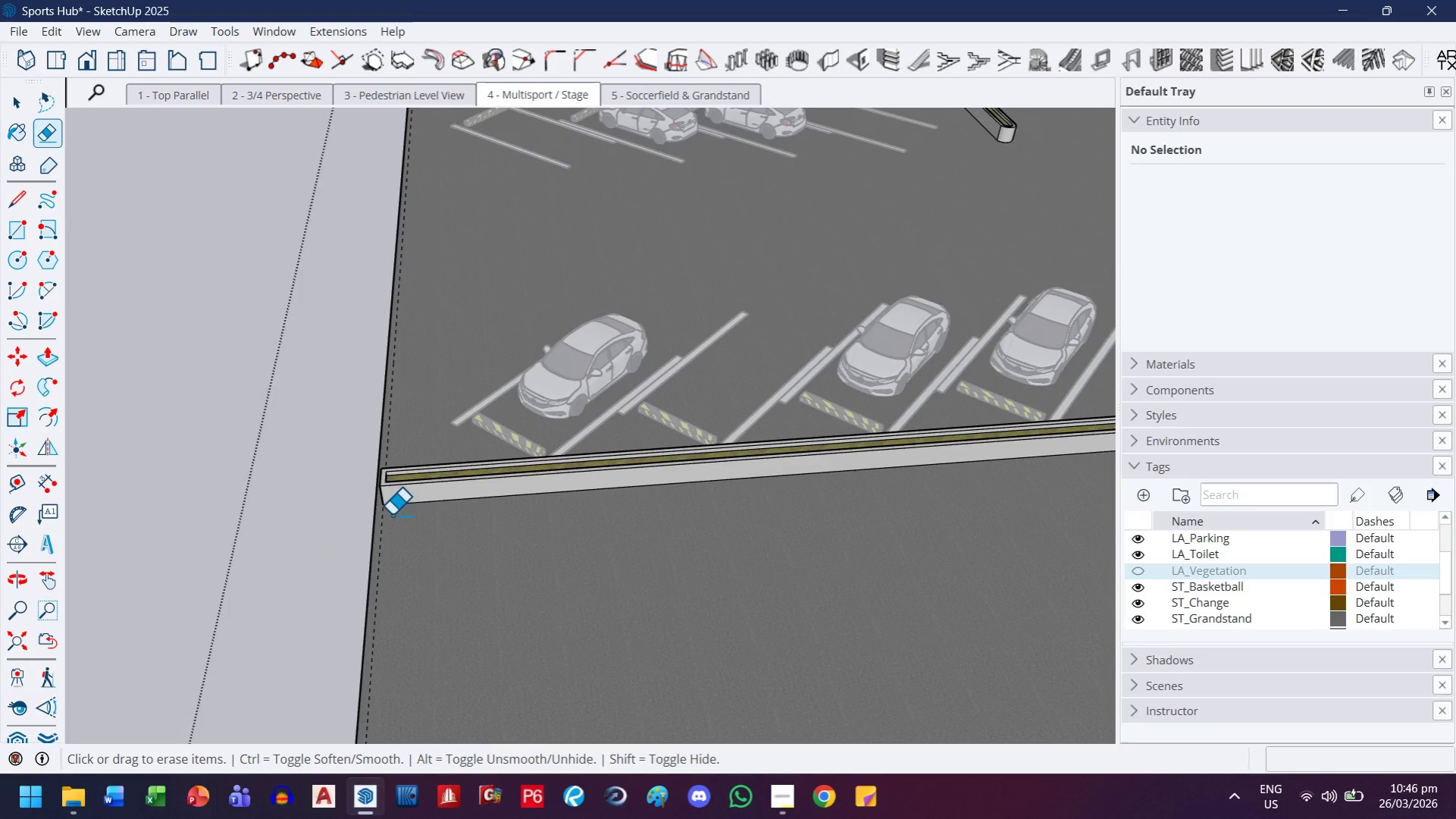 
key(H)
 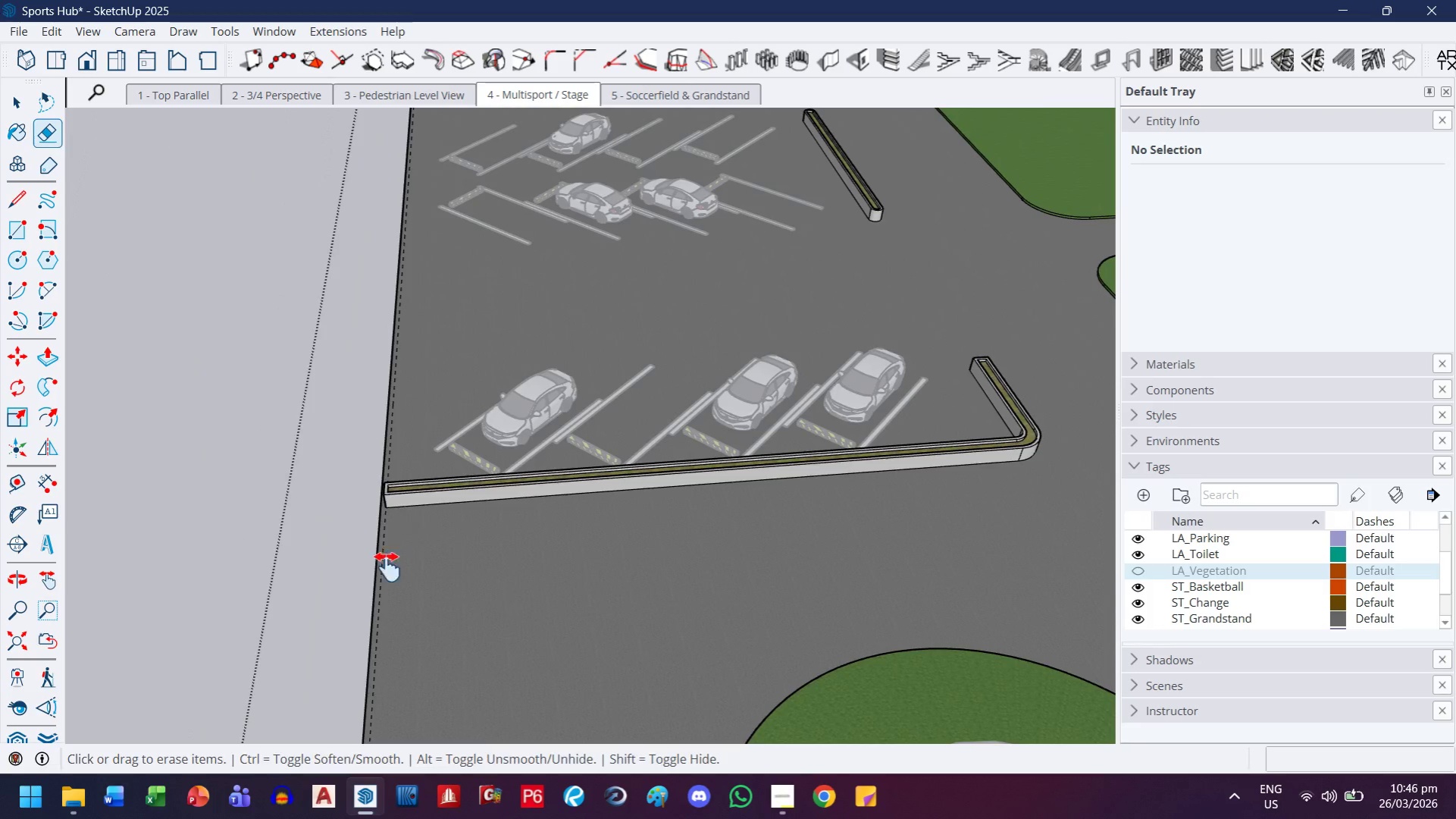 
left_click_drag(start_coordinate=[384, 570], to_coordinate=[466, 450])
 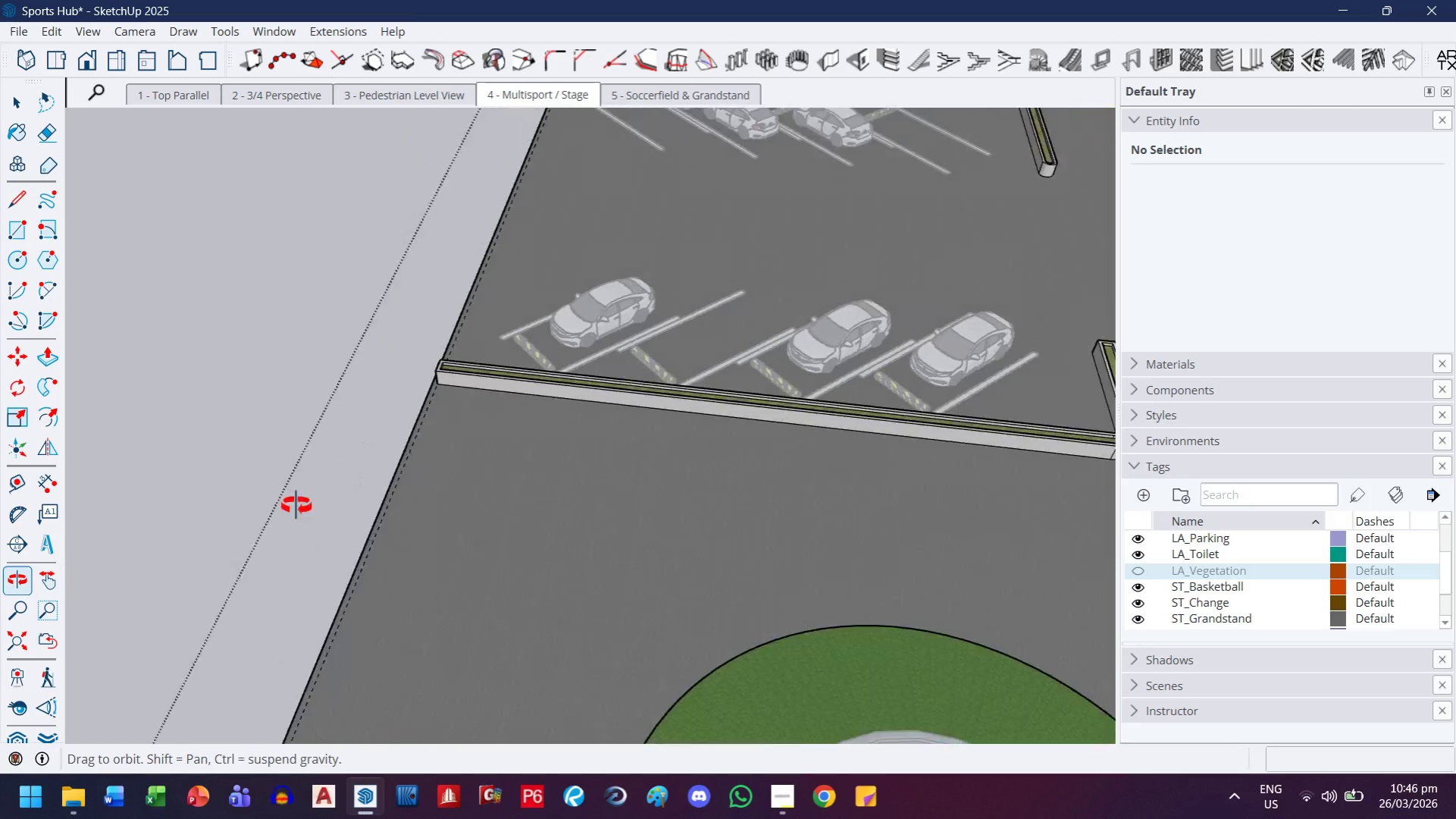 
scroll: coordinate [392, 514], scroll_direction: down, amount: 4.0
 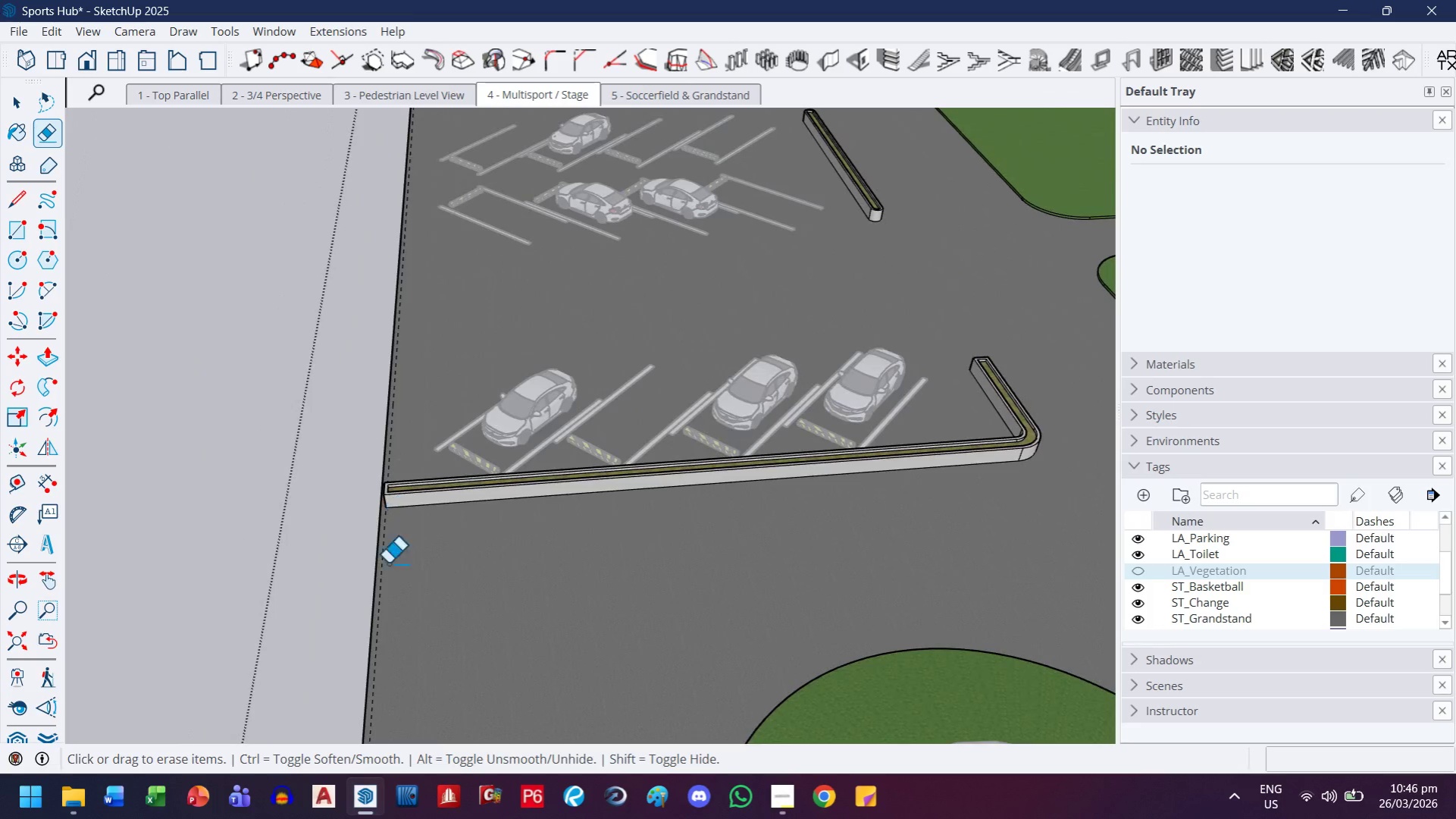 
left_click_drag(start_coordinate=[241, 541], to_coordinate=[359, 366])
 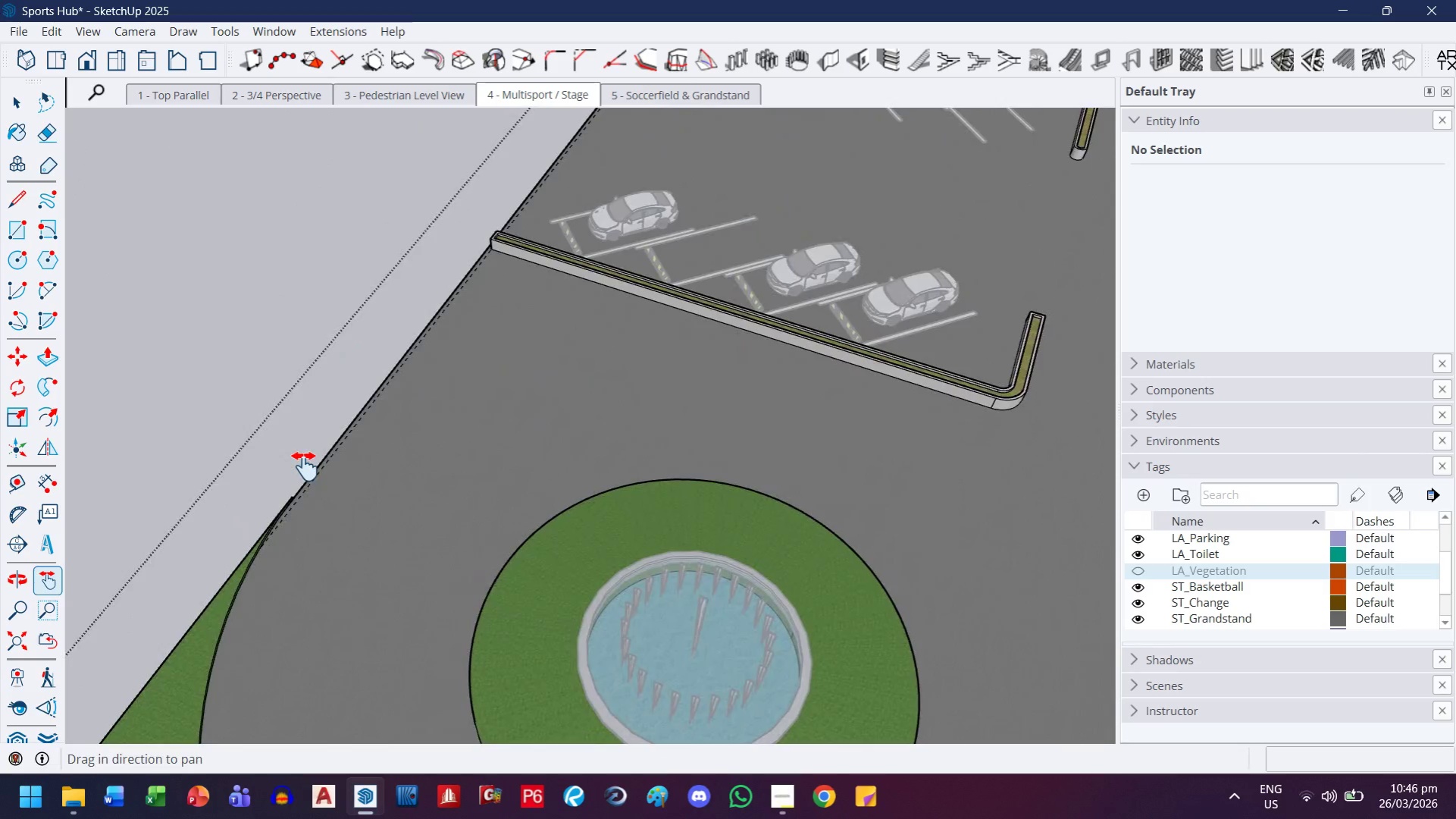 
scroll: coordinate [247, 529], scroll_direction: down, amount: 3.0
 